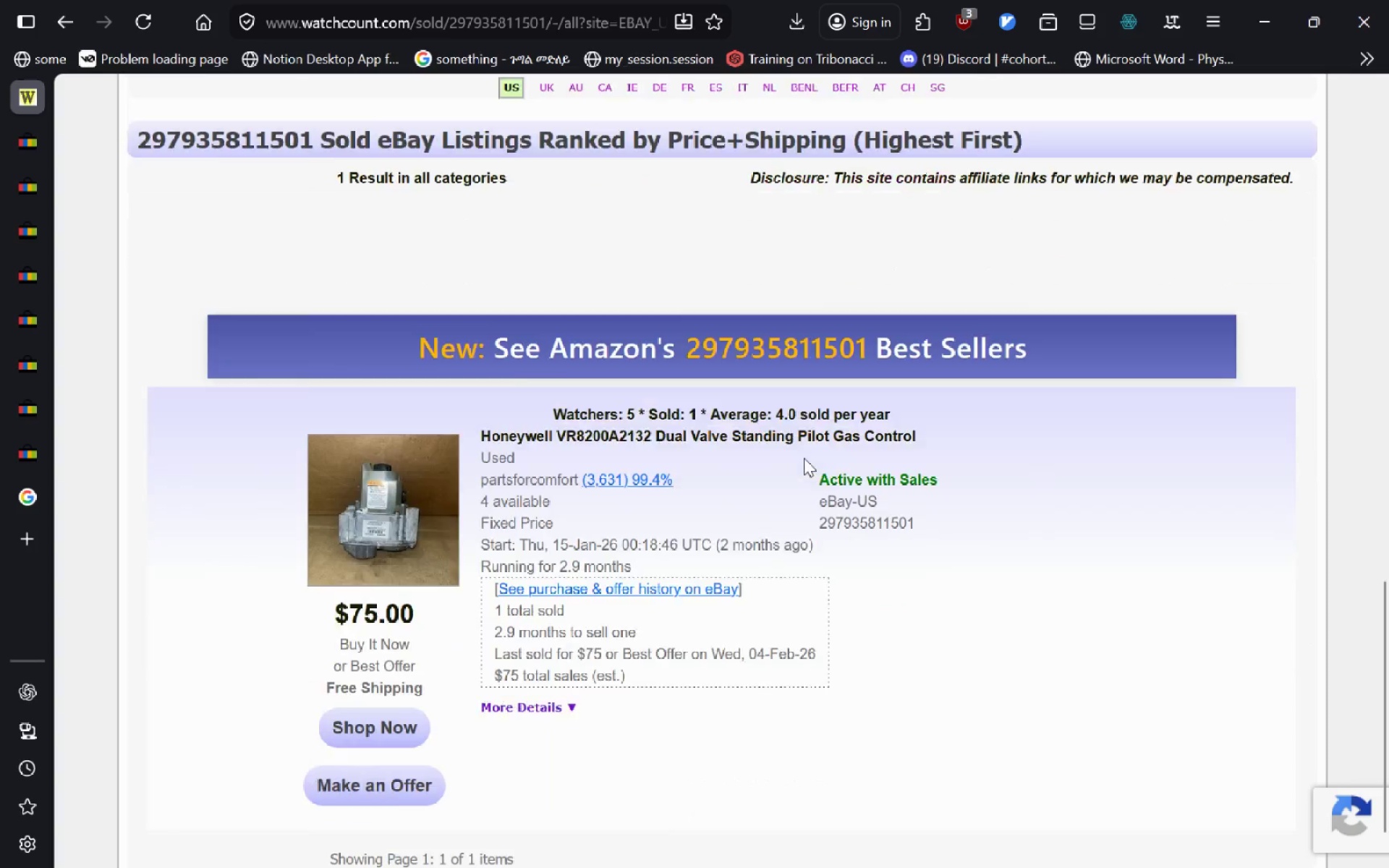 
wait(12.14)
 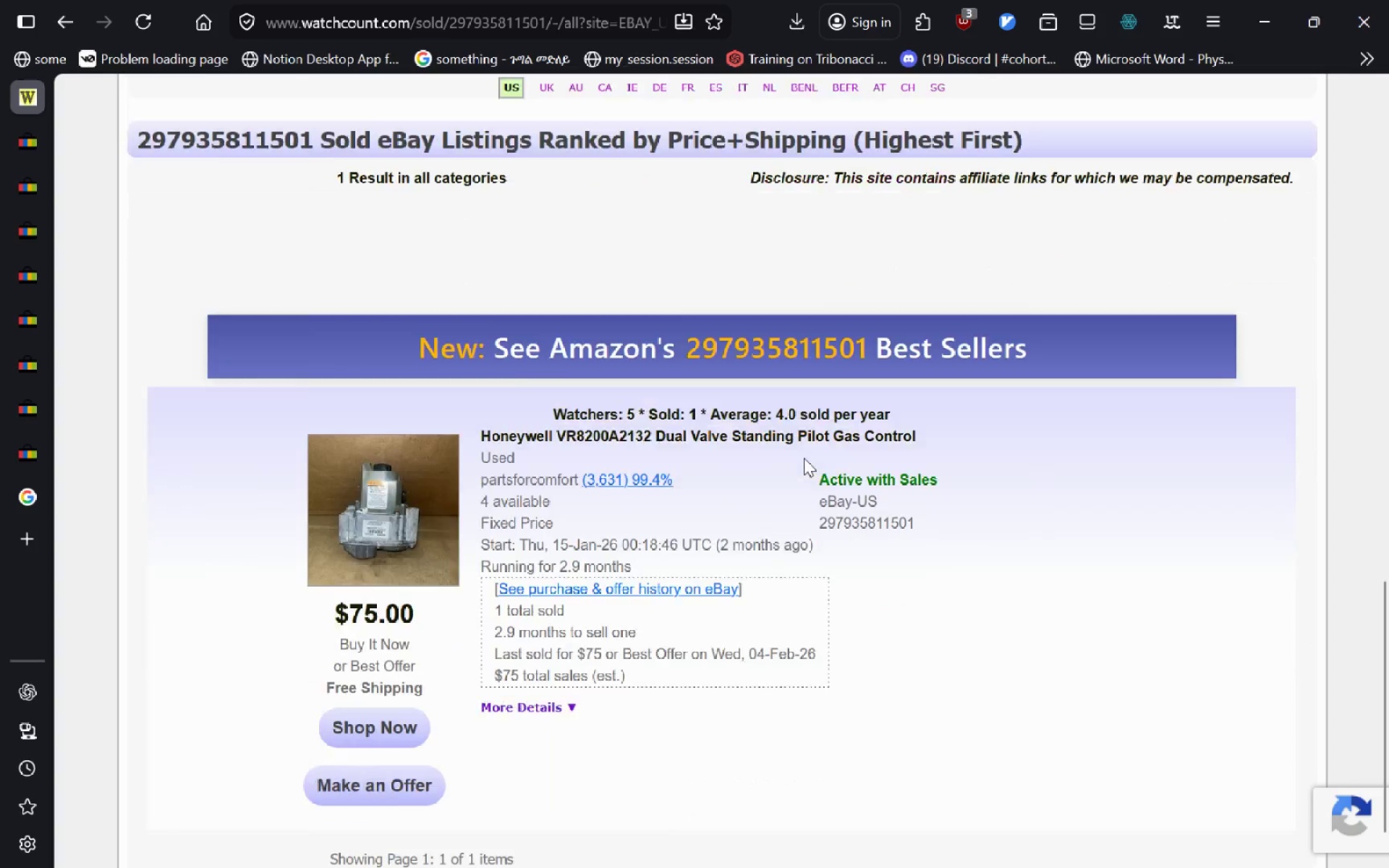 
left_click([36, 197])
 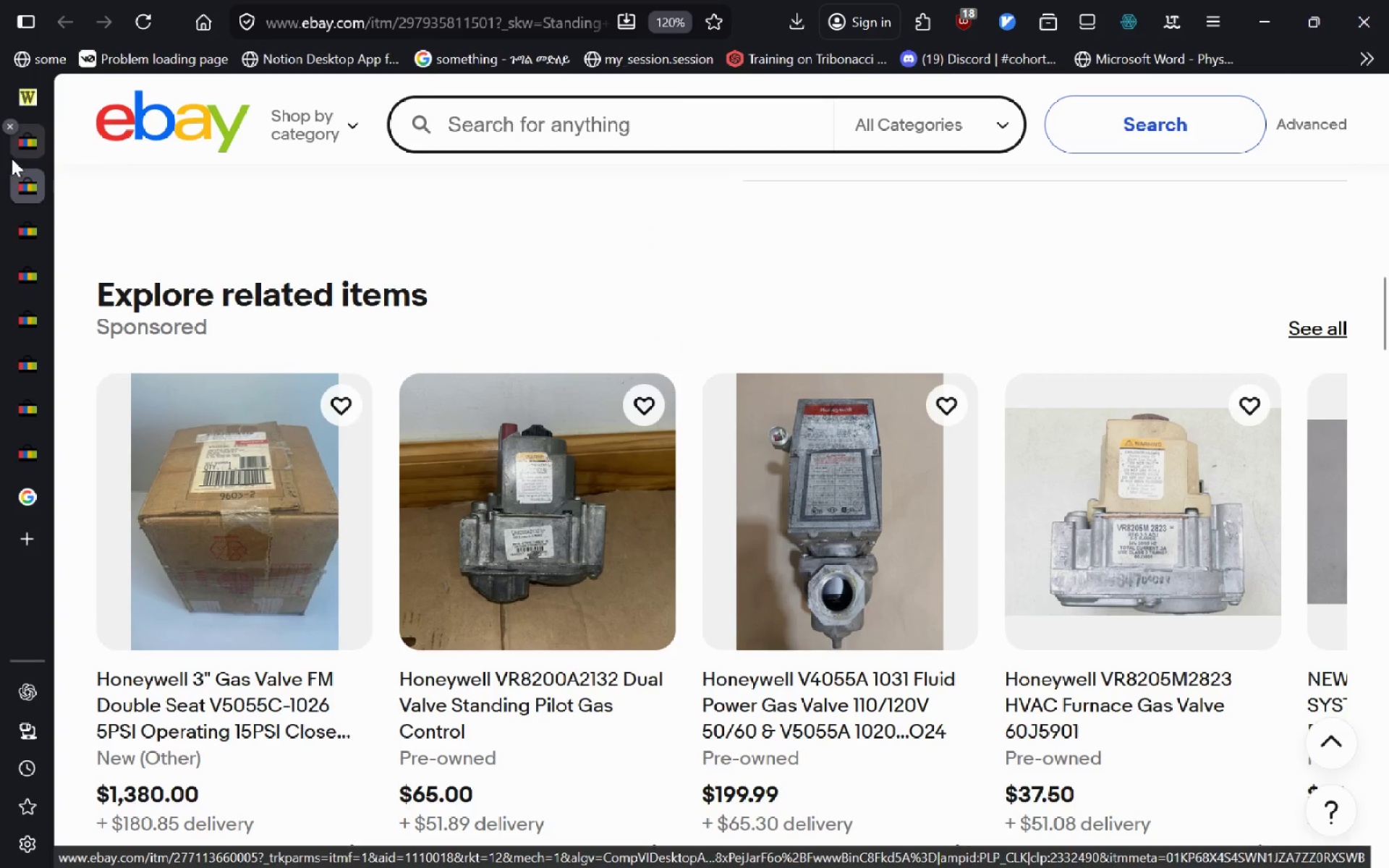 
left_click([18, 157])
 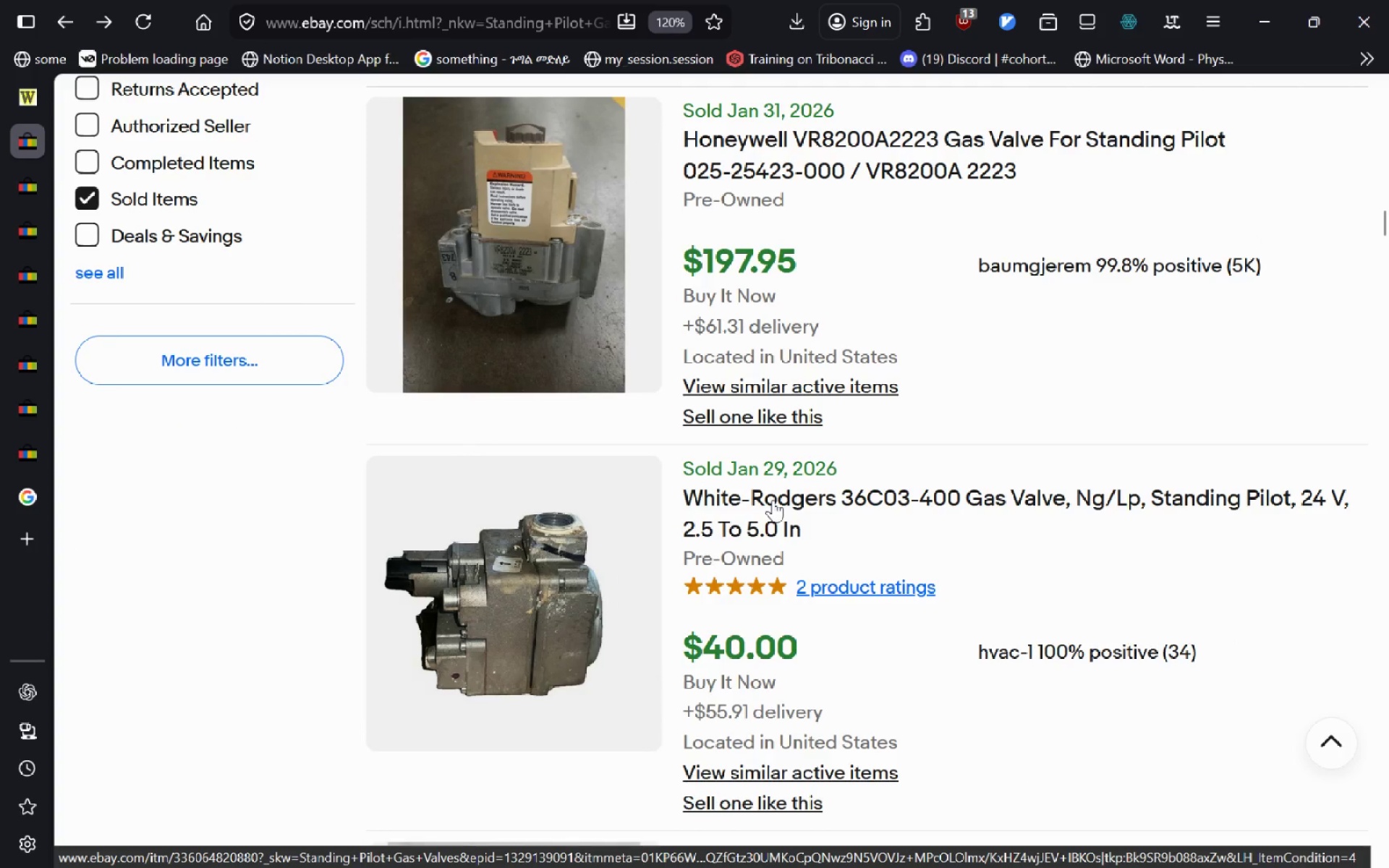 
wait(12.66)
 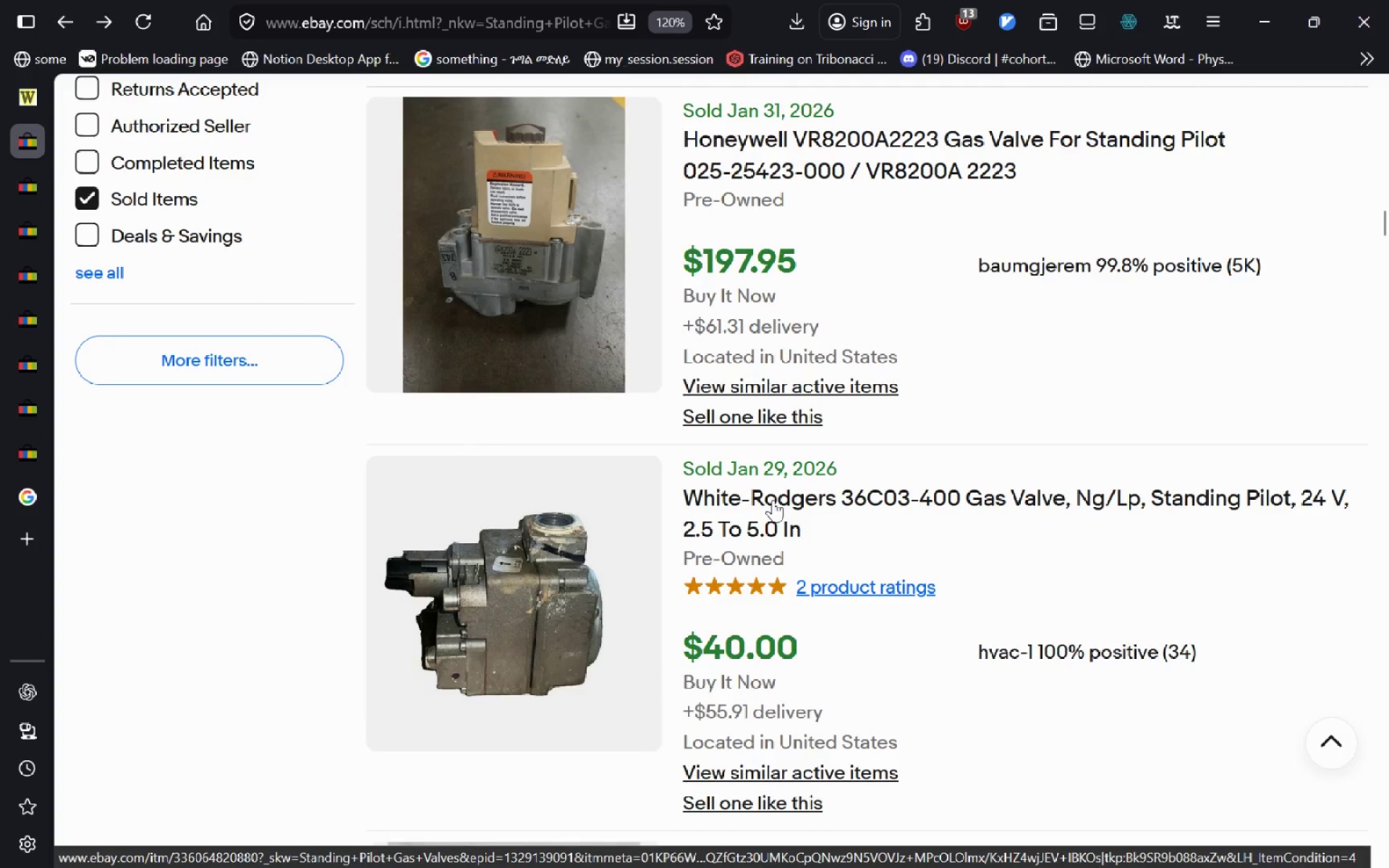 
left_click([765, 144])
 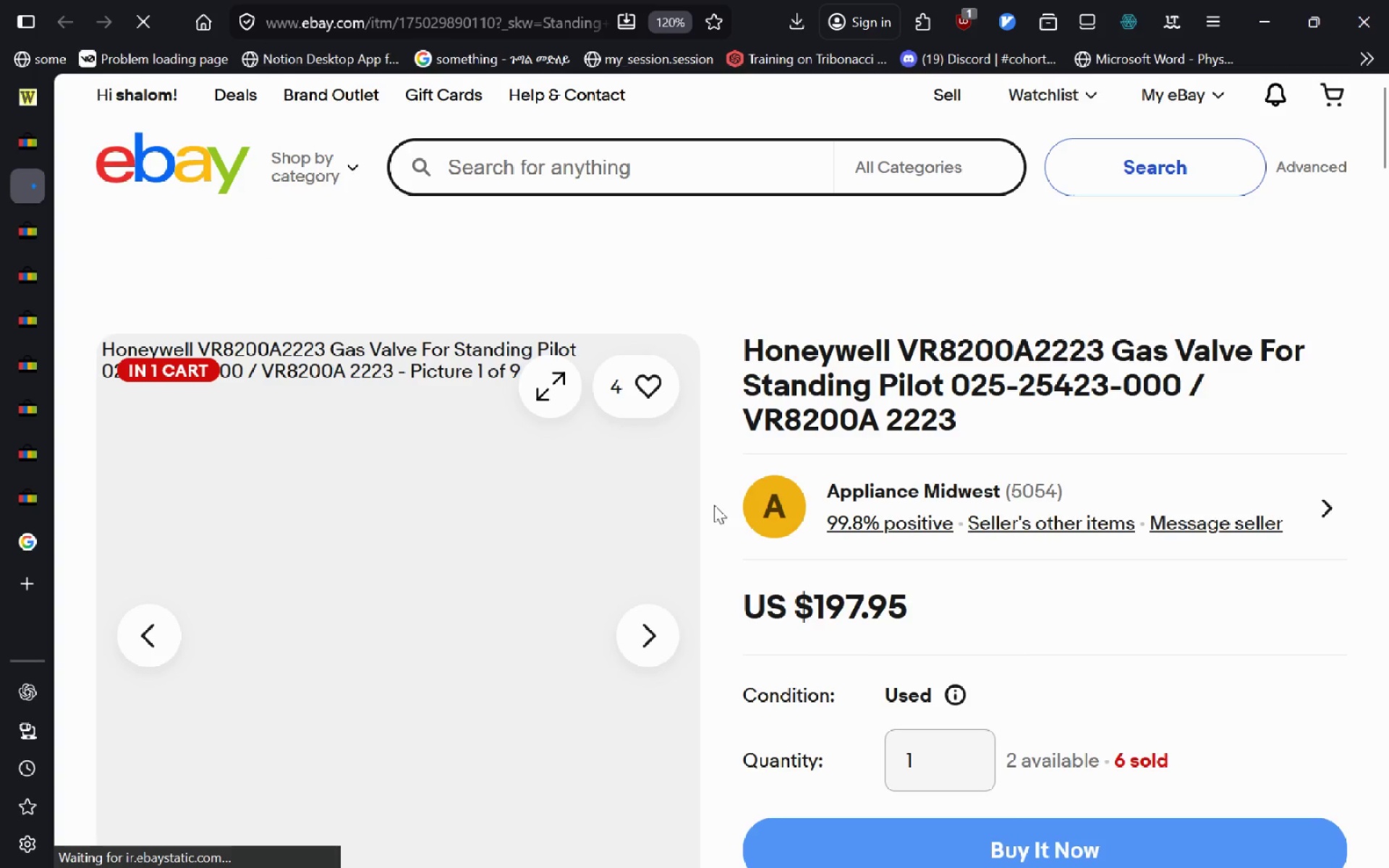 
left_click_drag(start_coordinate=[979, 428], to_coordinate=[747, 347])
 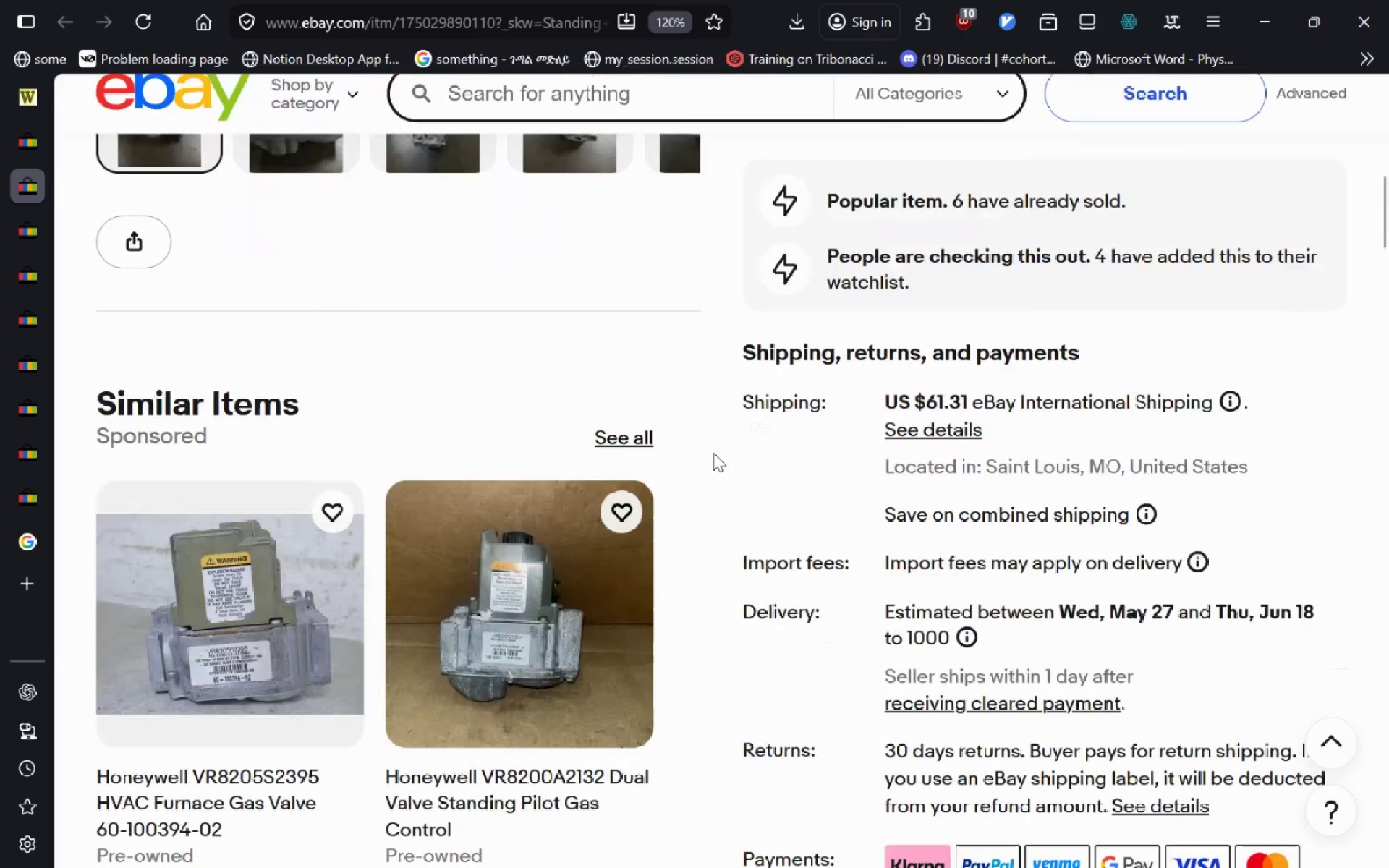 
wait(5.95)
 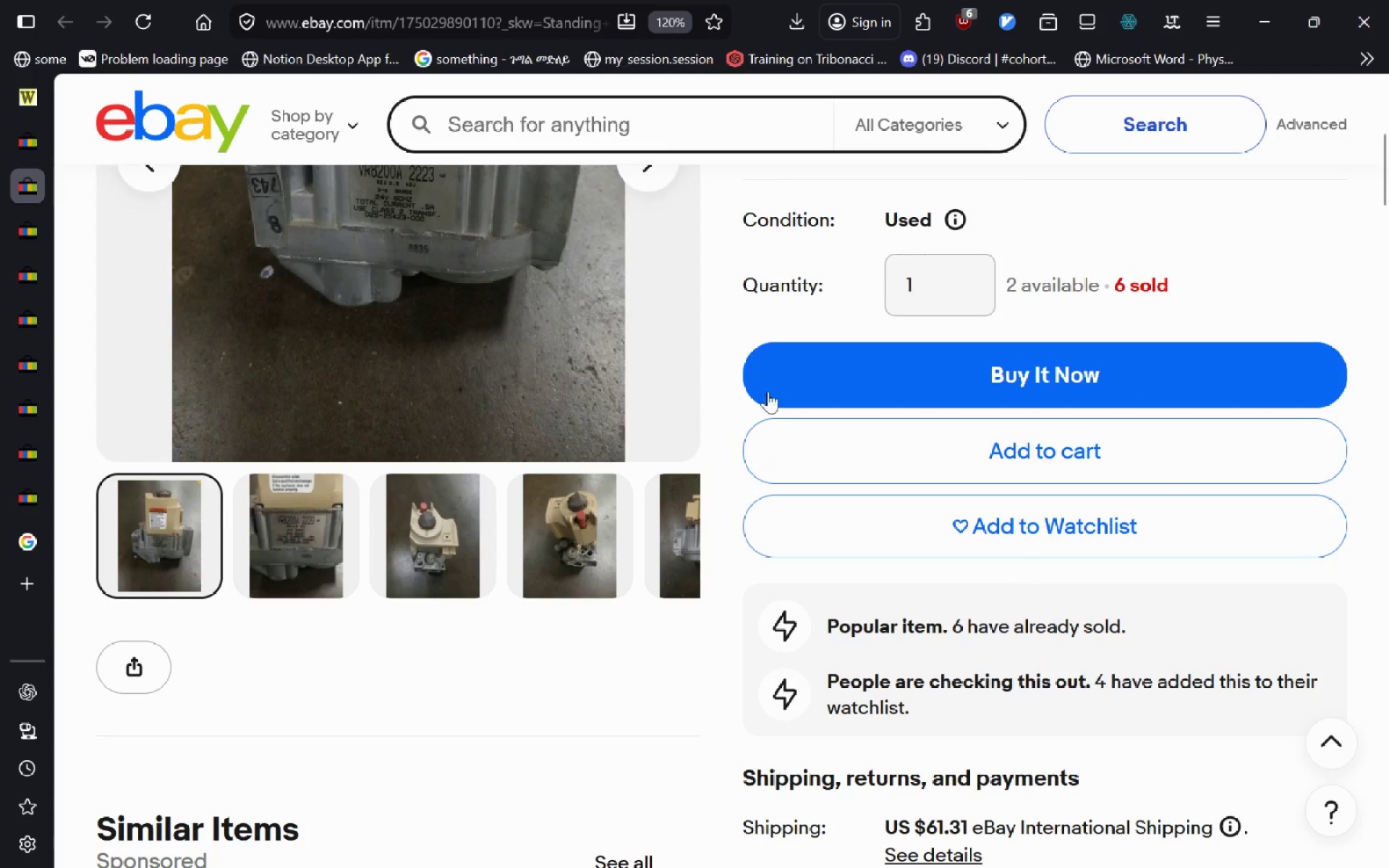 
left_click([1005, 527])
 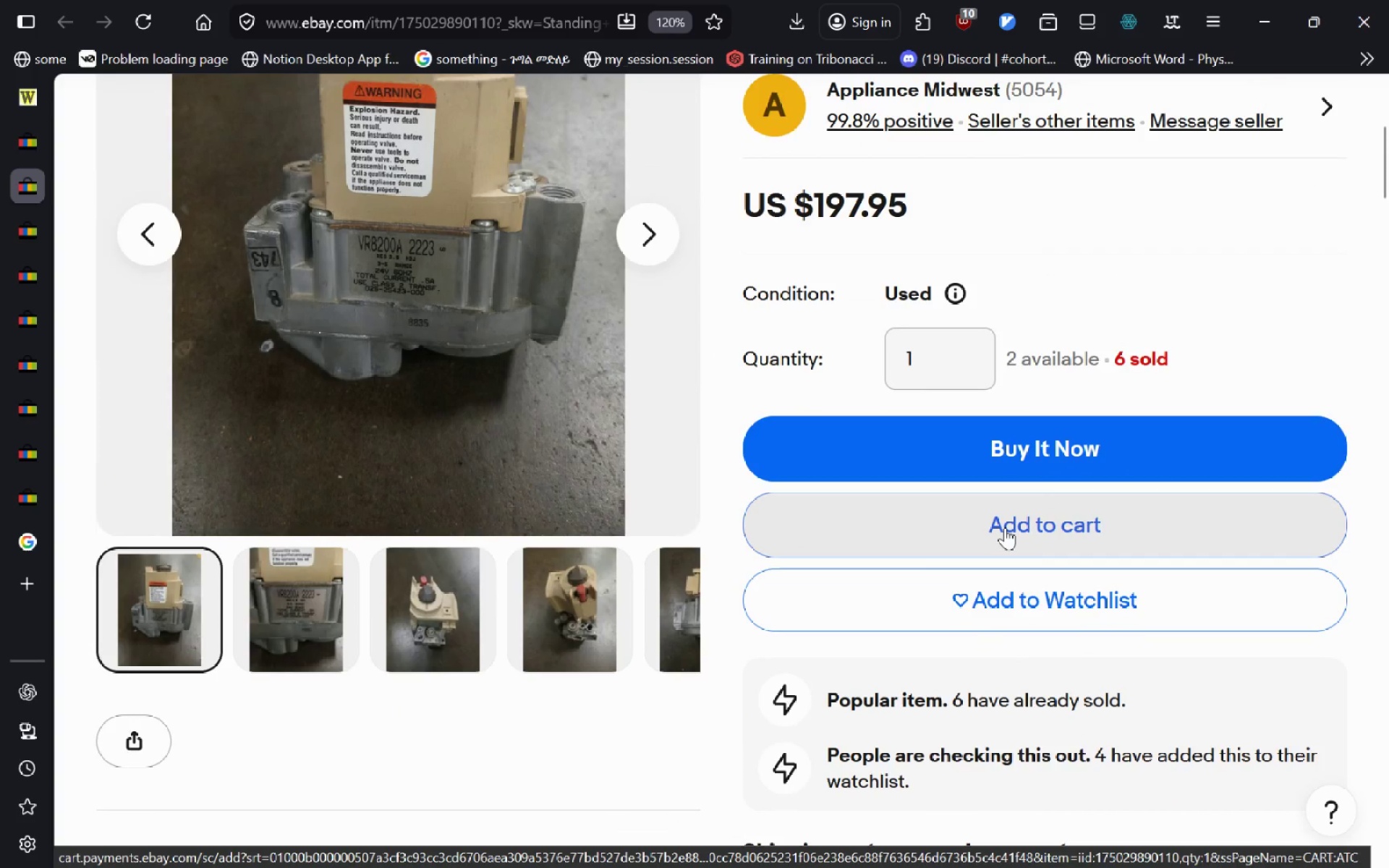 
key(Alt+ArrowLeft)
 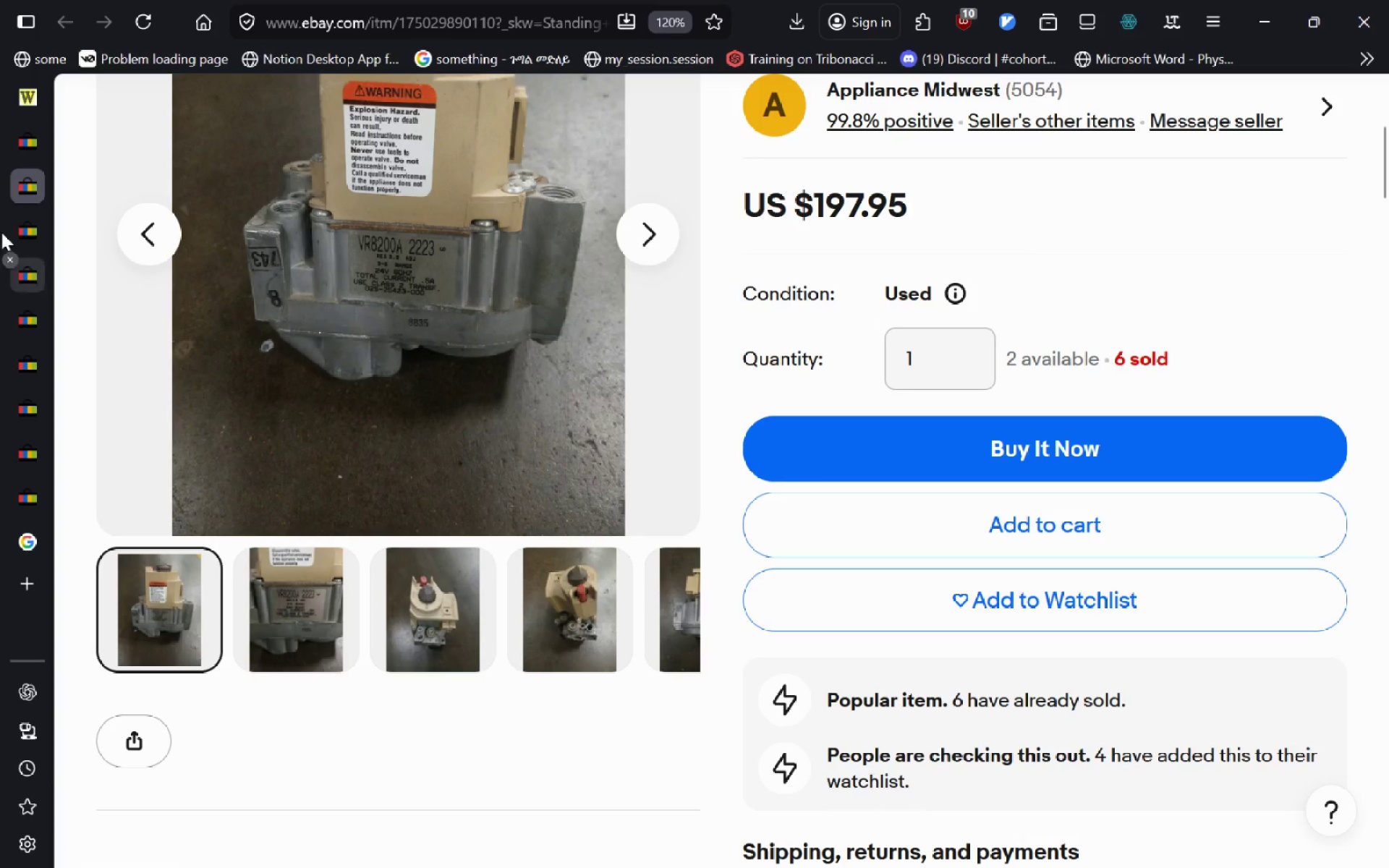 
left_click([26, 152])
 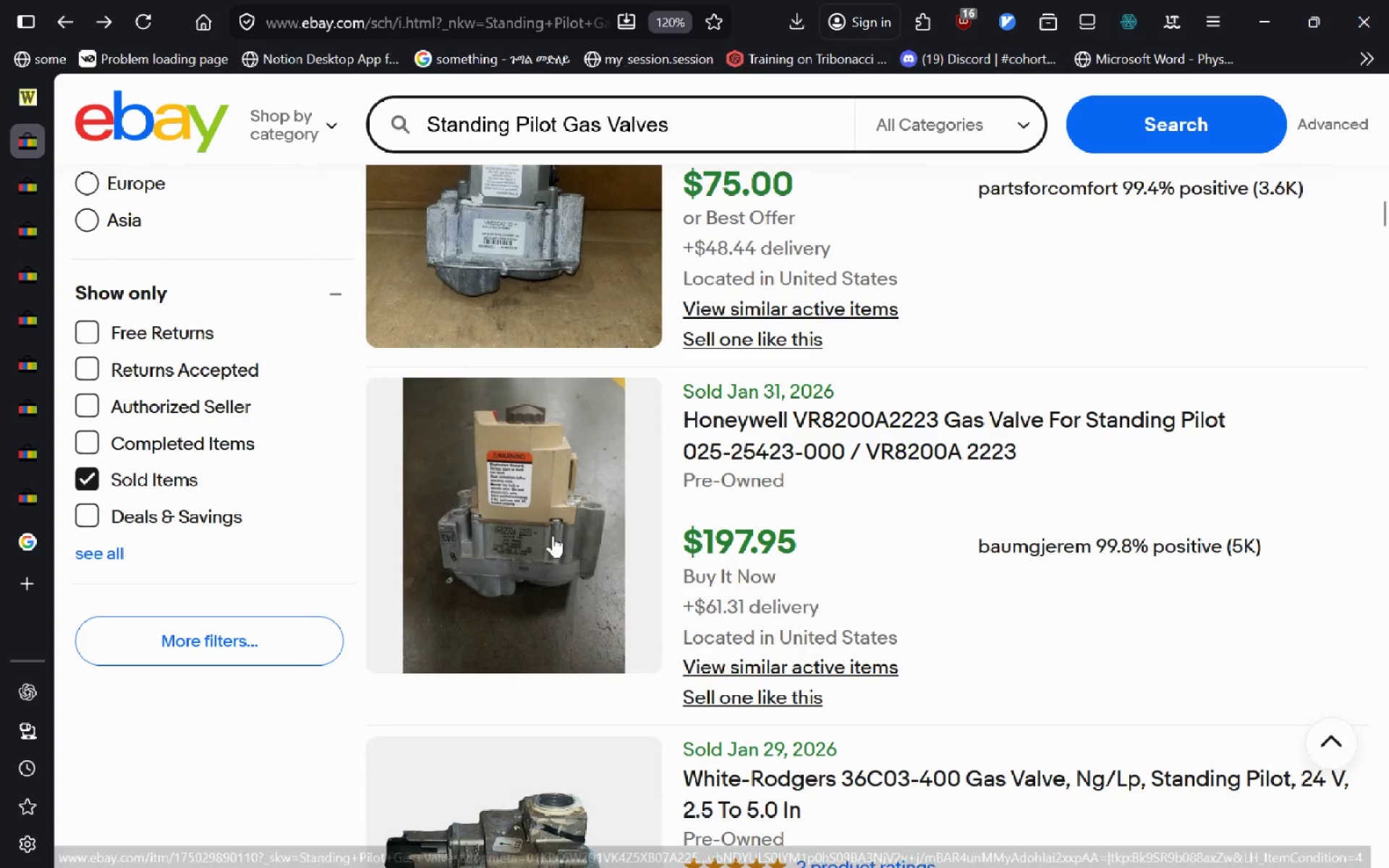 
left_click([38, 192])
 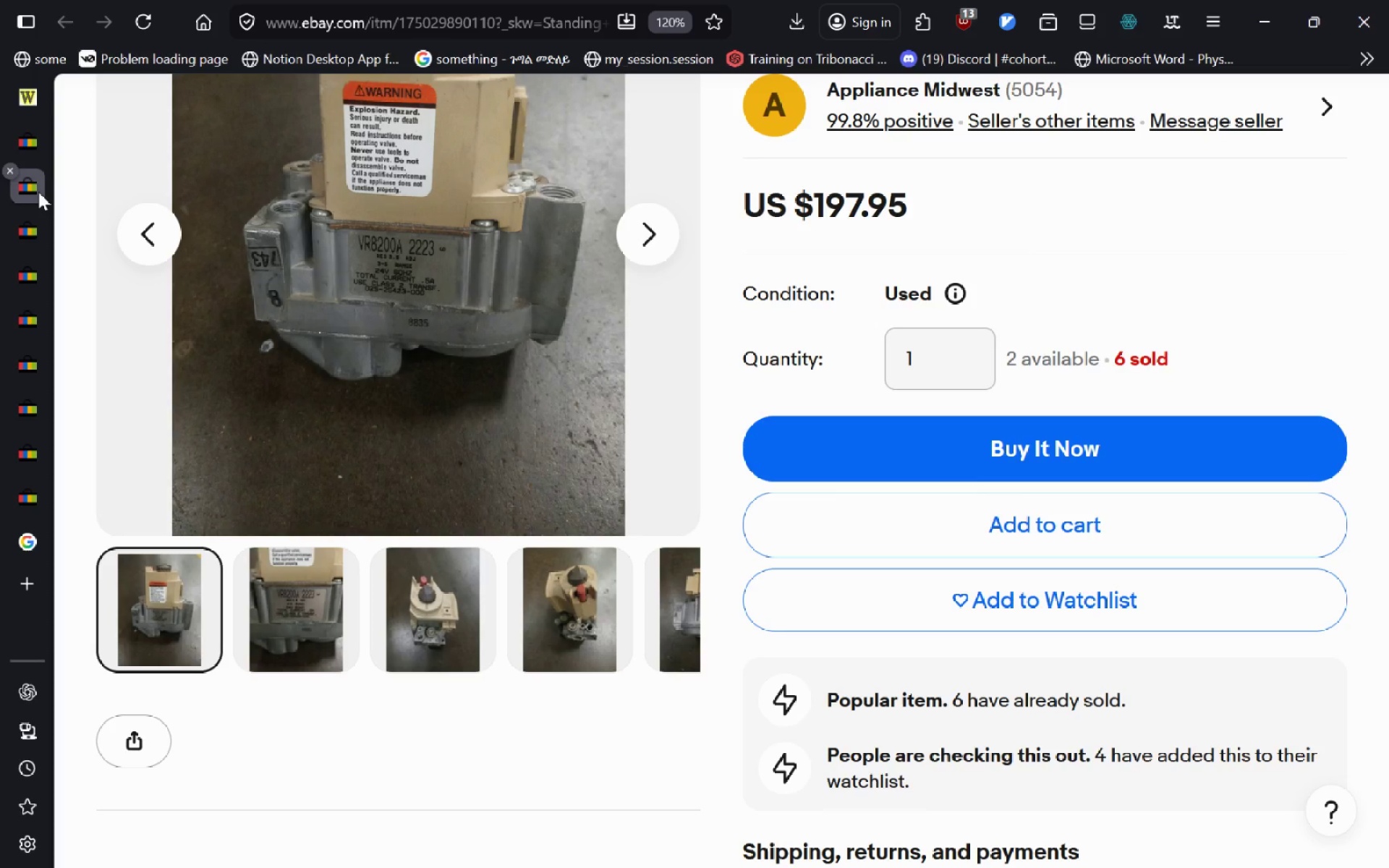 
key(Control+W)
 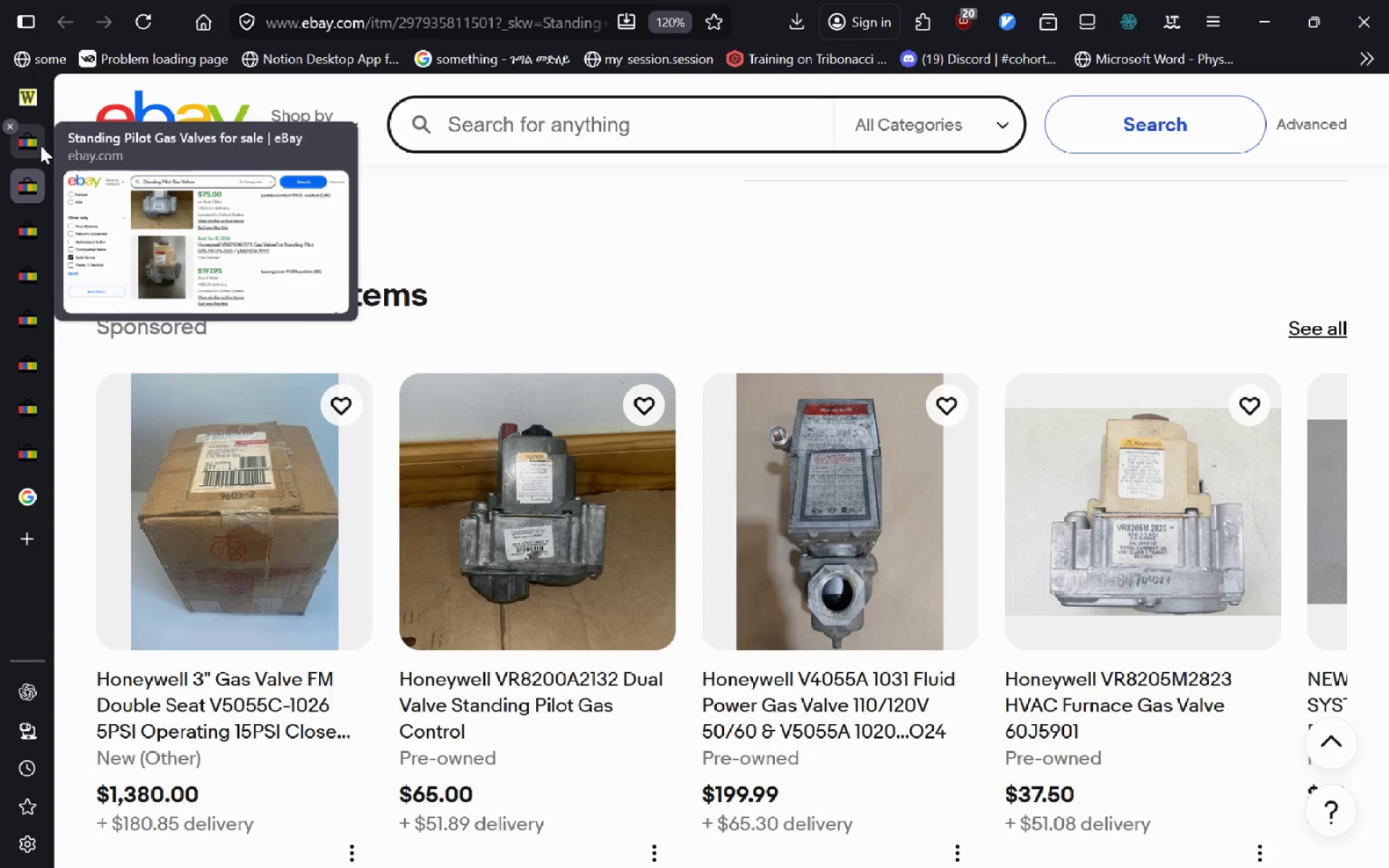 
left_click([41, 145])
 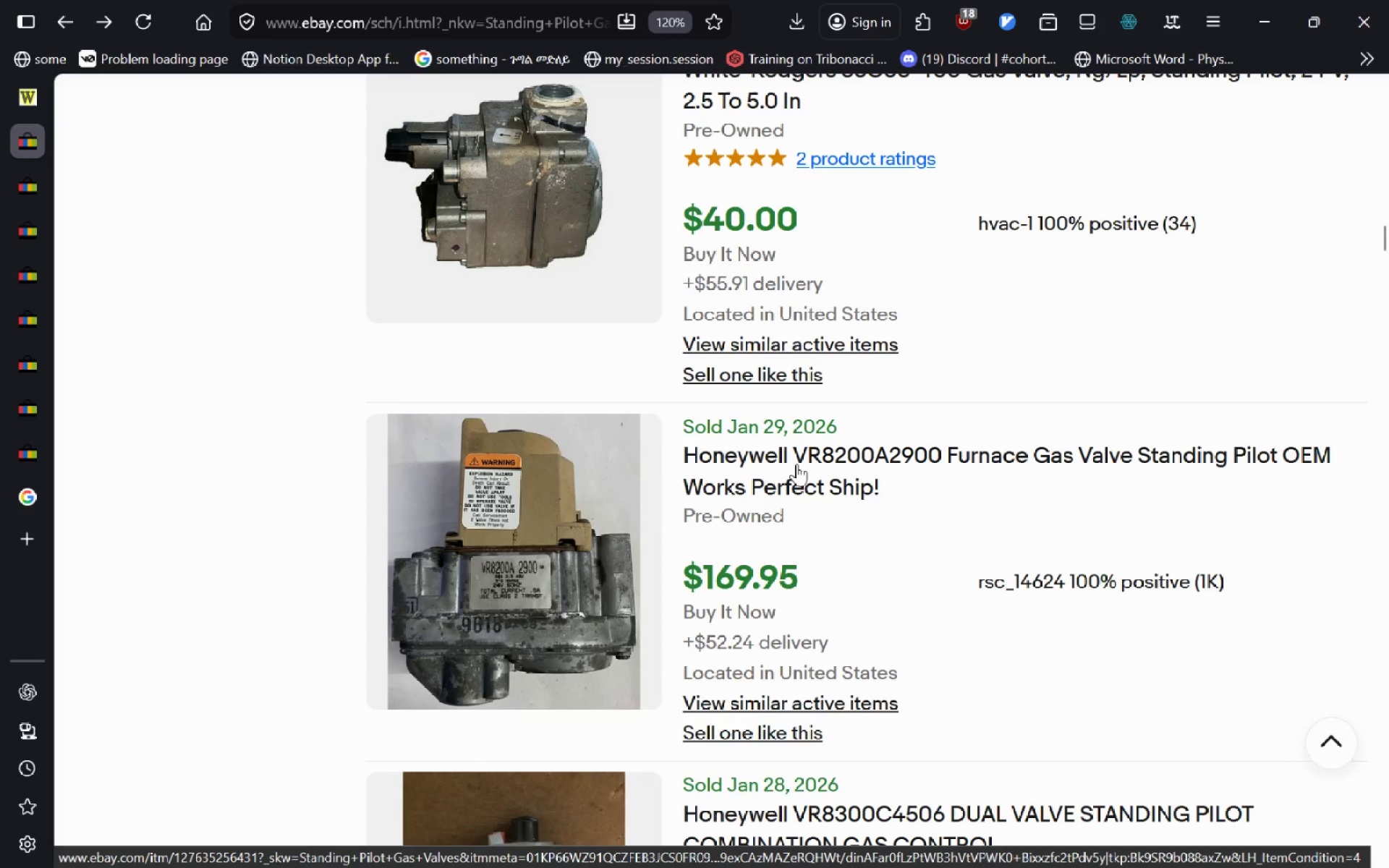 
wait(6.3)
 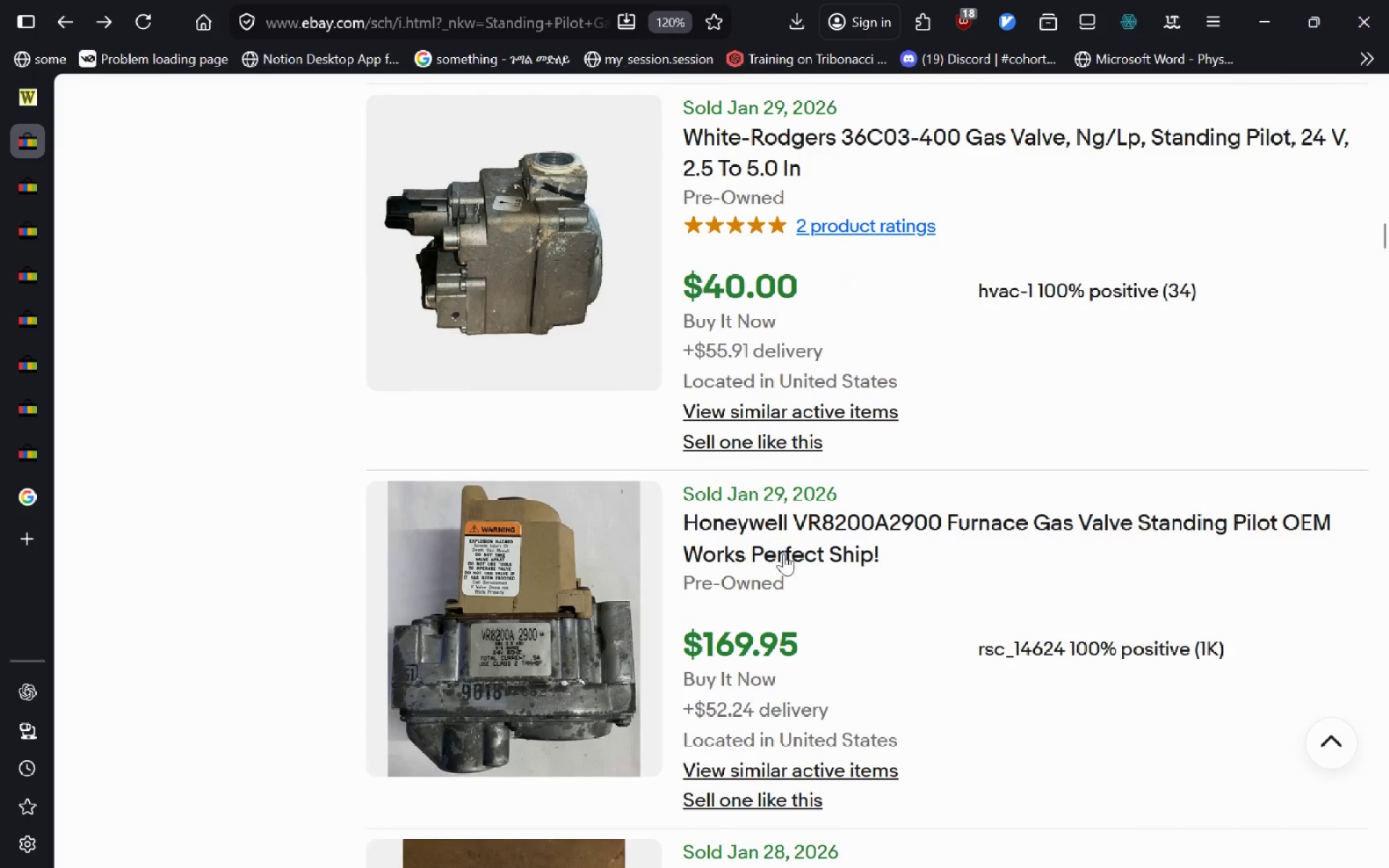 
left_click([797, 464])
 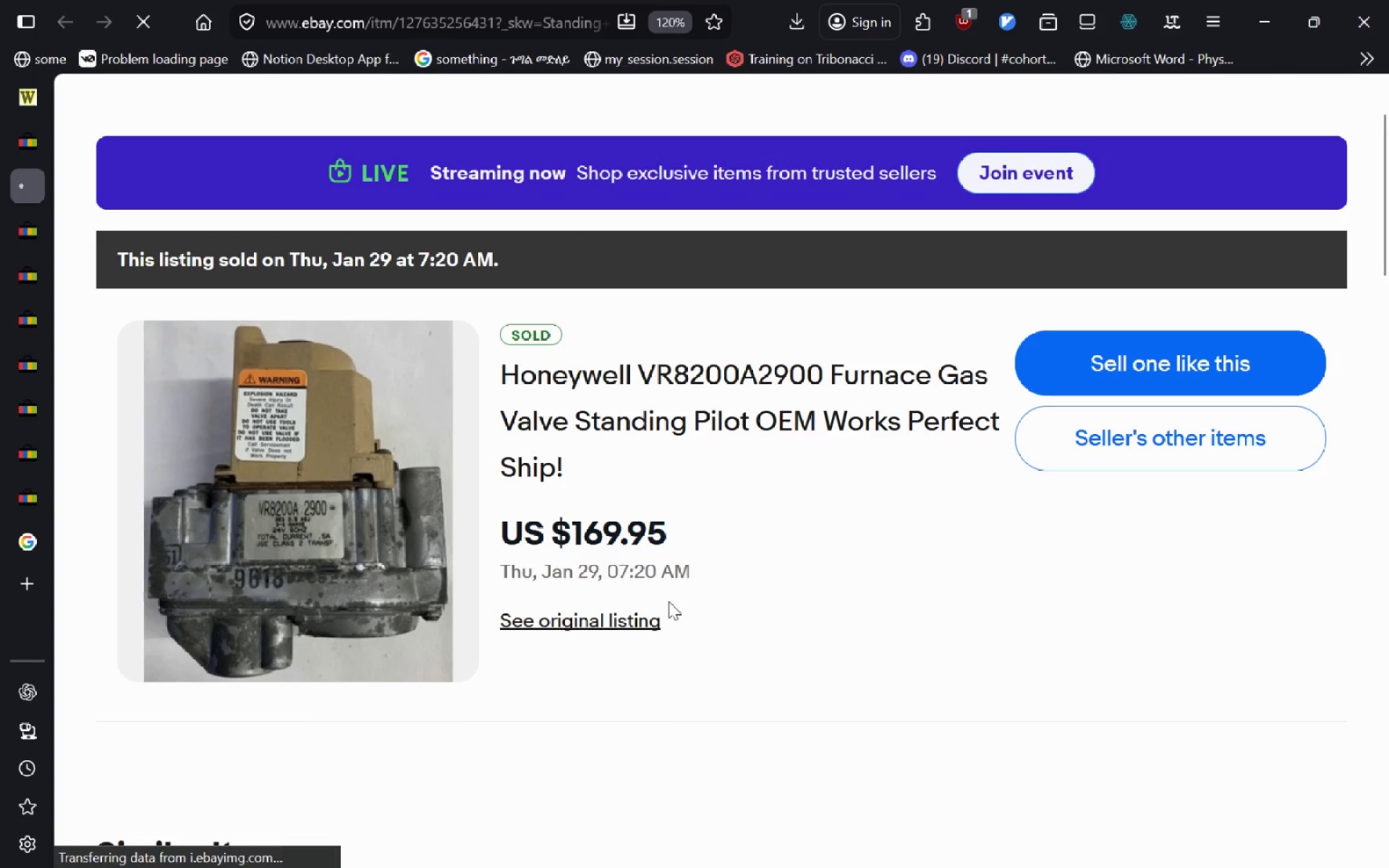 
left_click([587, 615])
 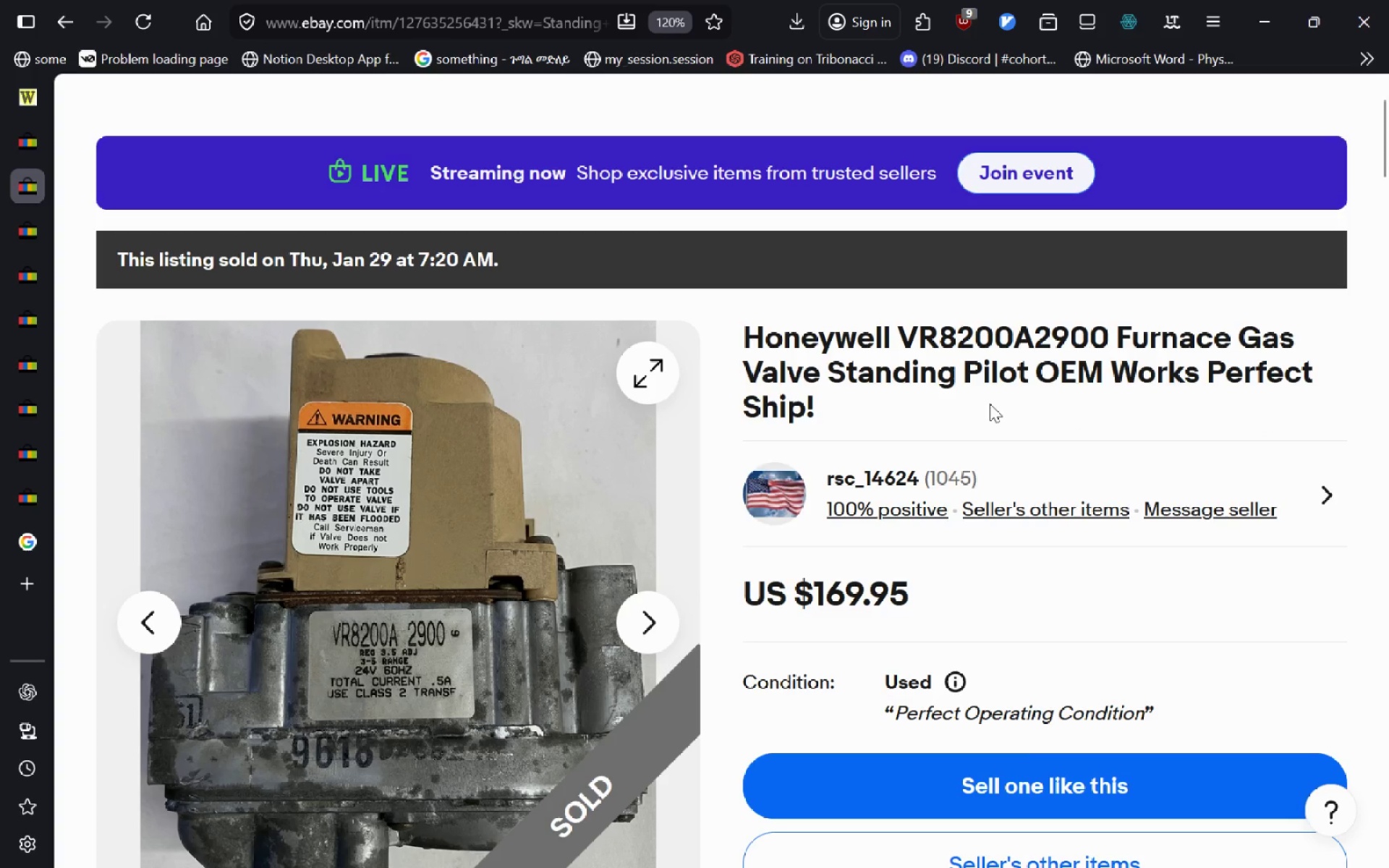 
key(Alt+Tab)
 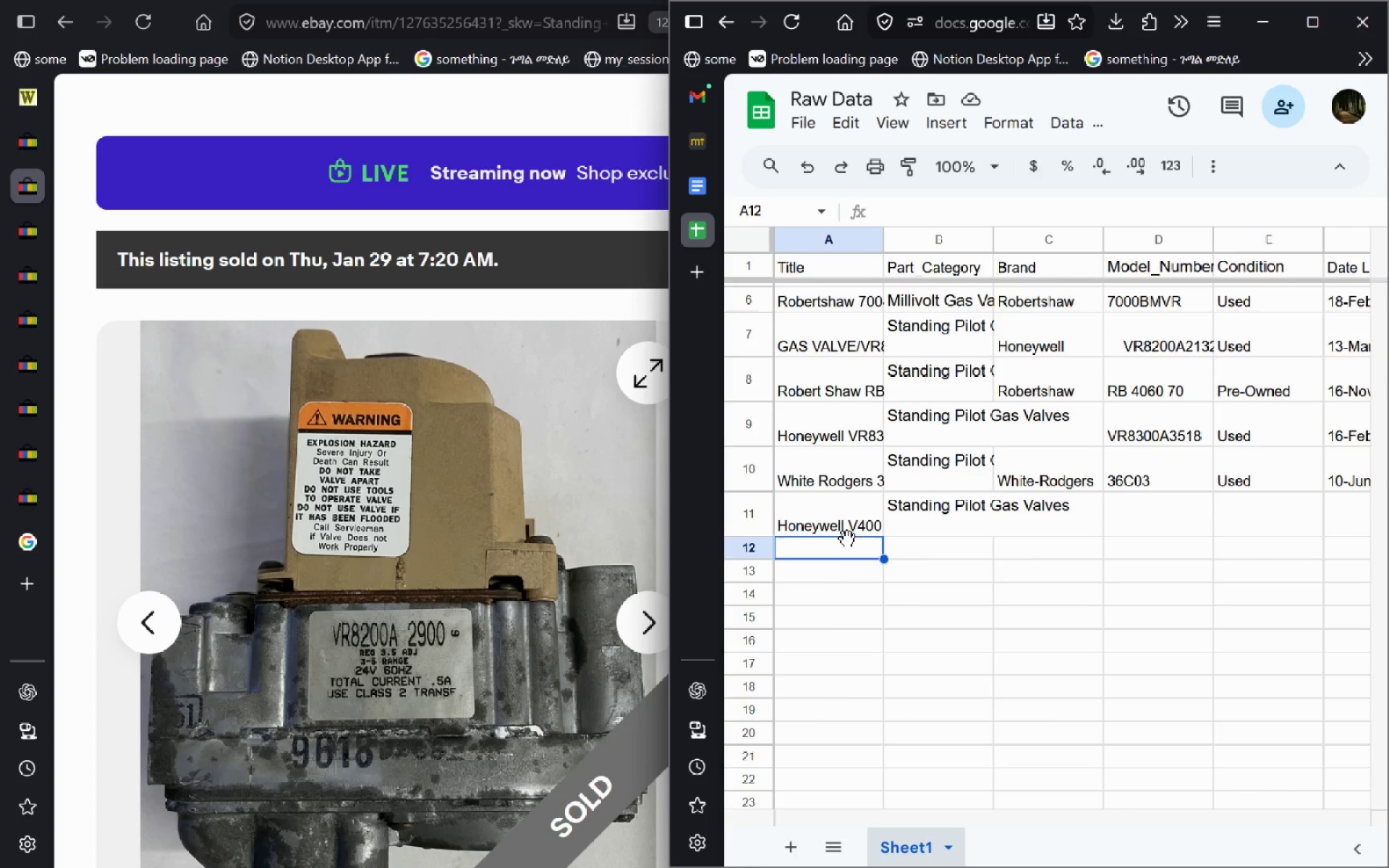 
key(Alt+AltLeft)
 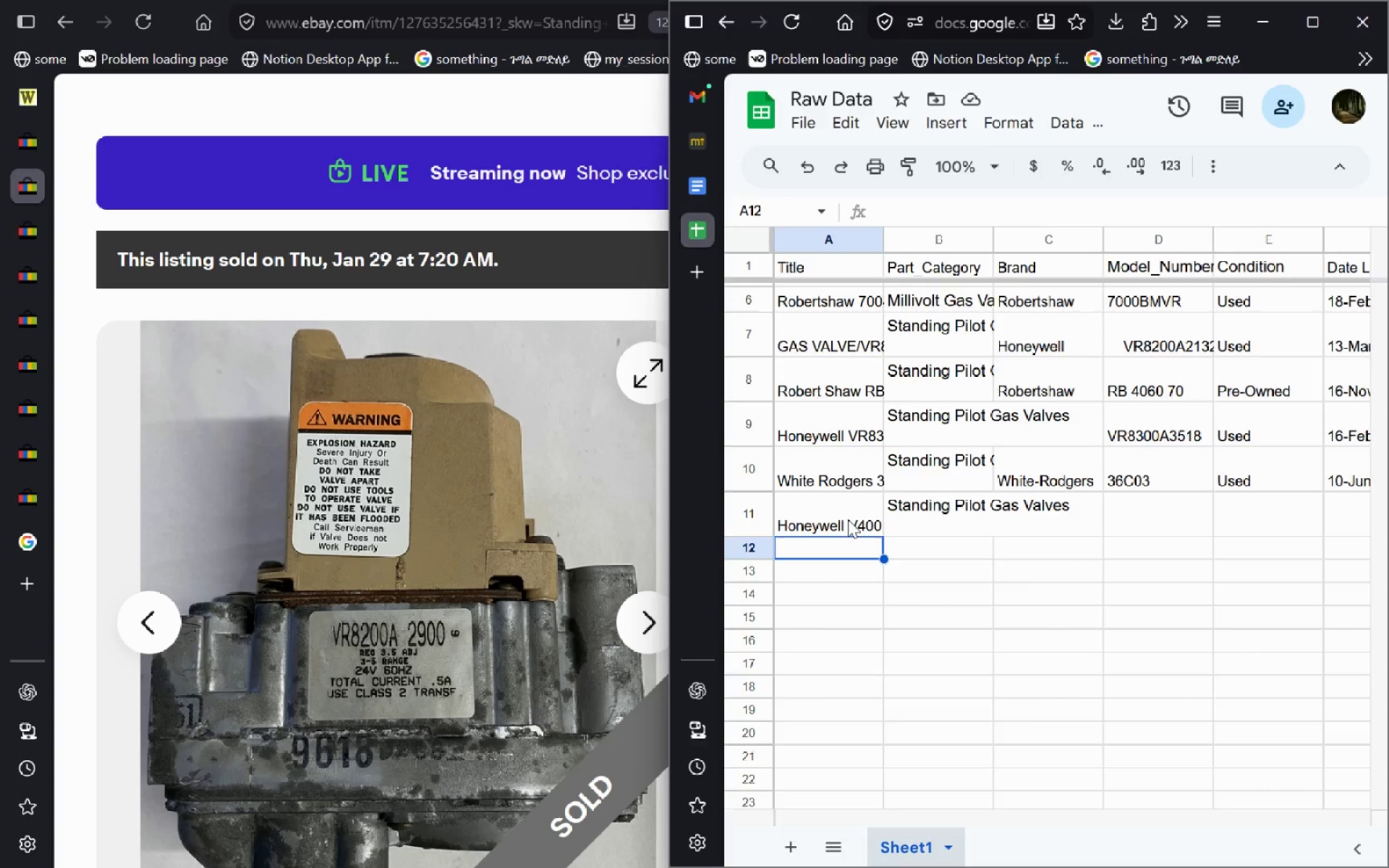 
key(Alt+Tab)
 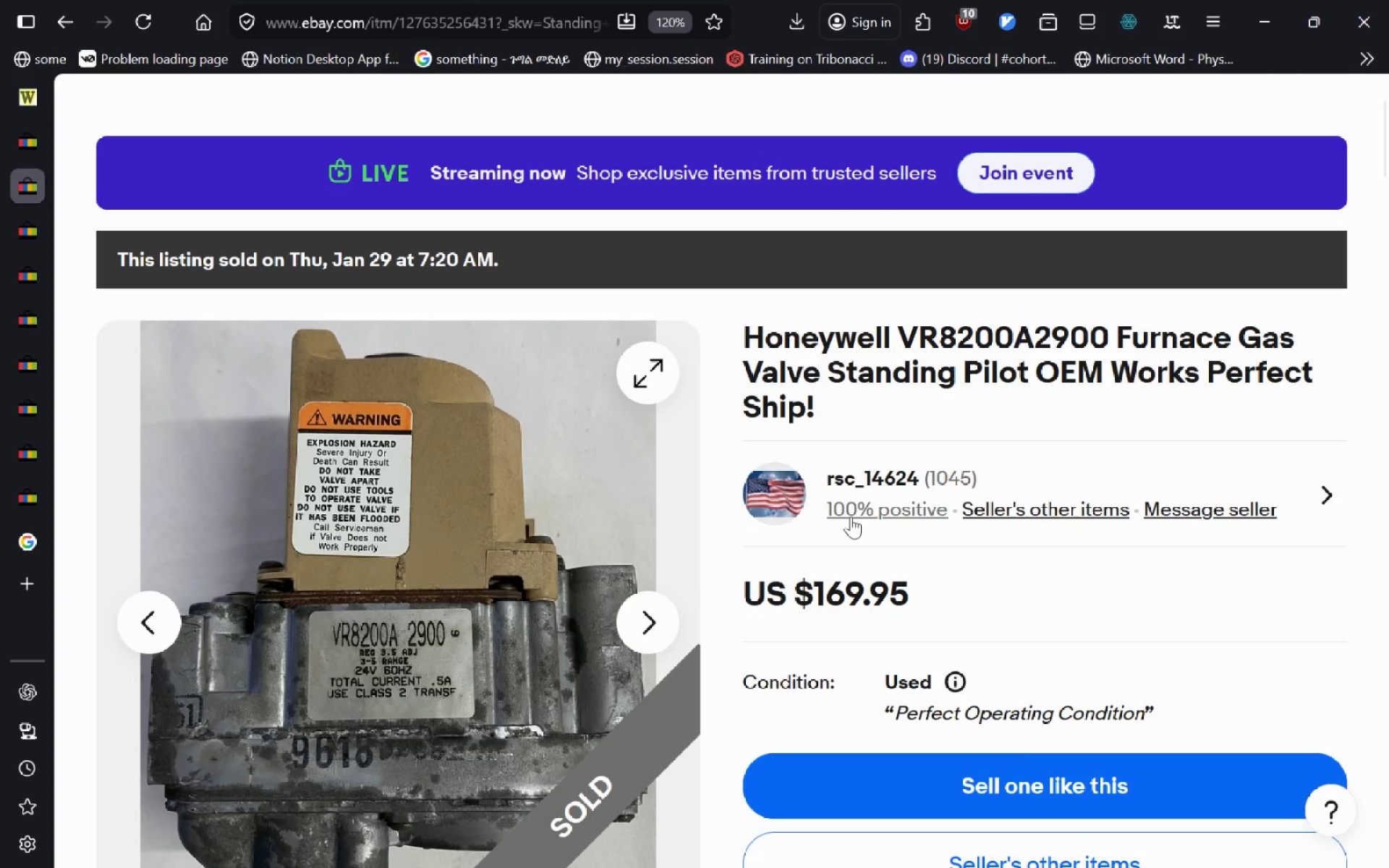 
key(Alt+AltLeft)
 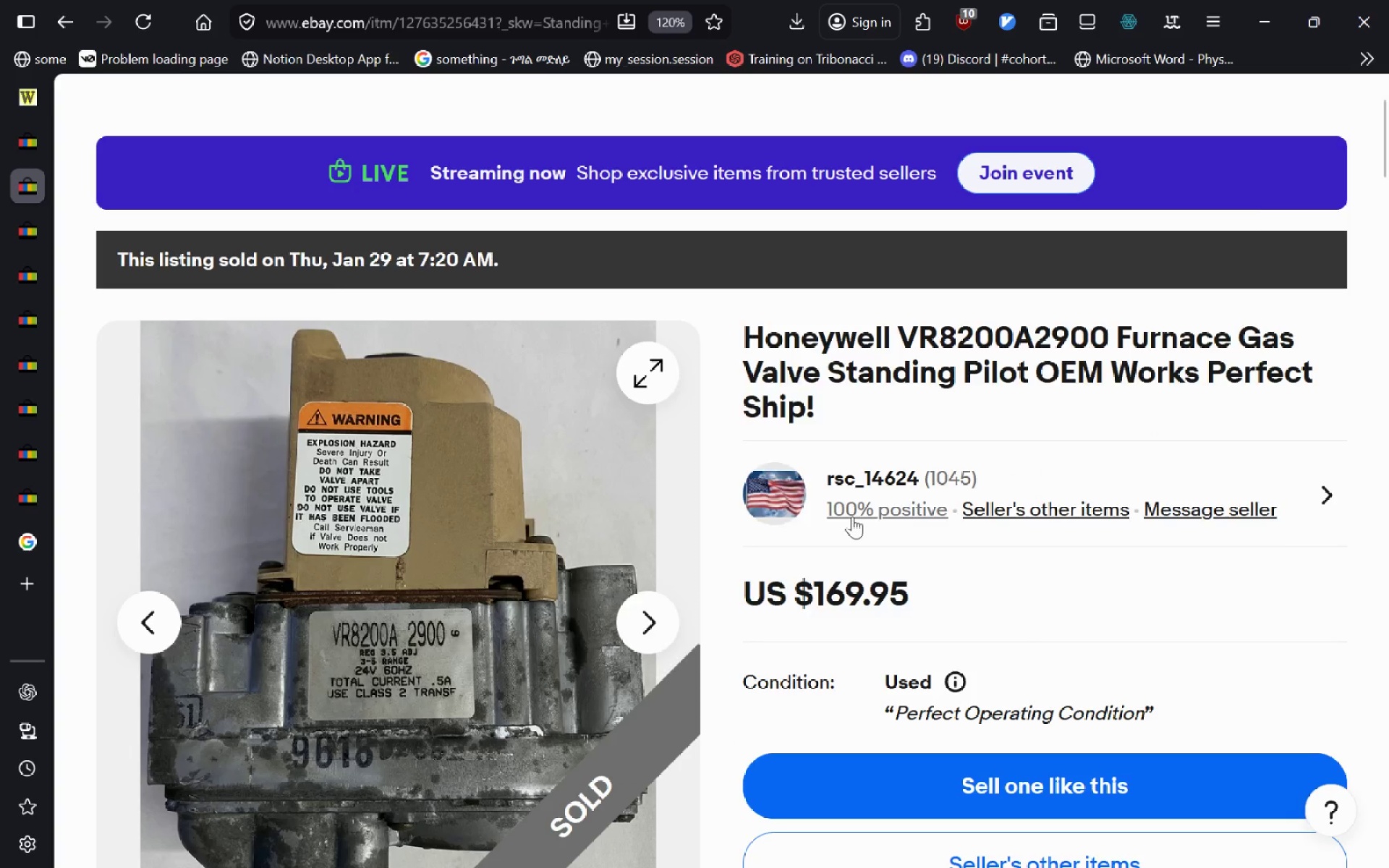 
key(Alt+Tab)
 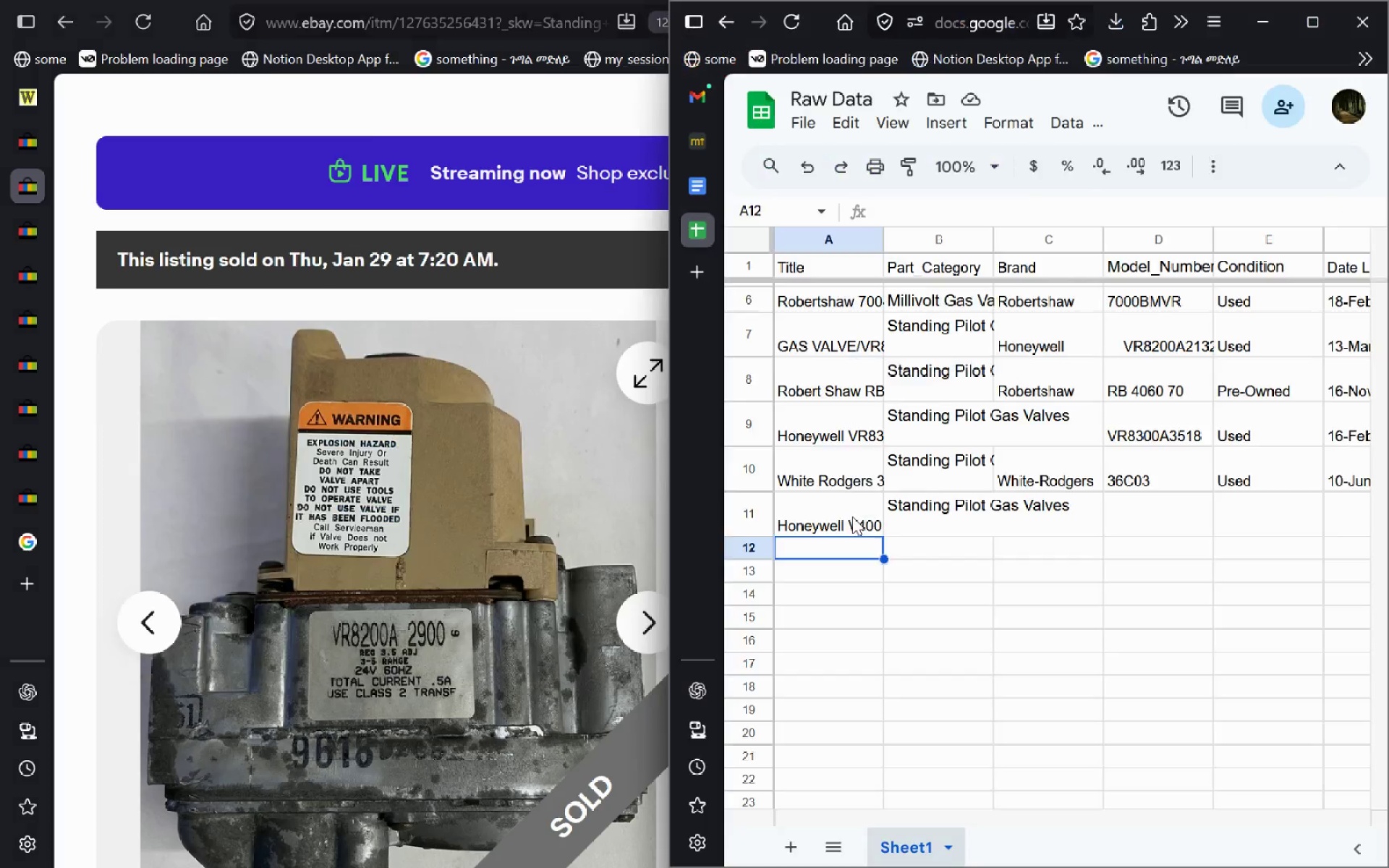 
double_click([852, 516])
 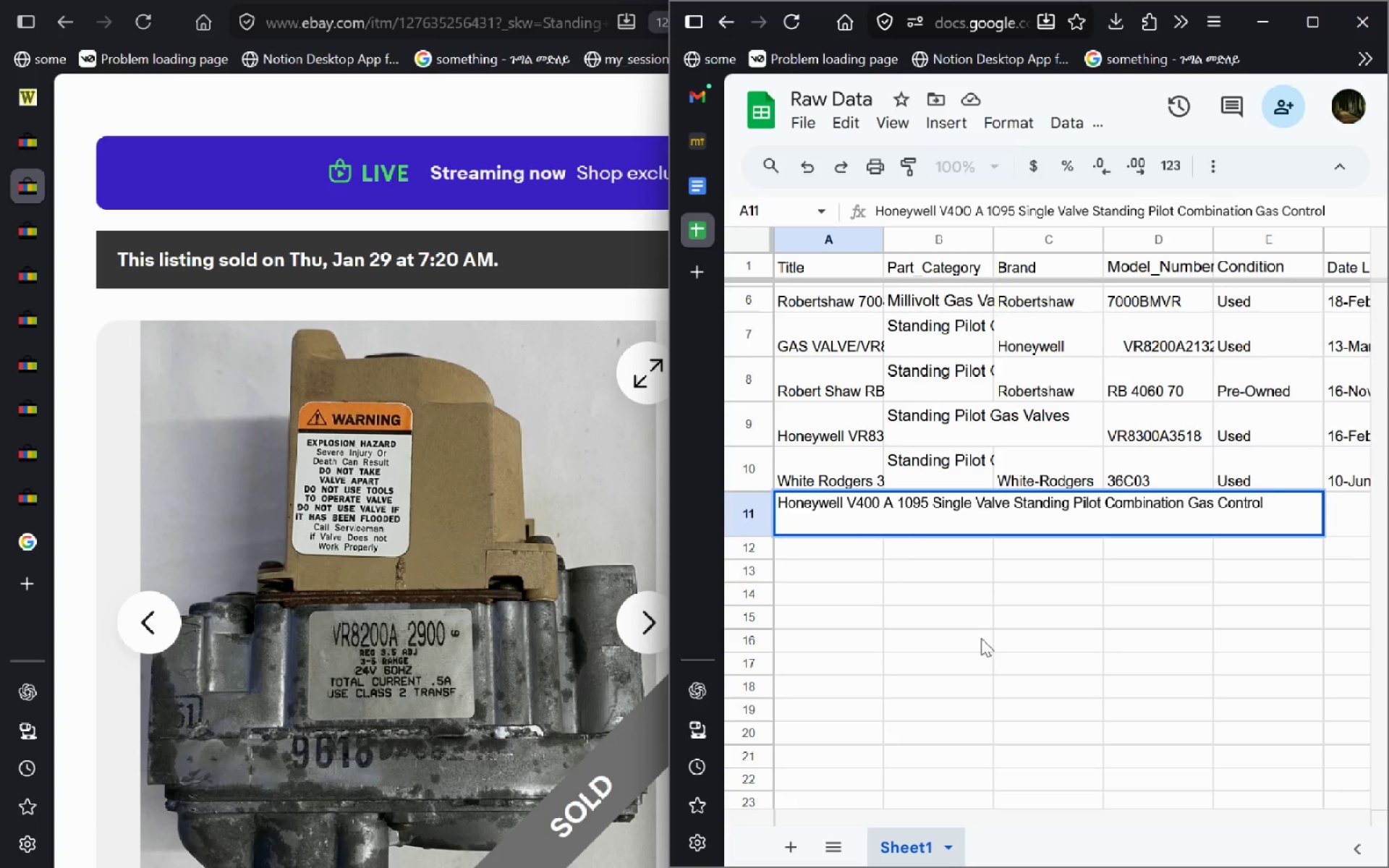 
key(Alt+AltLeft)
 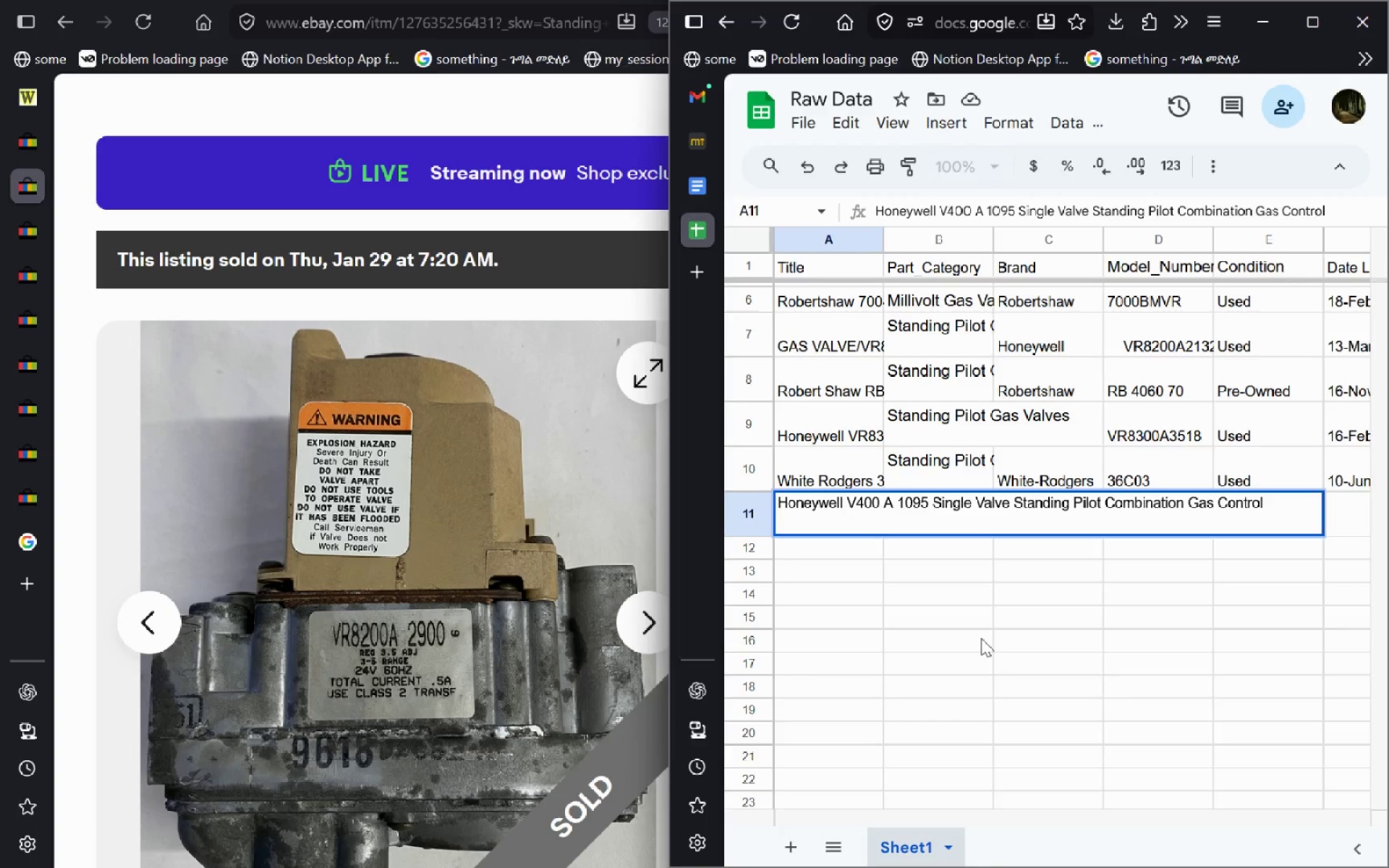 
key(Alt+Tab)
 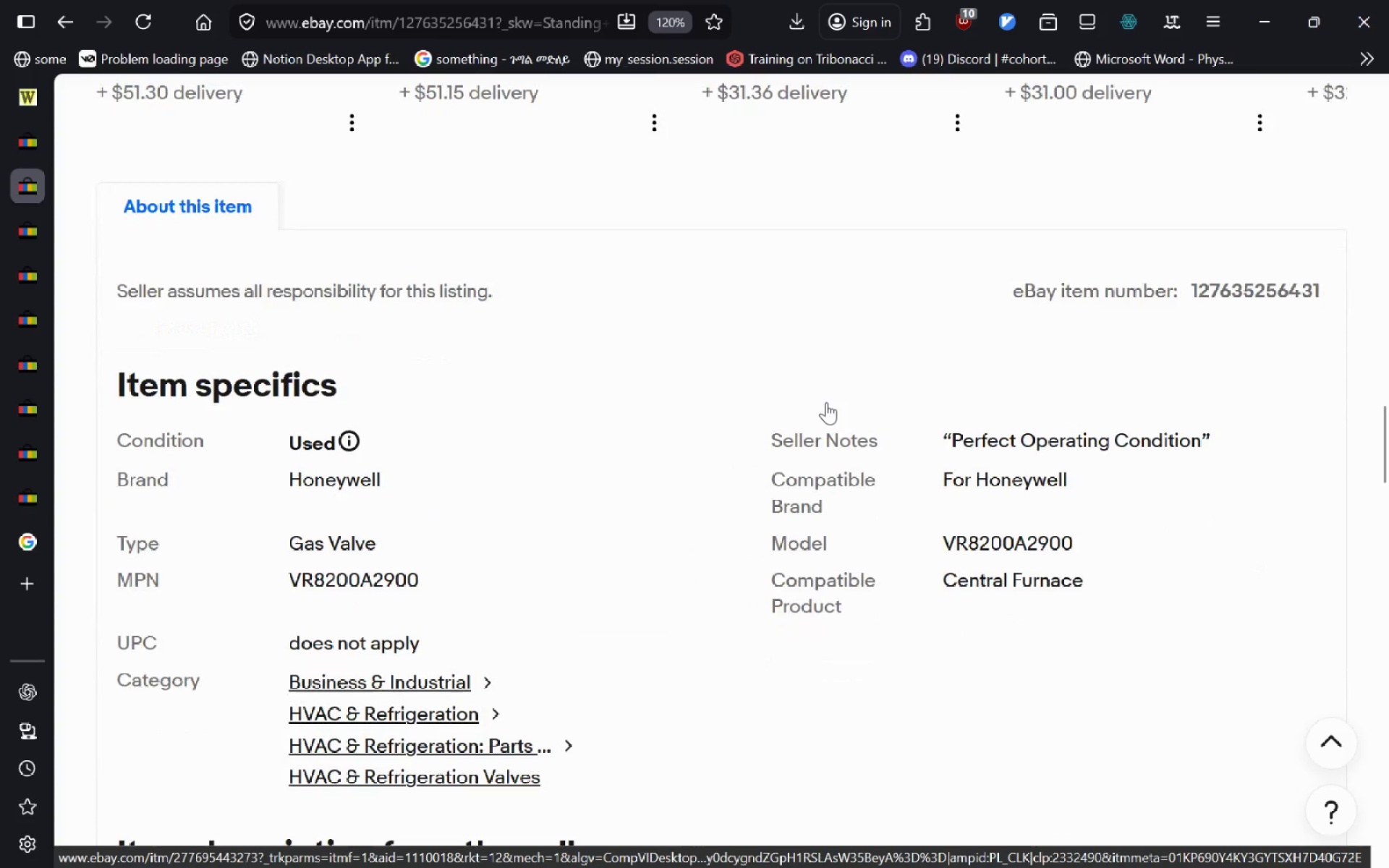 
left_click_drag(start_coordinate=[1192, 196], to_coordinate=[1324, 176])
 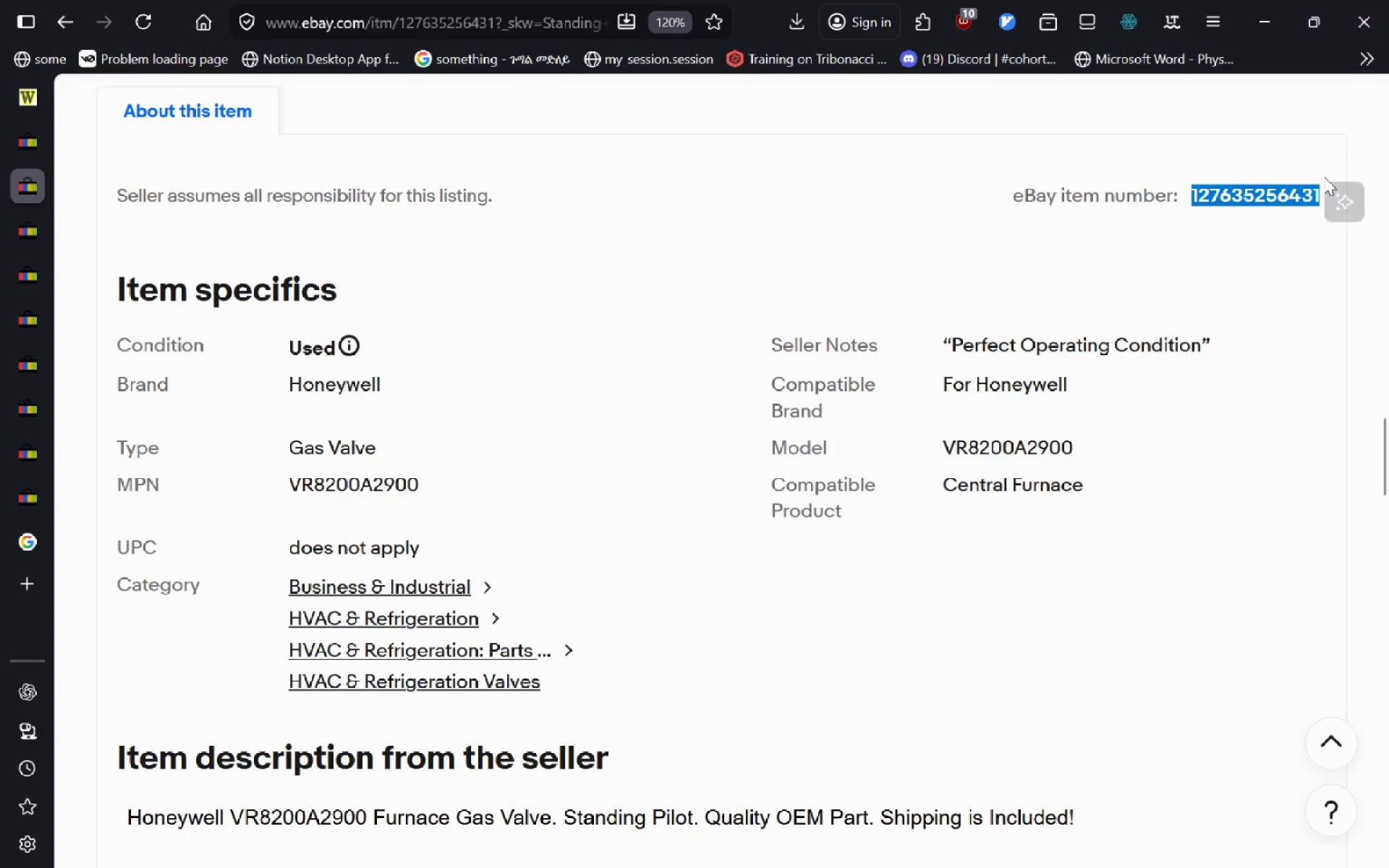 
key(Control+C)
 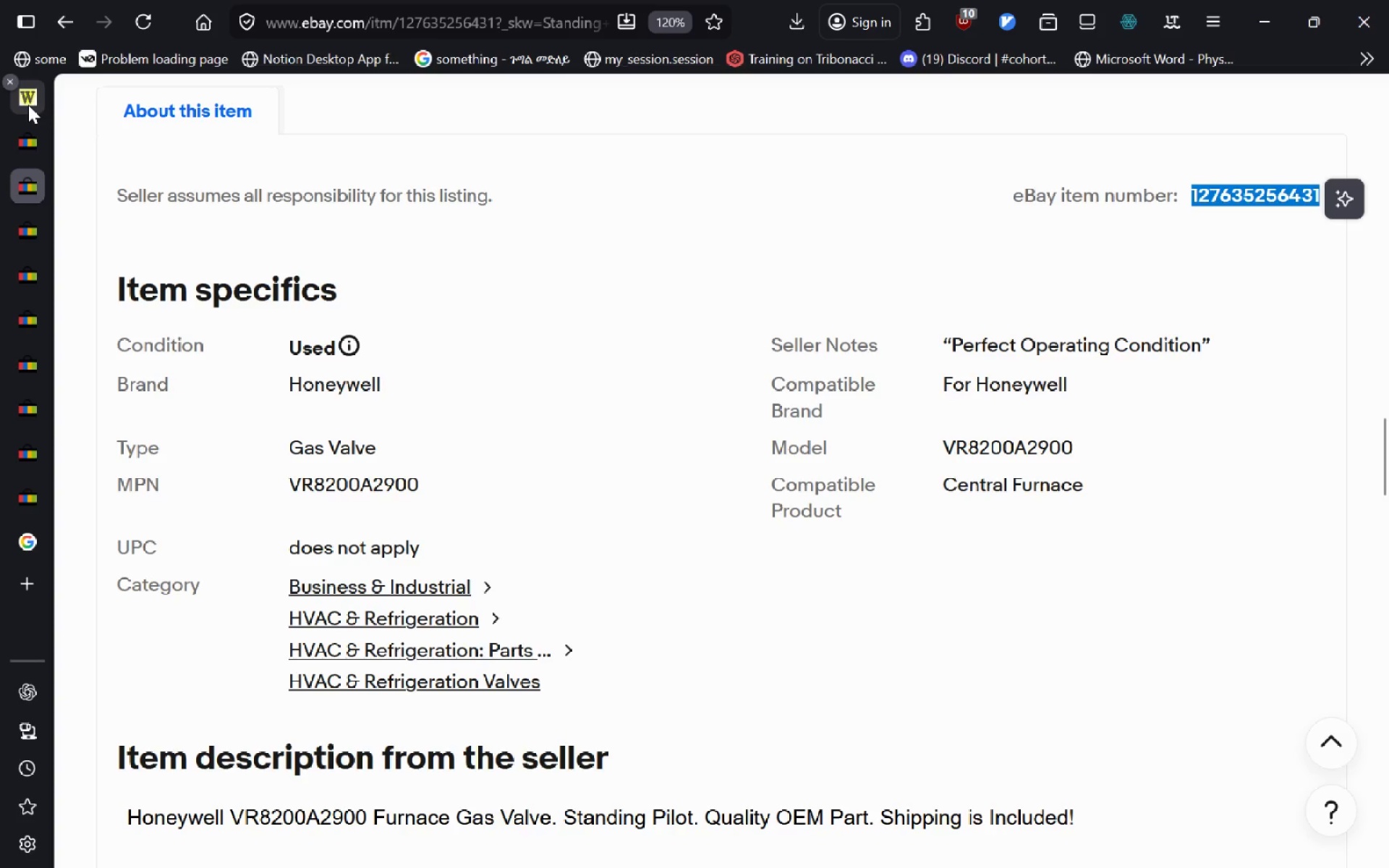 
left_click([28, 105])
 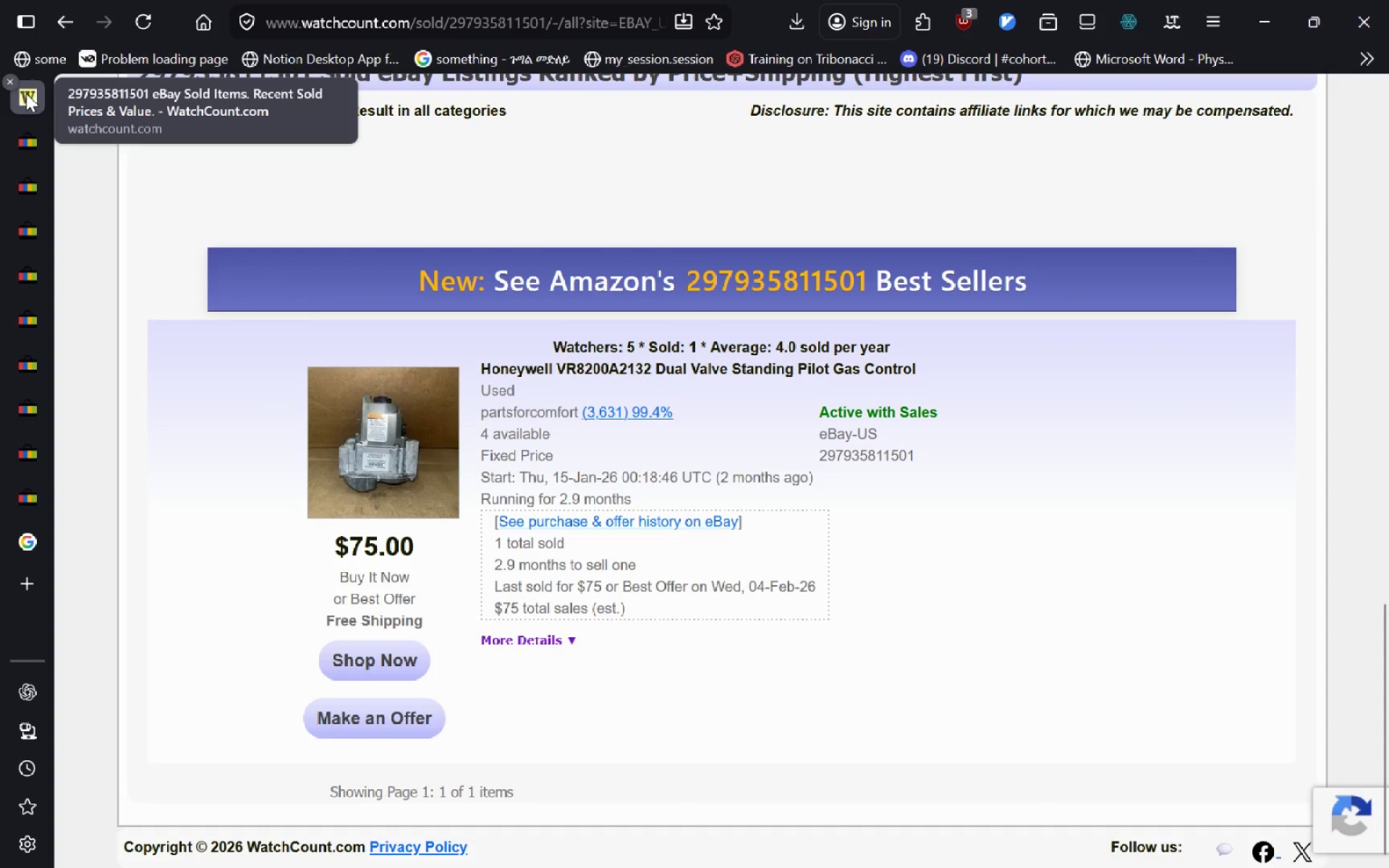 
left_click([30, 96])
 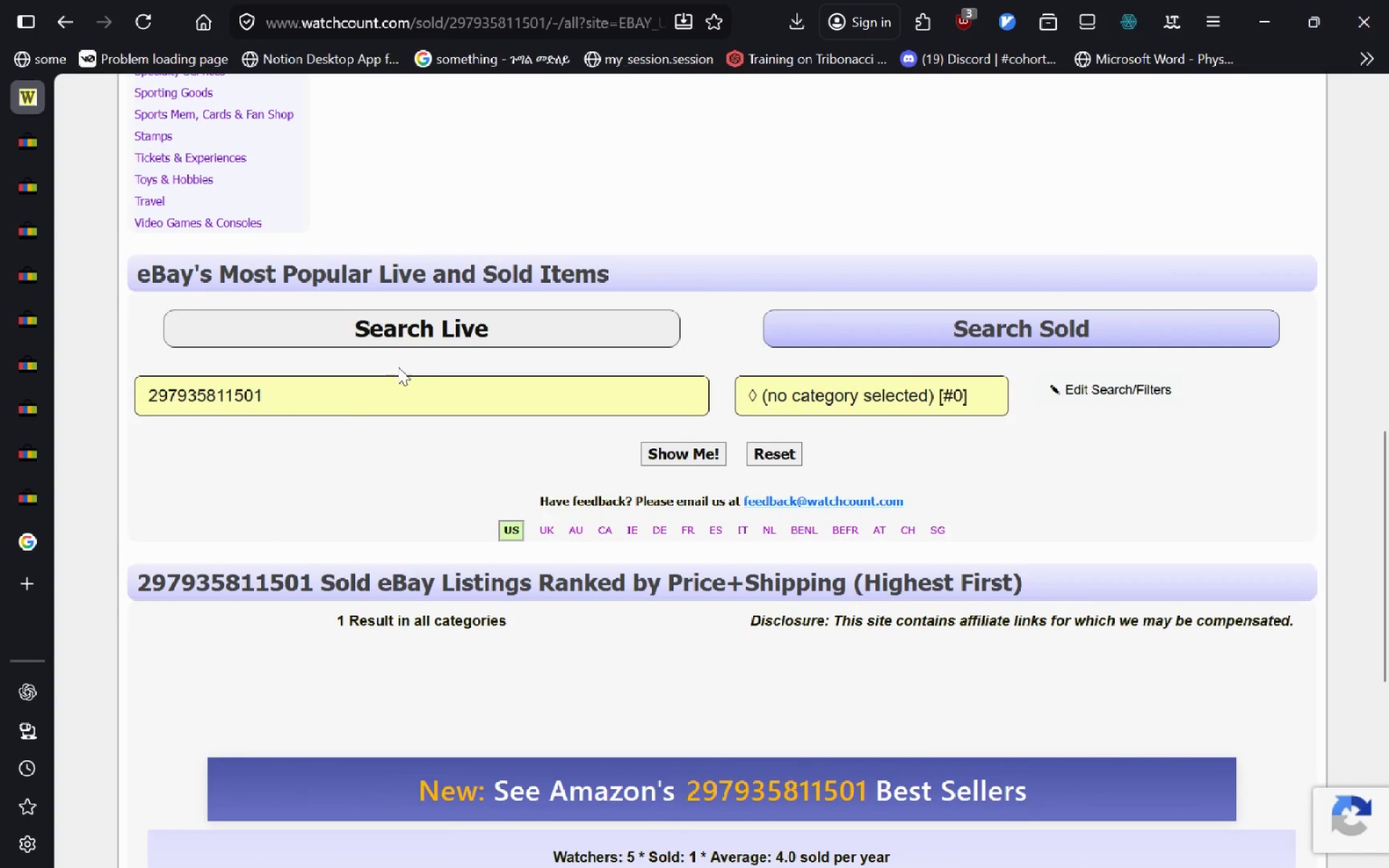 
left_click([344, 408])
 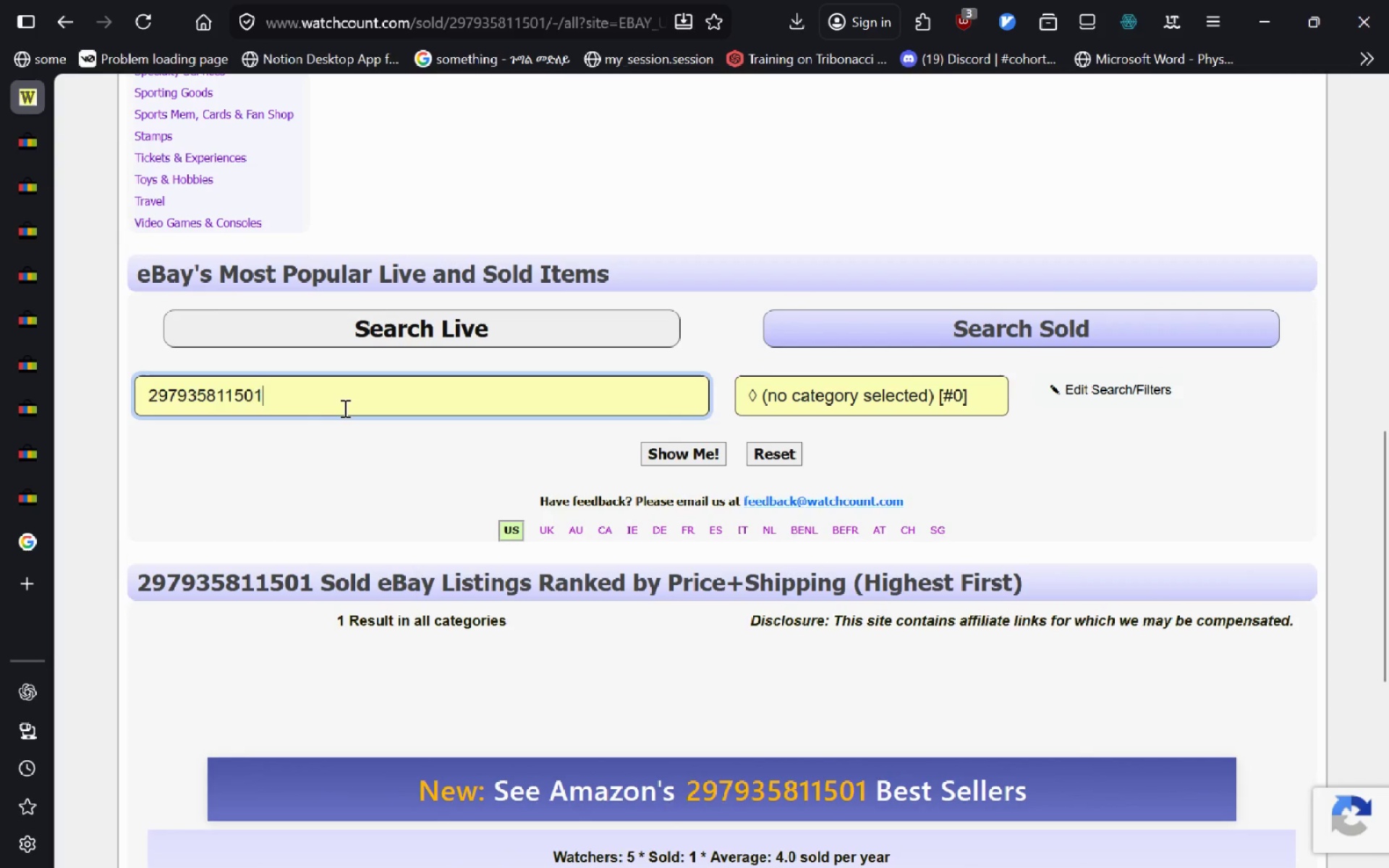 
key(Control+A)
 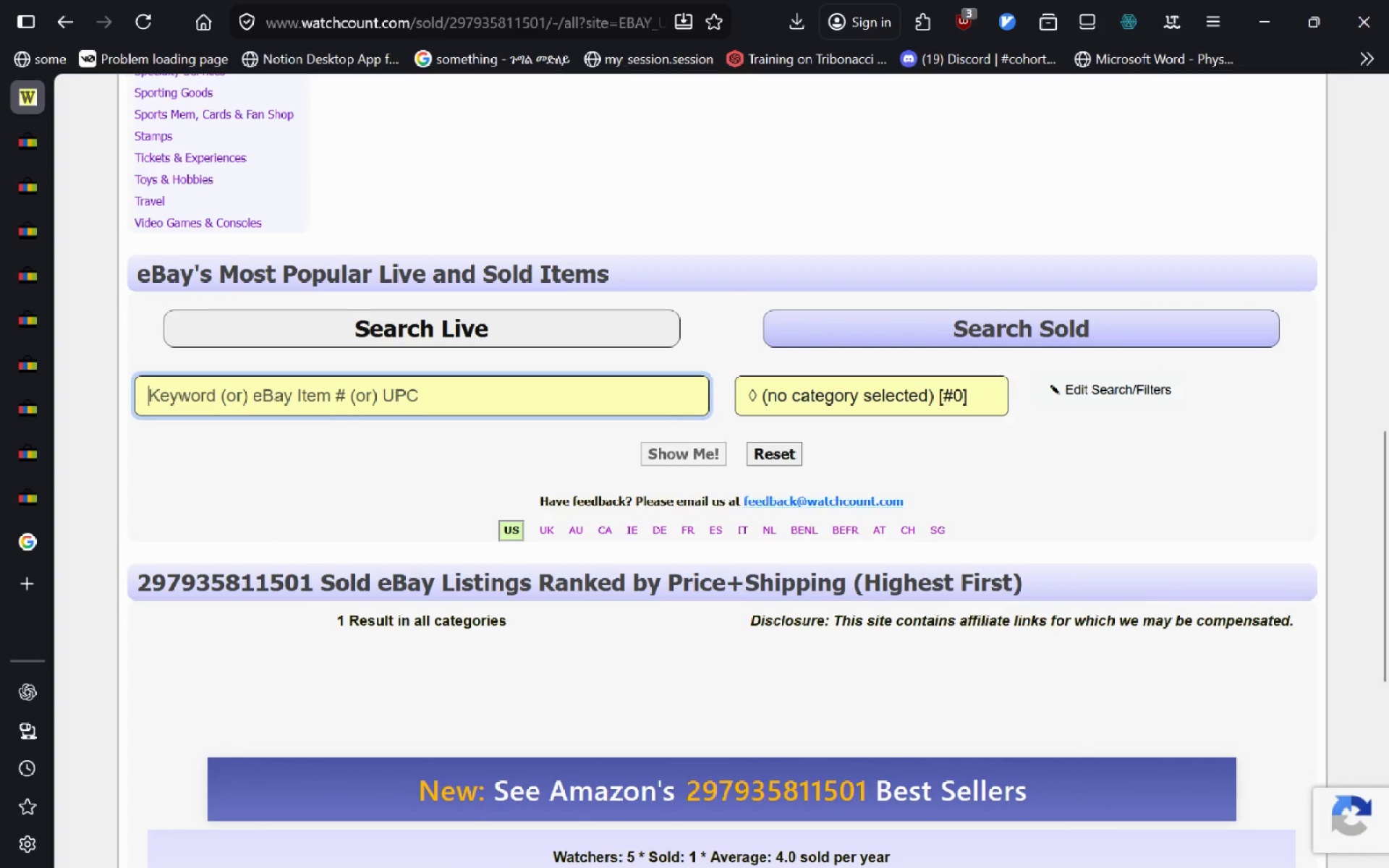 
key(Backspace)
 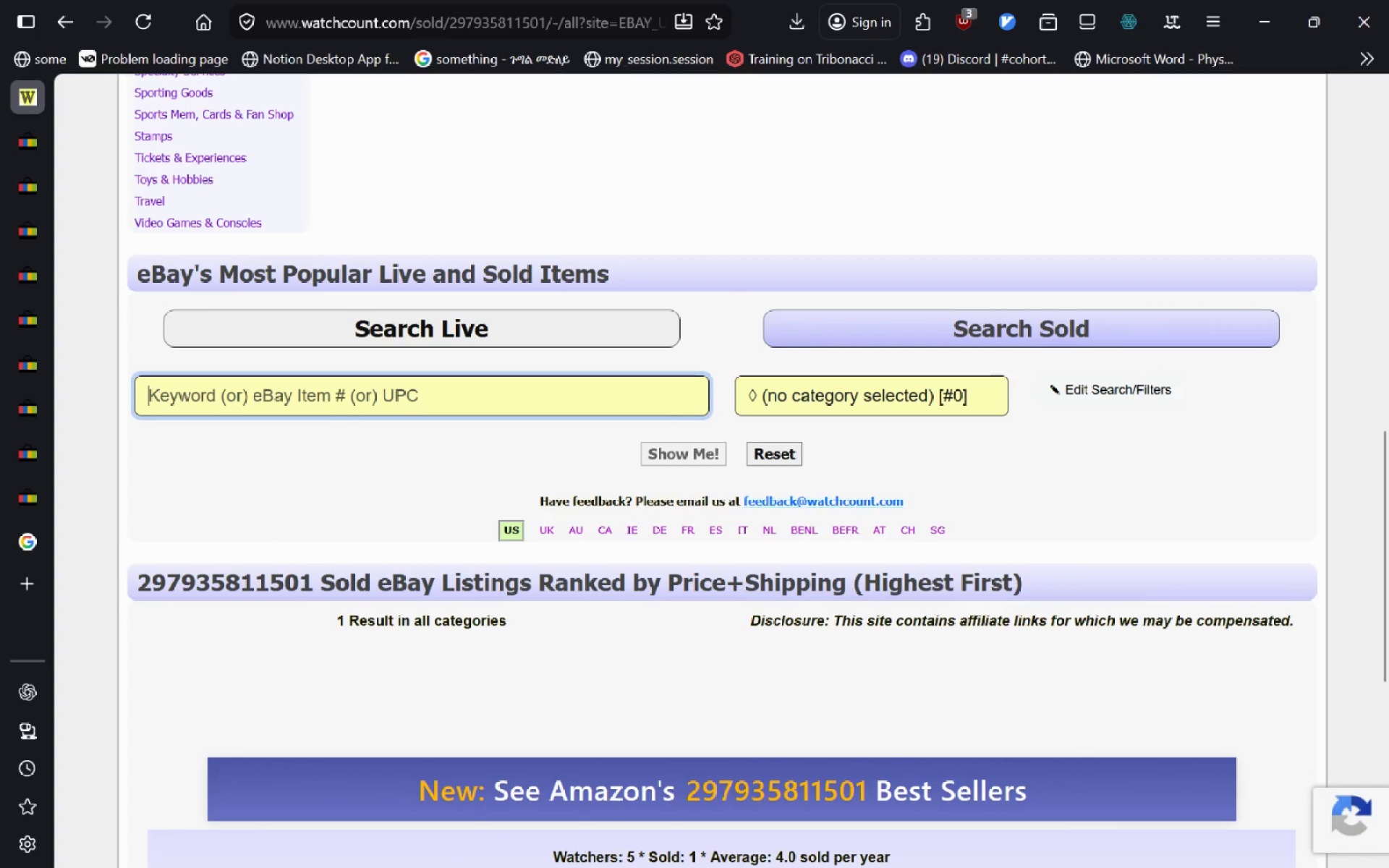 
key(Control+V)
 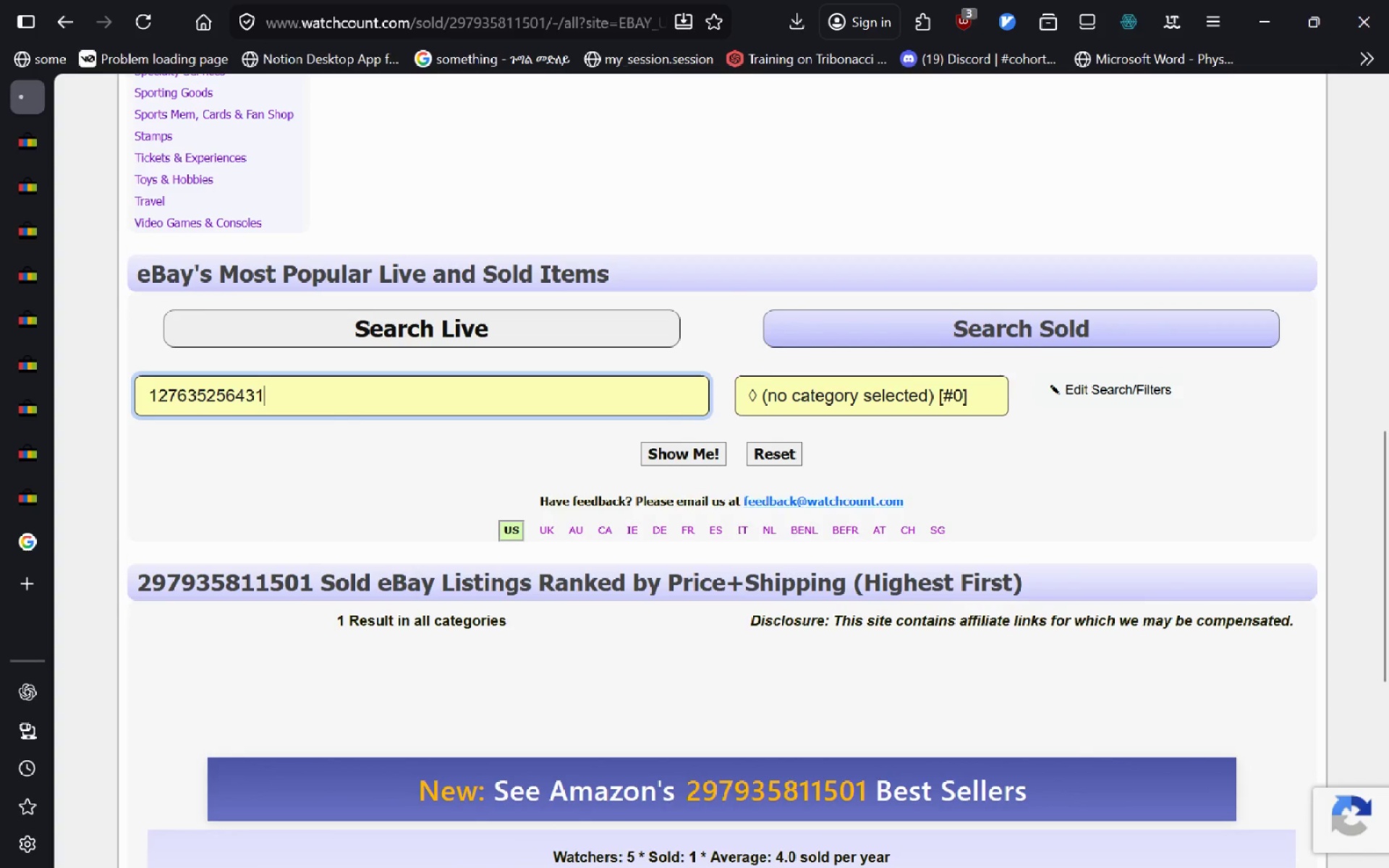 
key(Enter)
 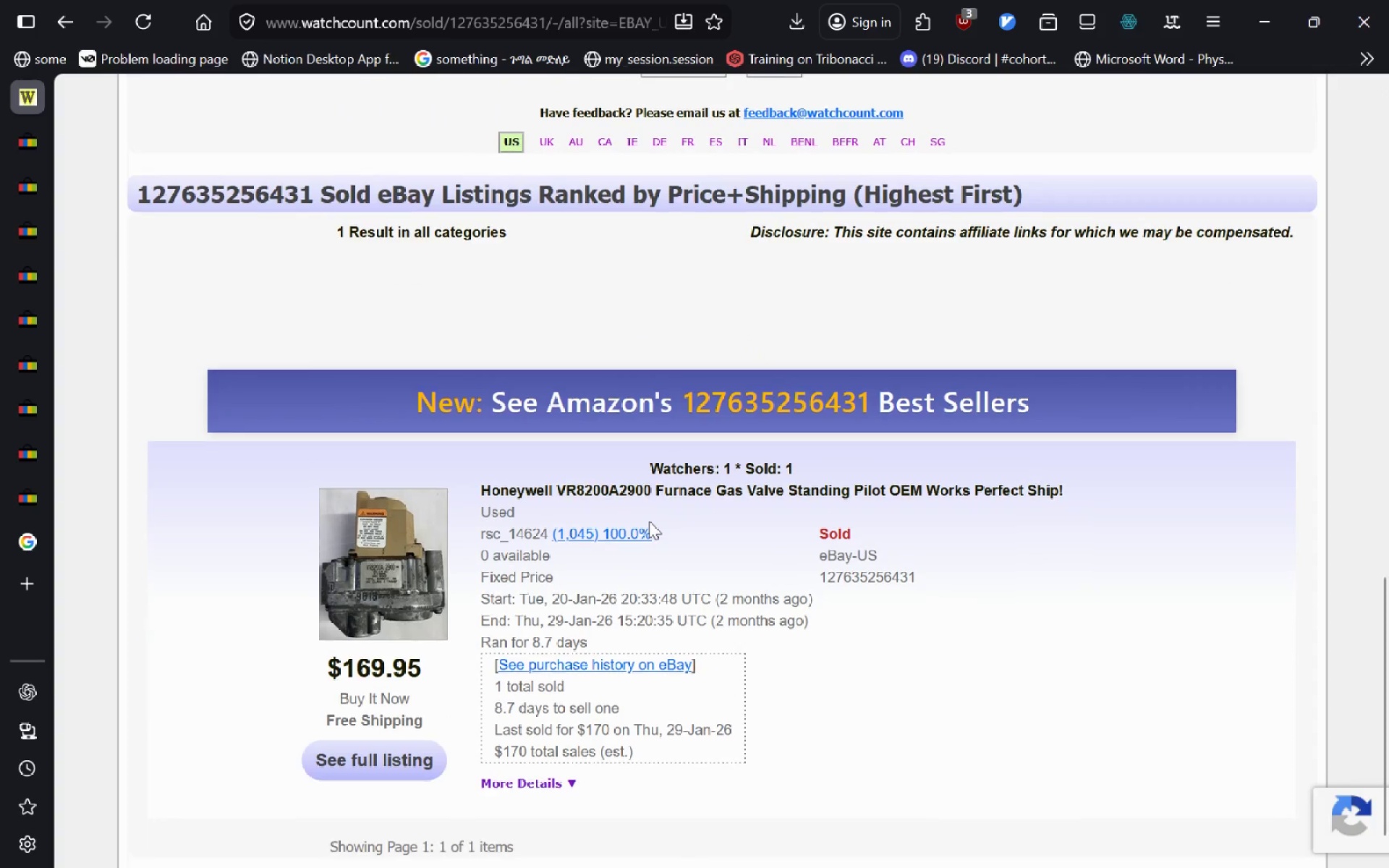 
wait(5.58)
 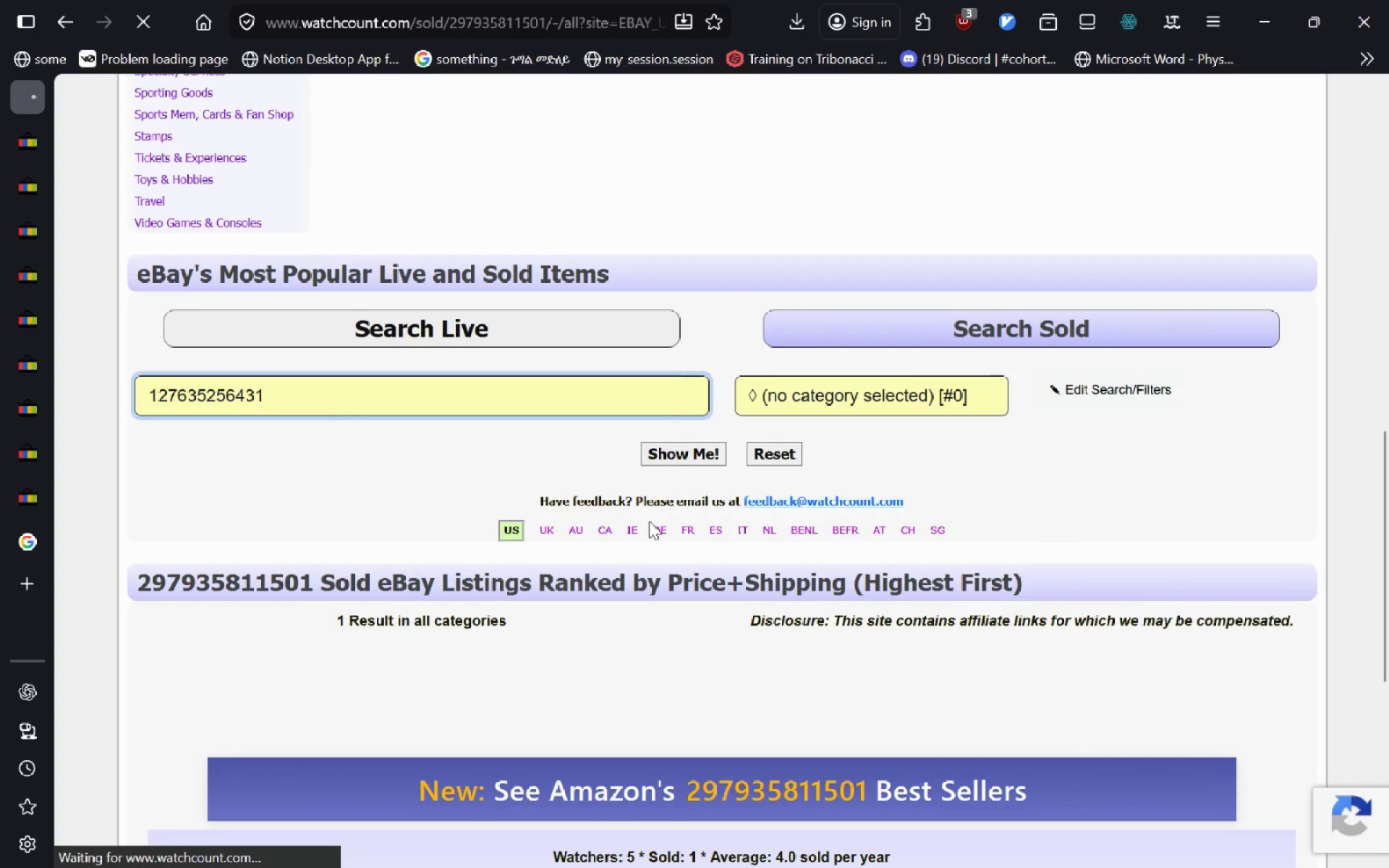 
left_click_drag(start_coordinate=[1067, 433], to_coordinate=[452, 433])
 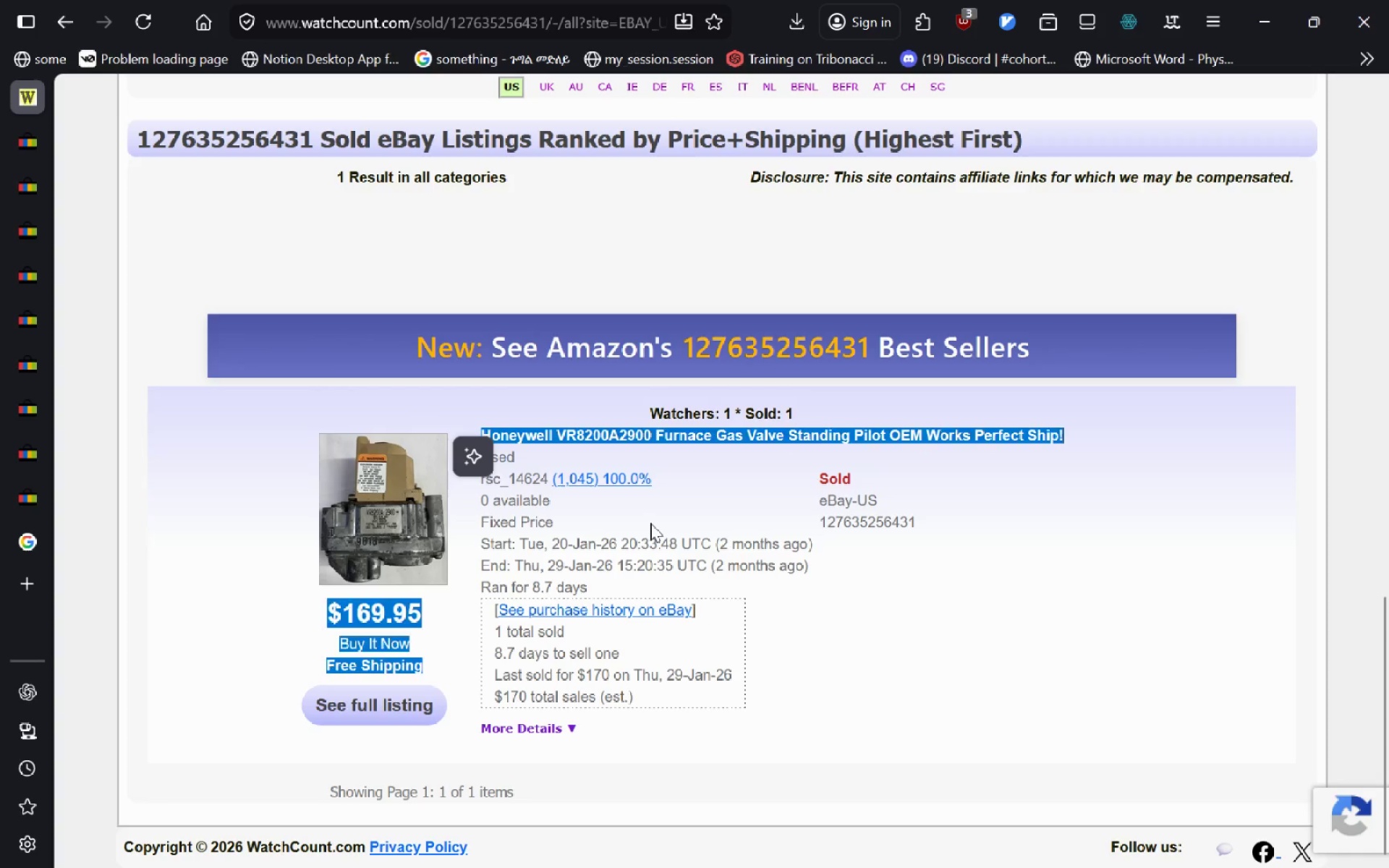 
left_click([650, 523])
 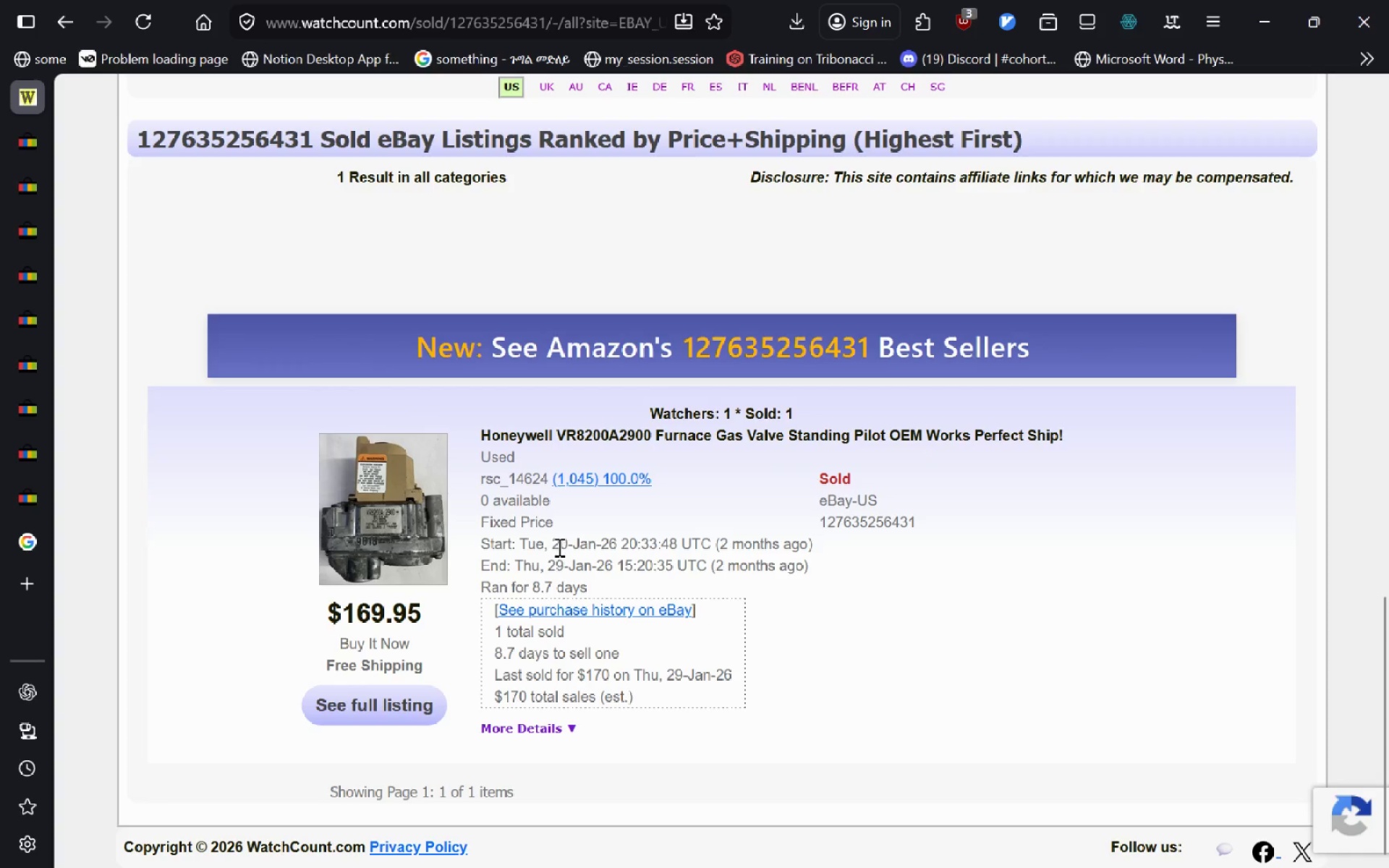 
left_click_drag(start_coordinate=[555, 547], to_coordinate=[715, 543])
 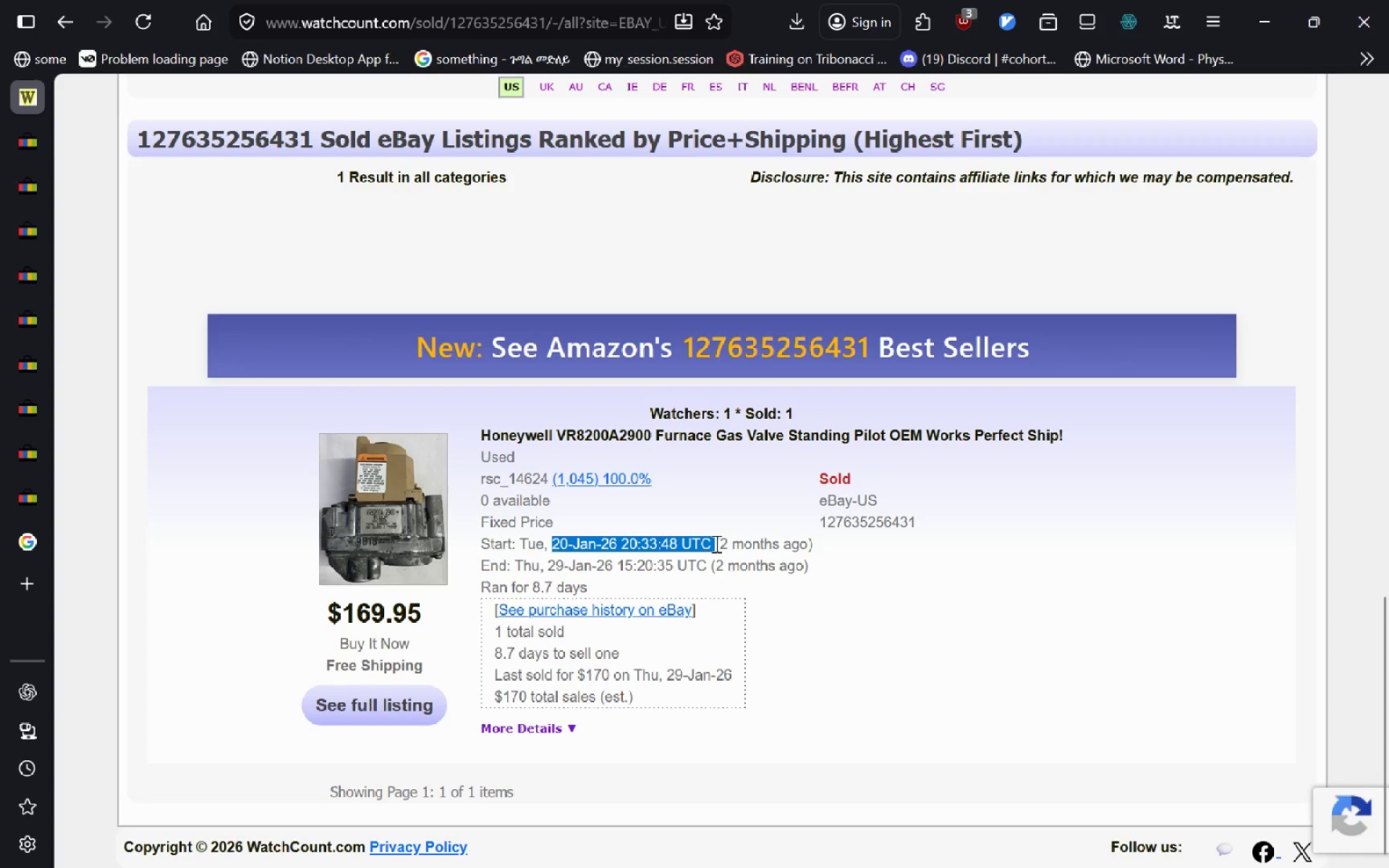 
key(Control+ControlLeft)
 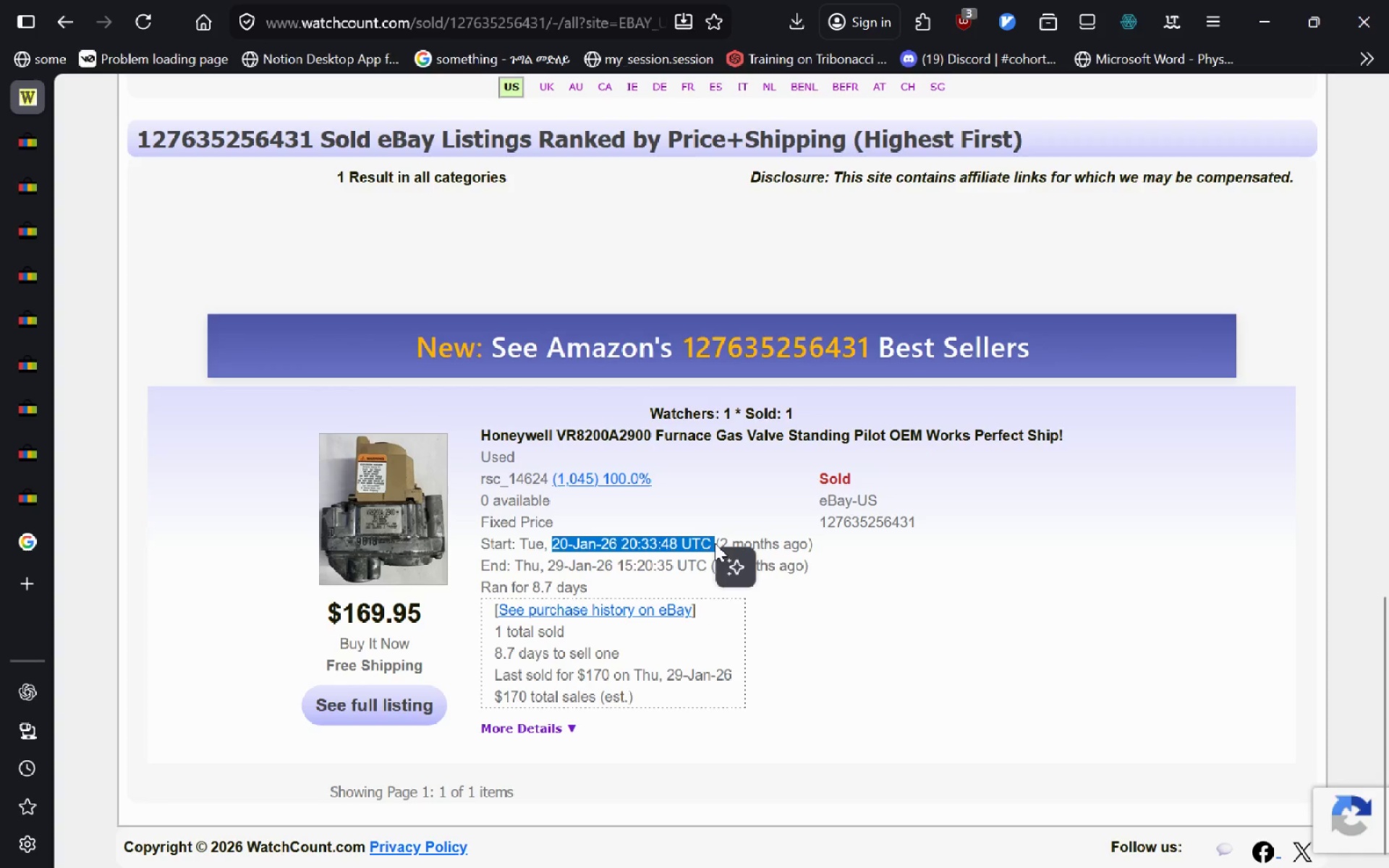 
key(Control+C)
 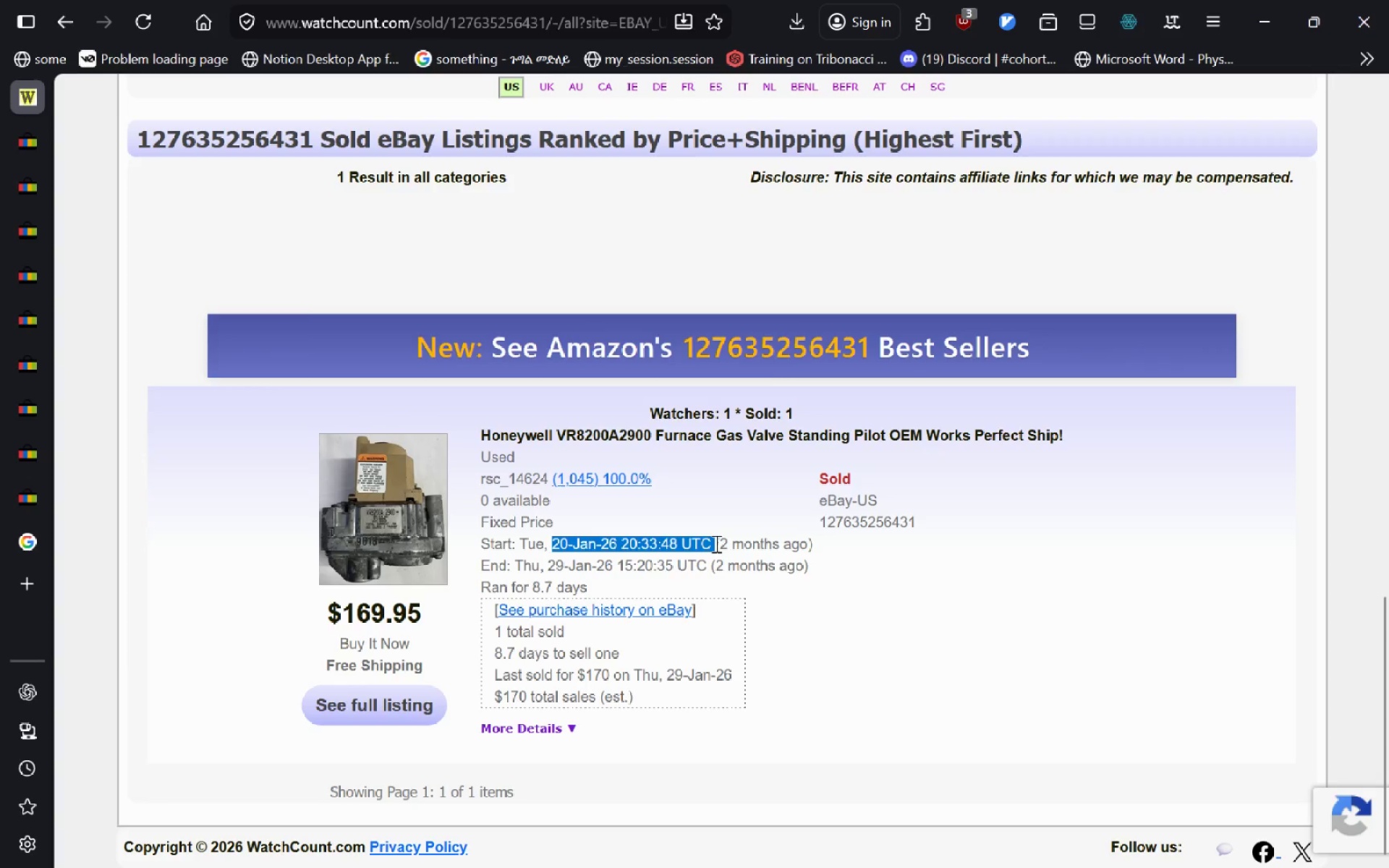 
key(Alt+Tab)
 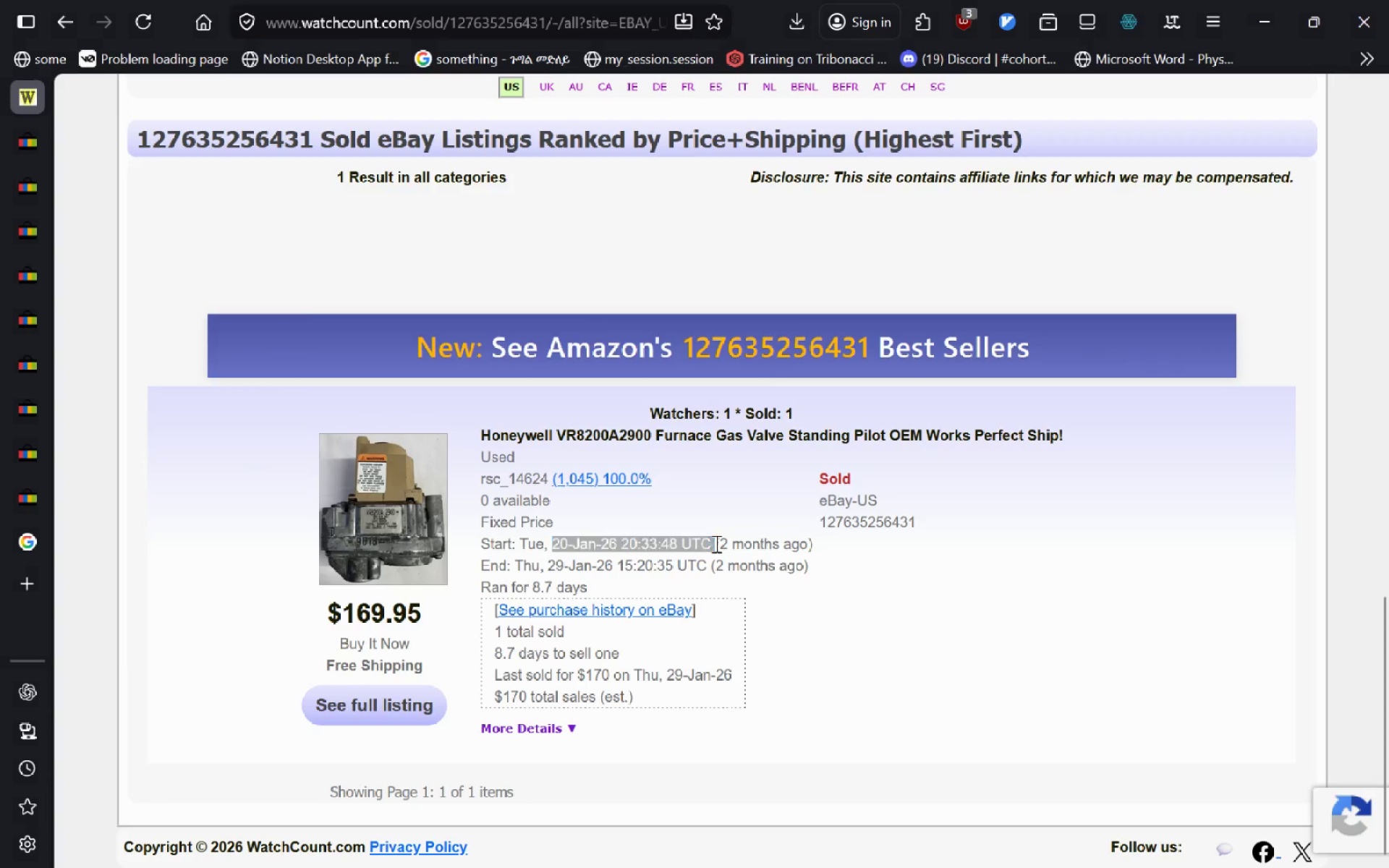 
left_click([993, 597])
 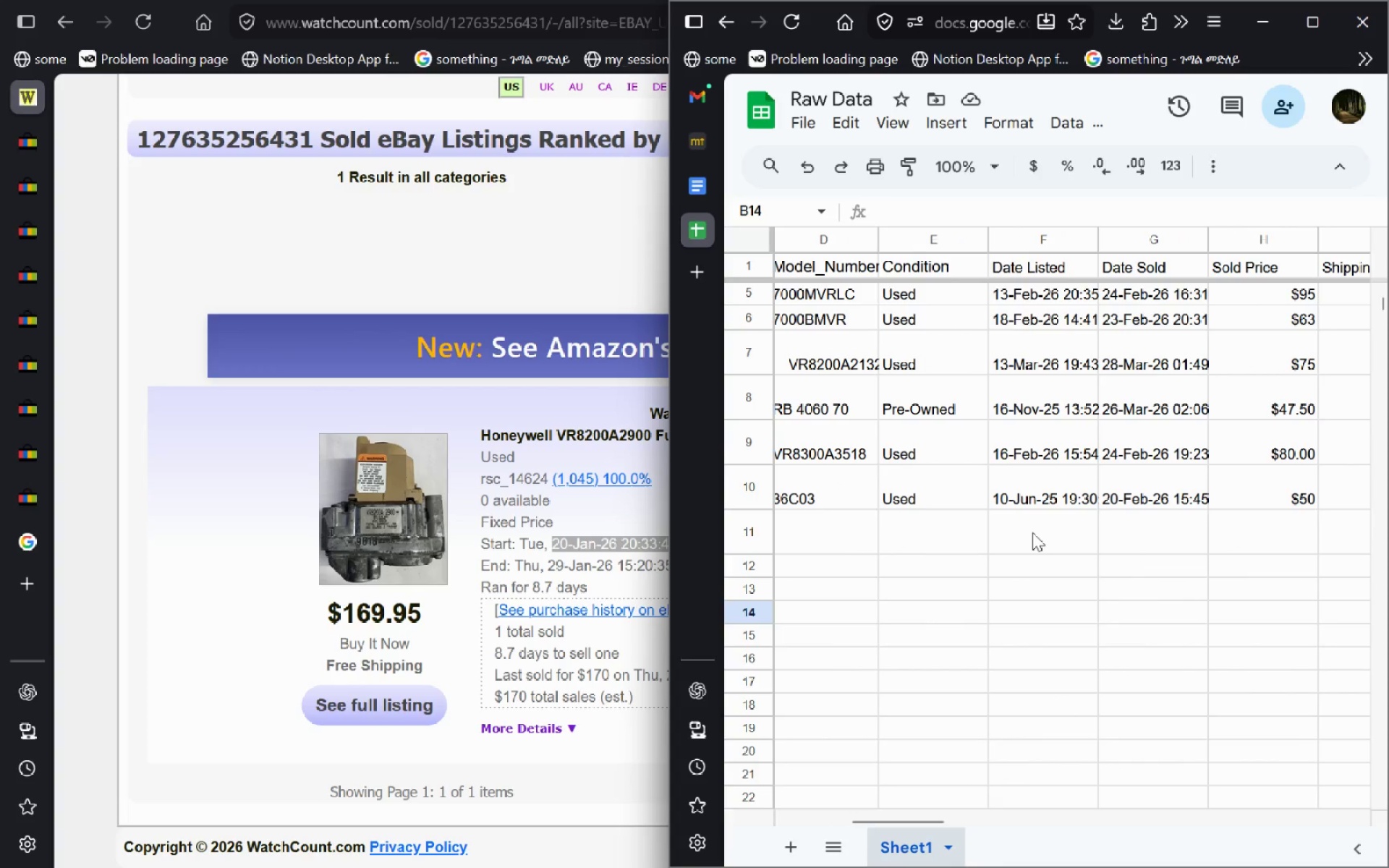 
double_click([1032, 532])
 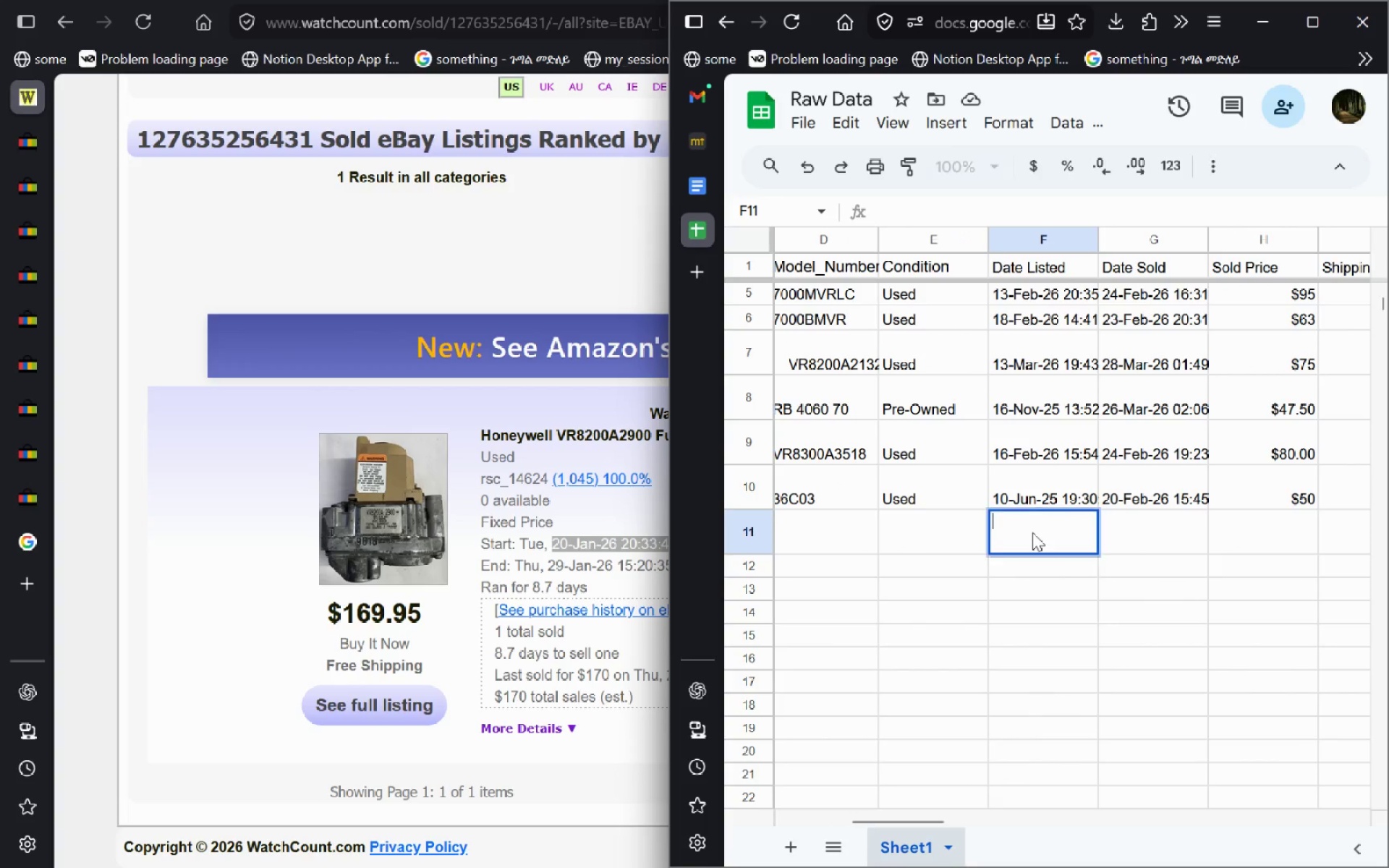 
key(Control+V)
 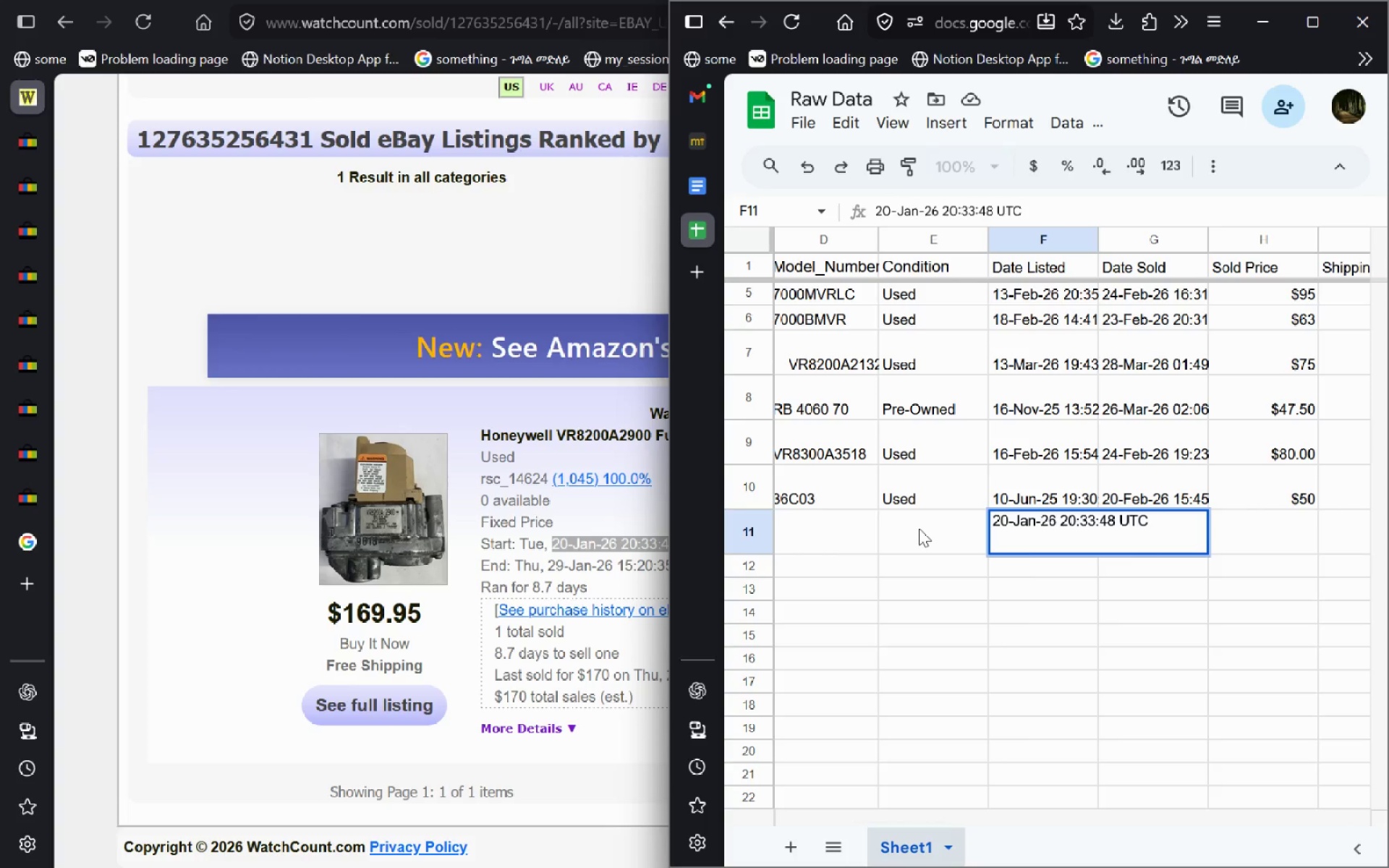 
left_click([916, 527])
 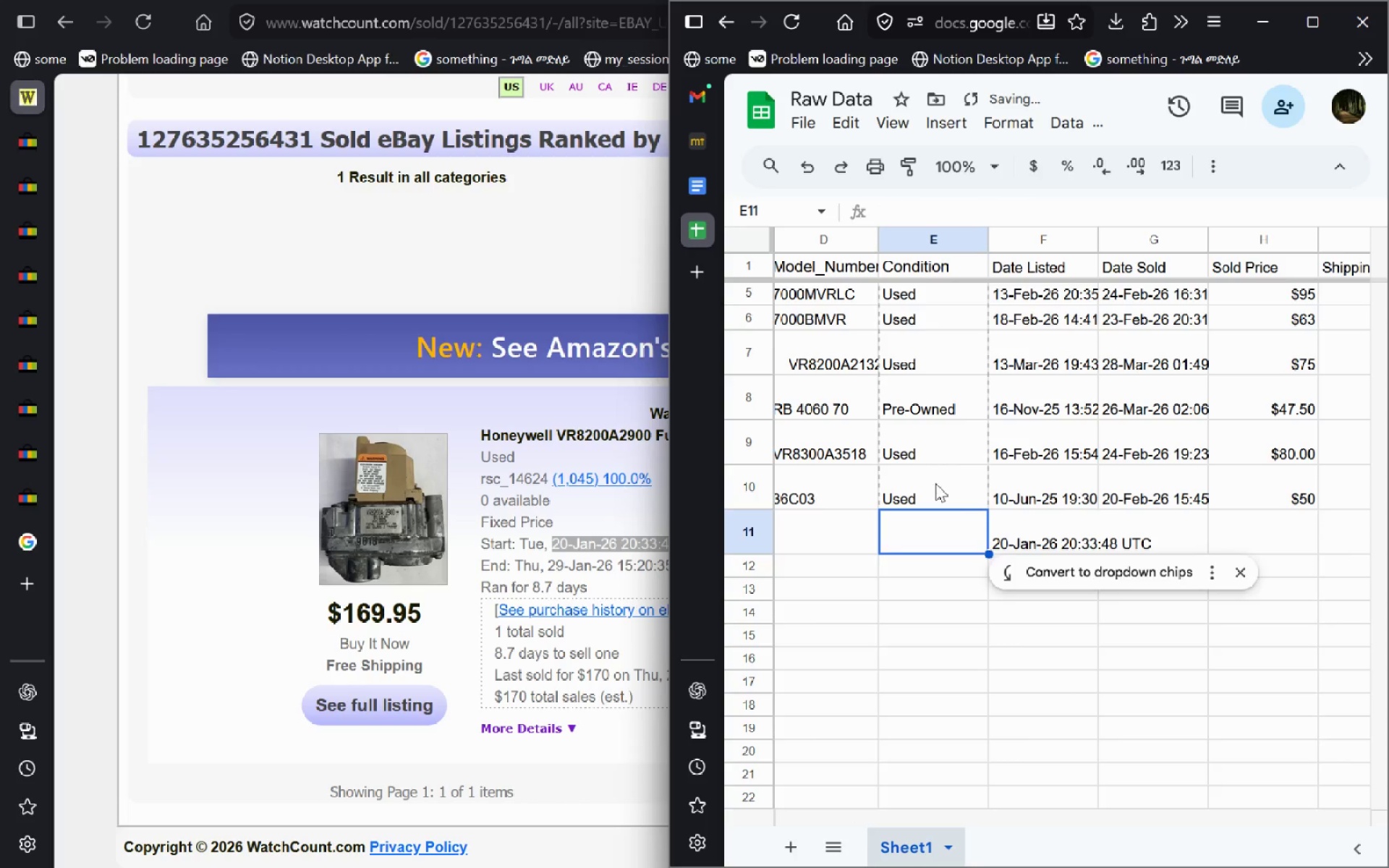 
left_click([935, 483])
 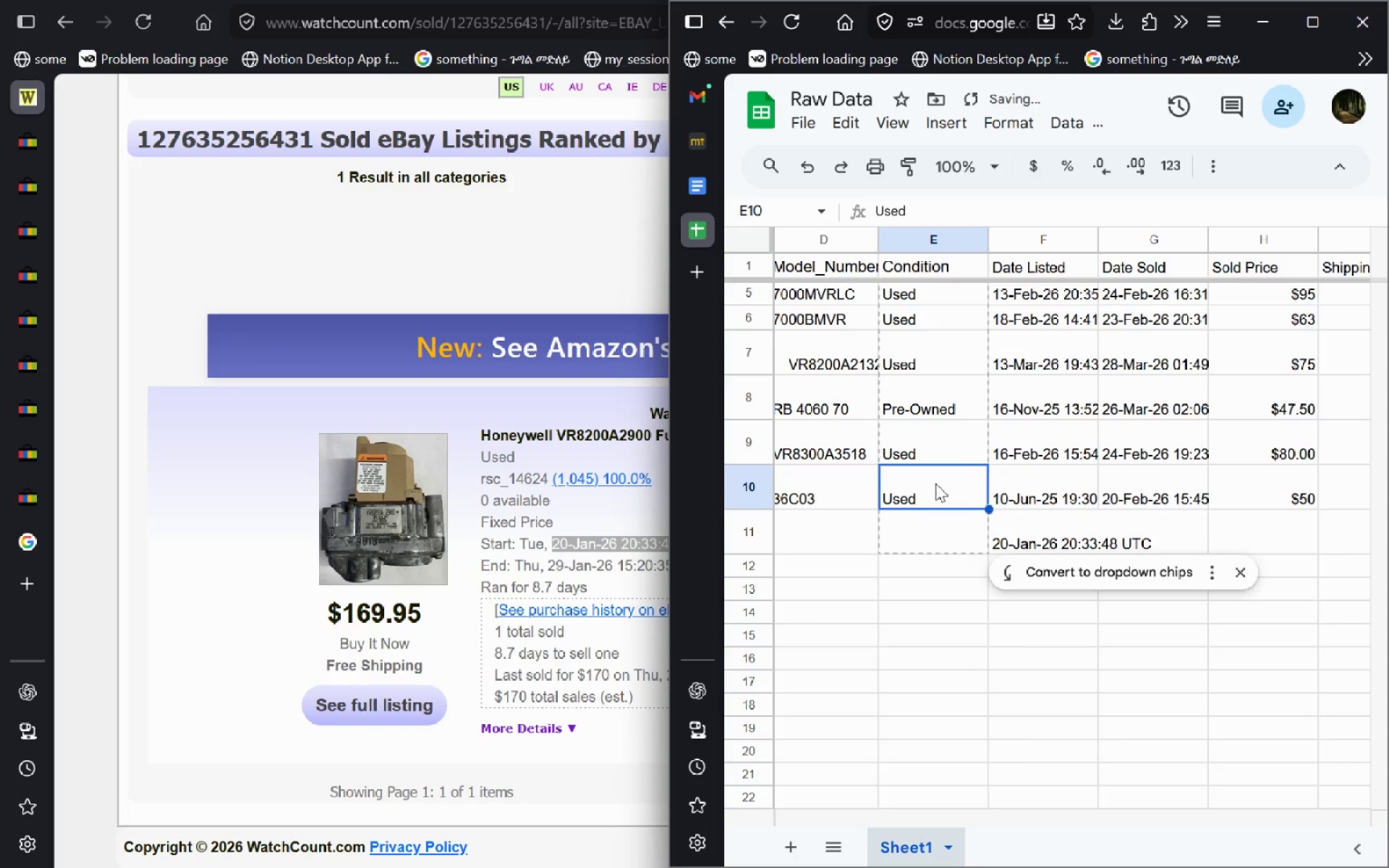 
key(Control+C)
 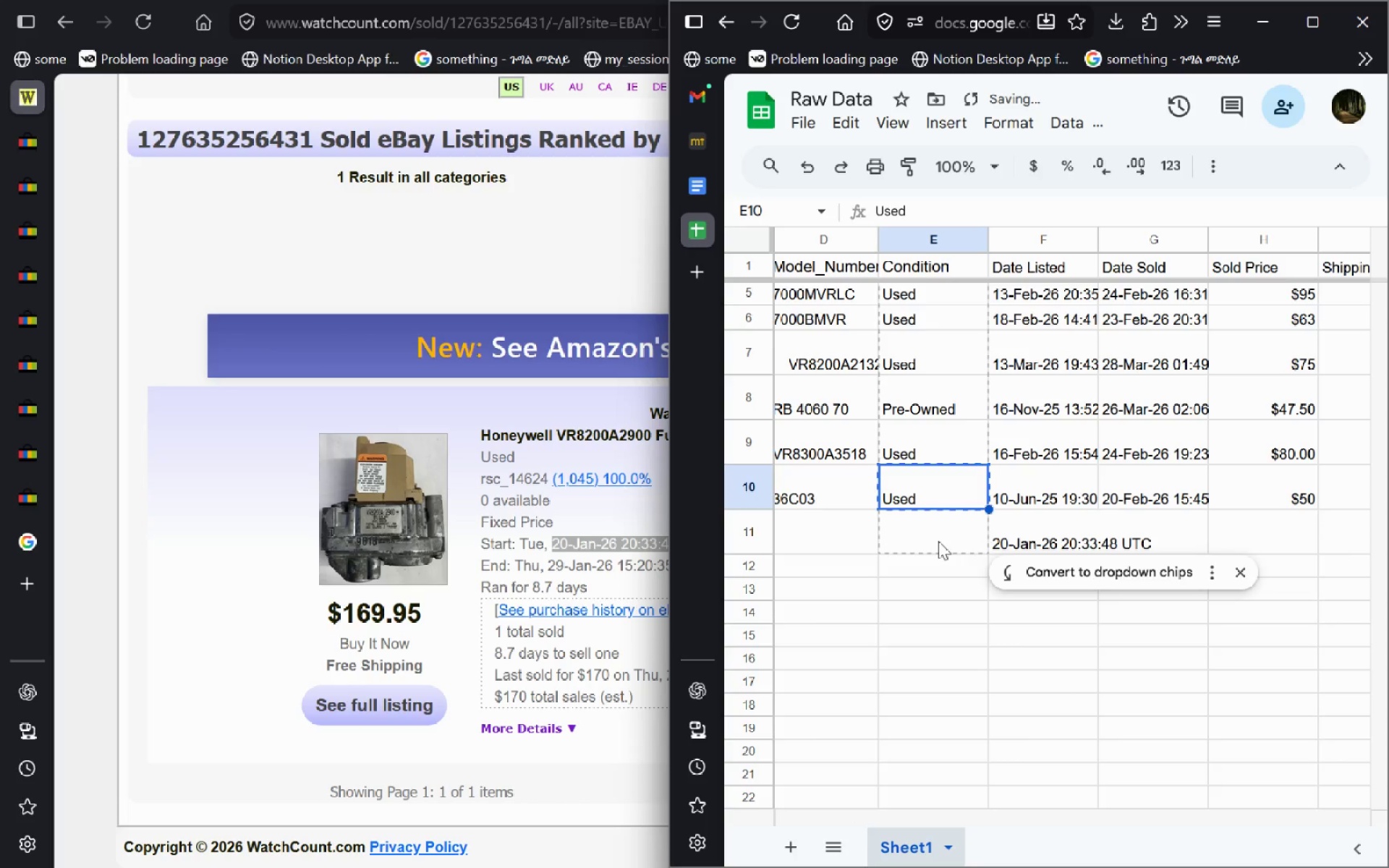 
left_click([938, 541])
 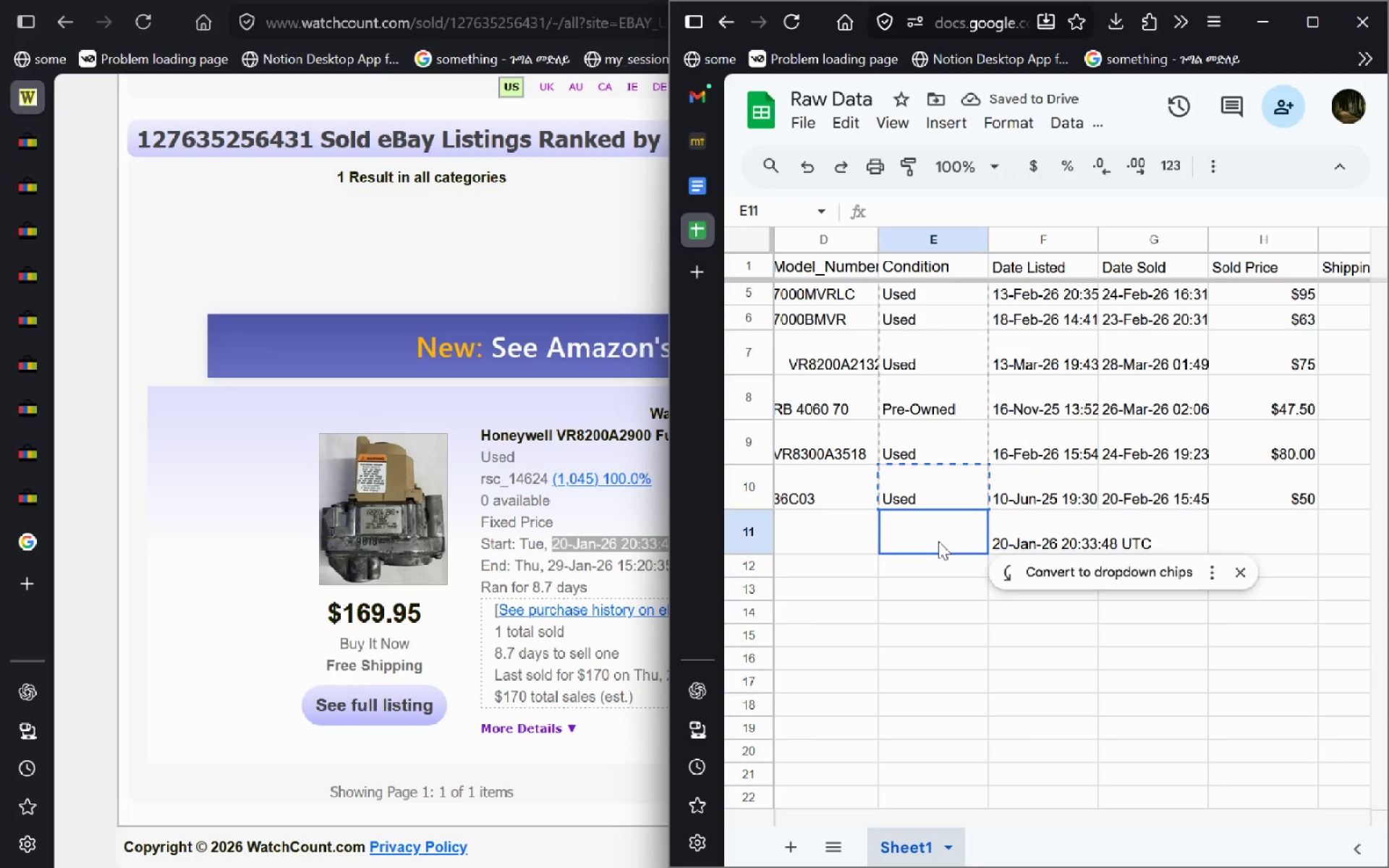 
hold_key(key=ControlLeft, duration=0.33)
 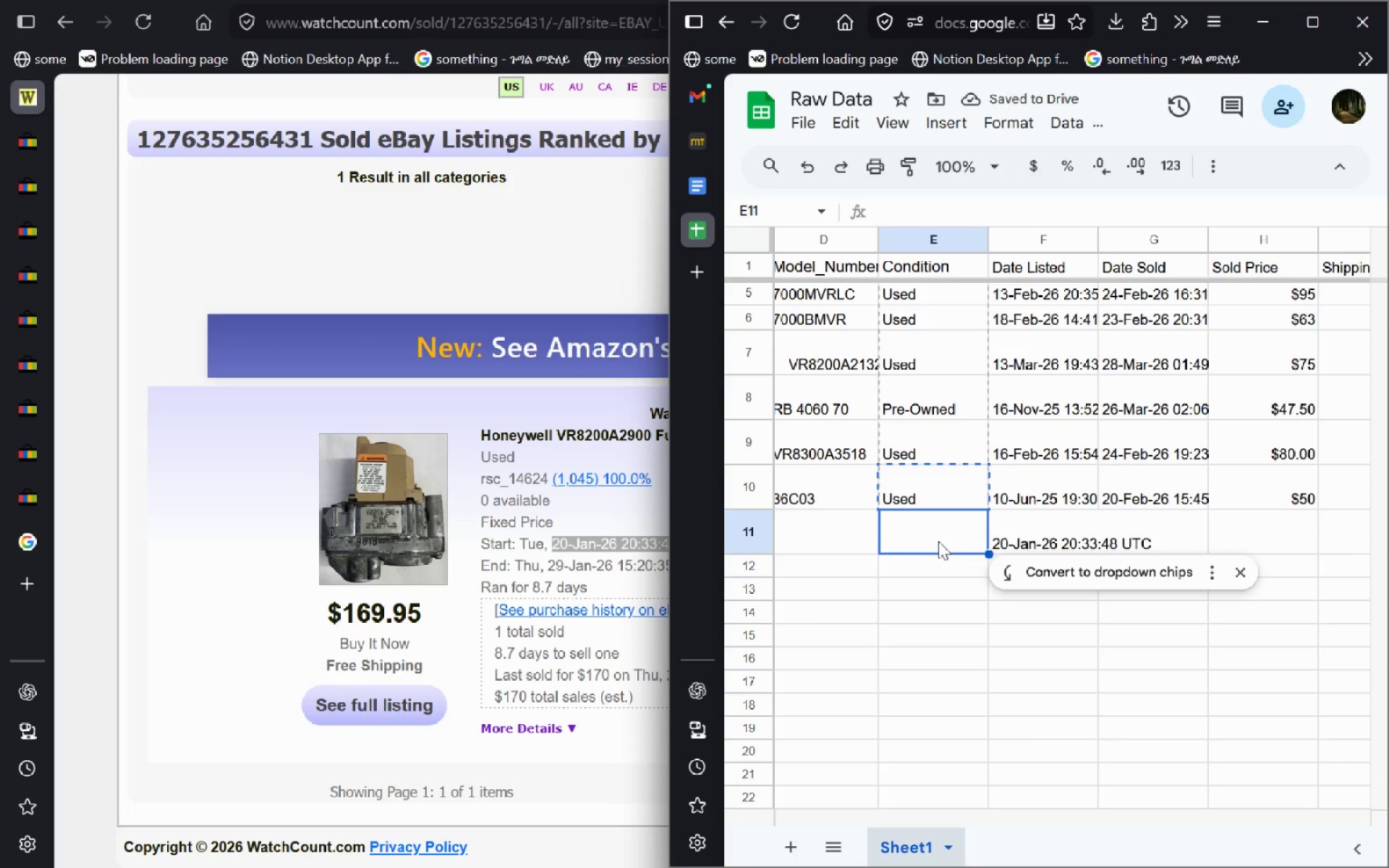 
hold_key(key=ControlLeft, duration=0.88)
 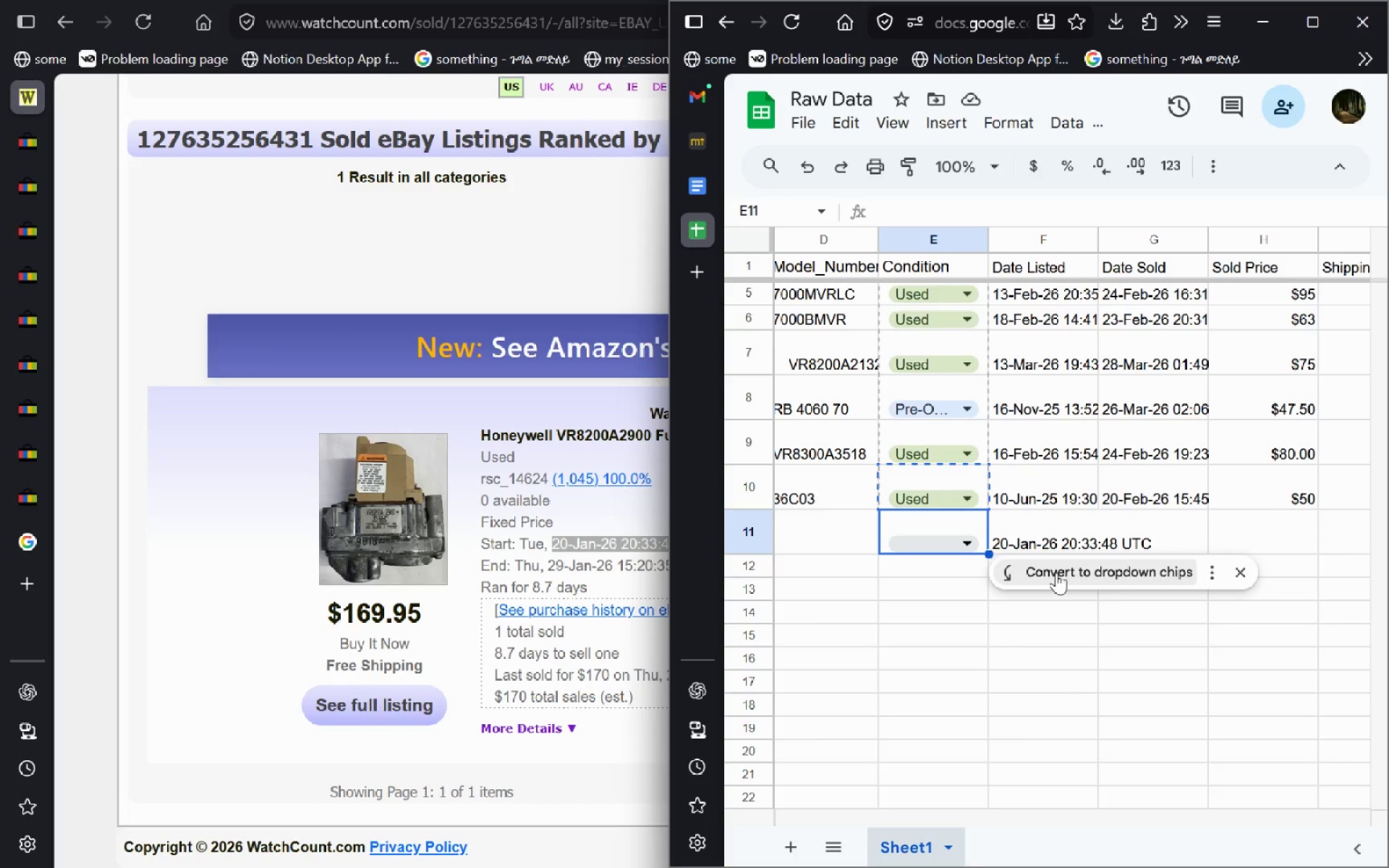 
left_click([1056, 572])
 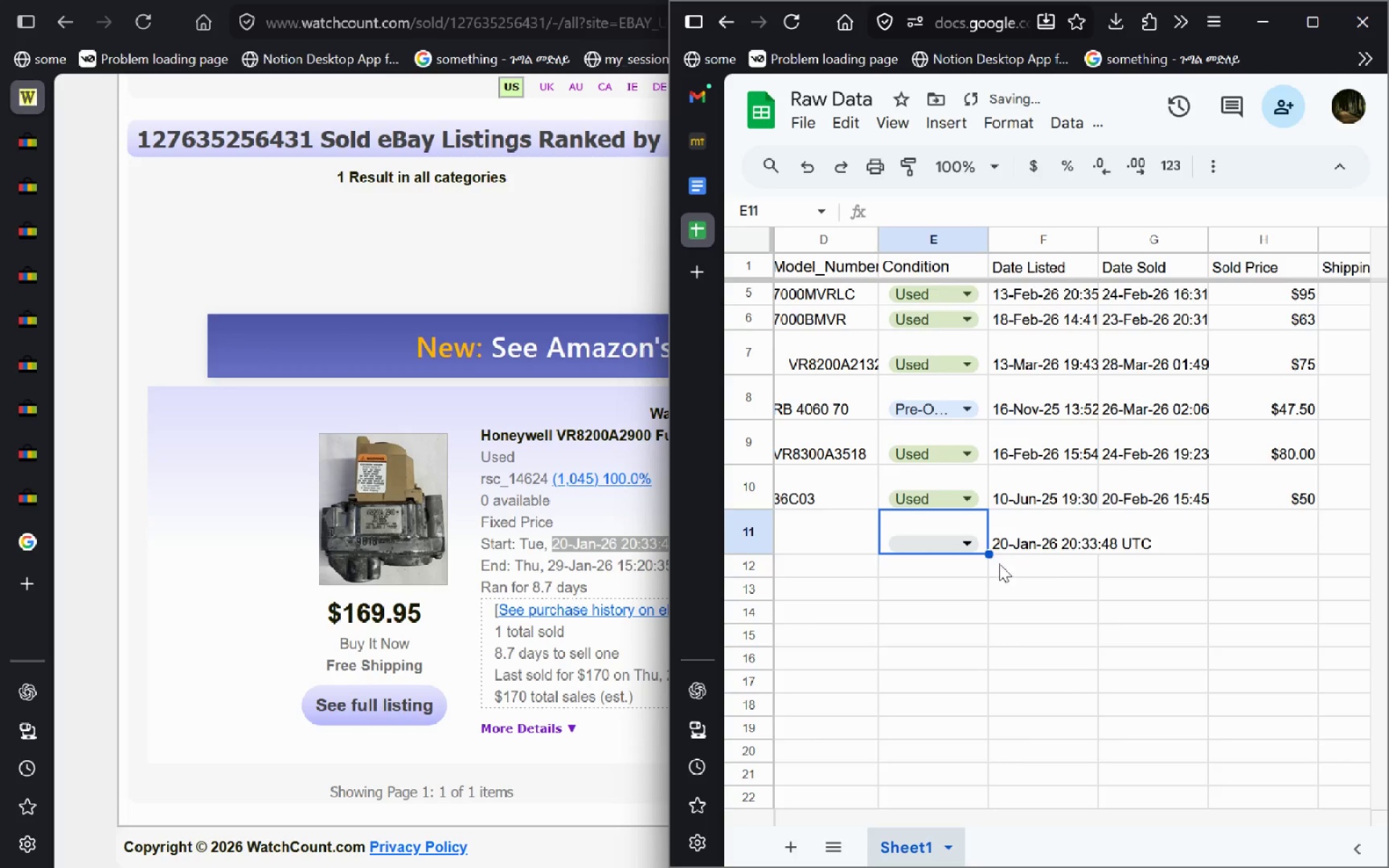 
mouse_move([982, 520])
 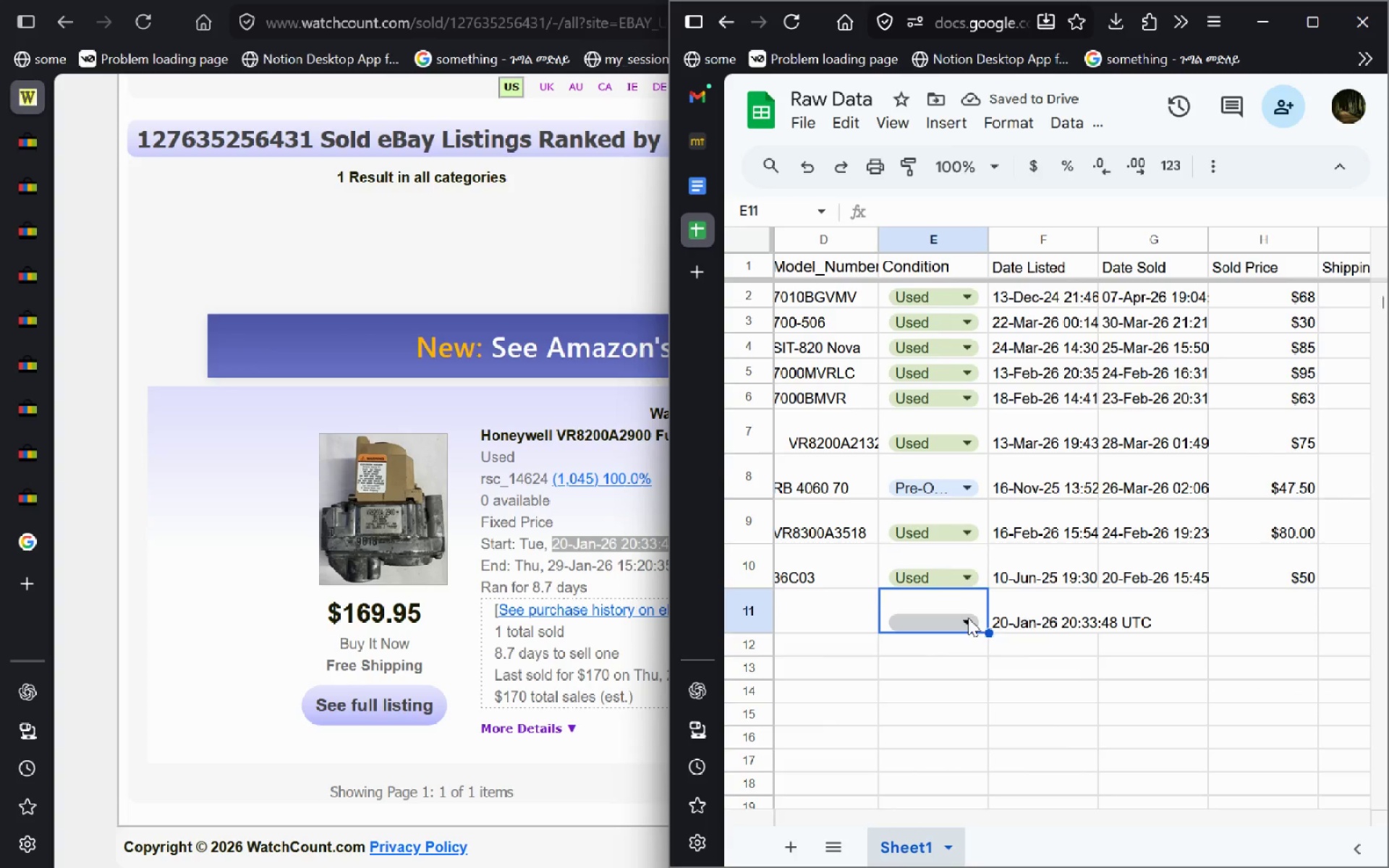 
left_click([968, 618])
 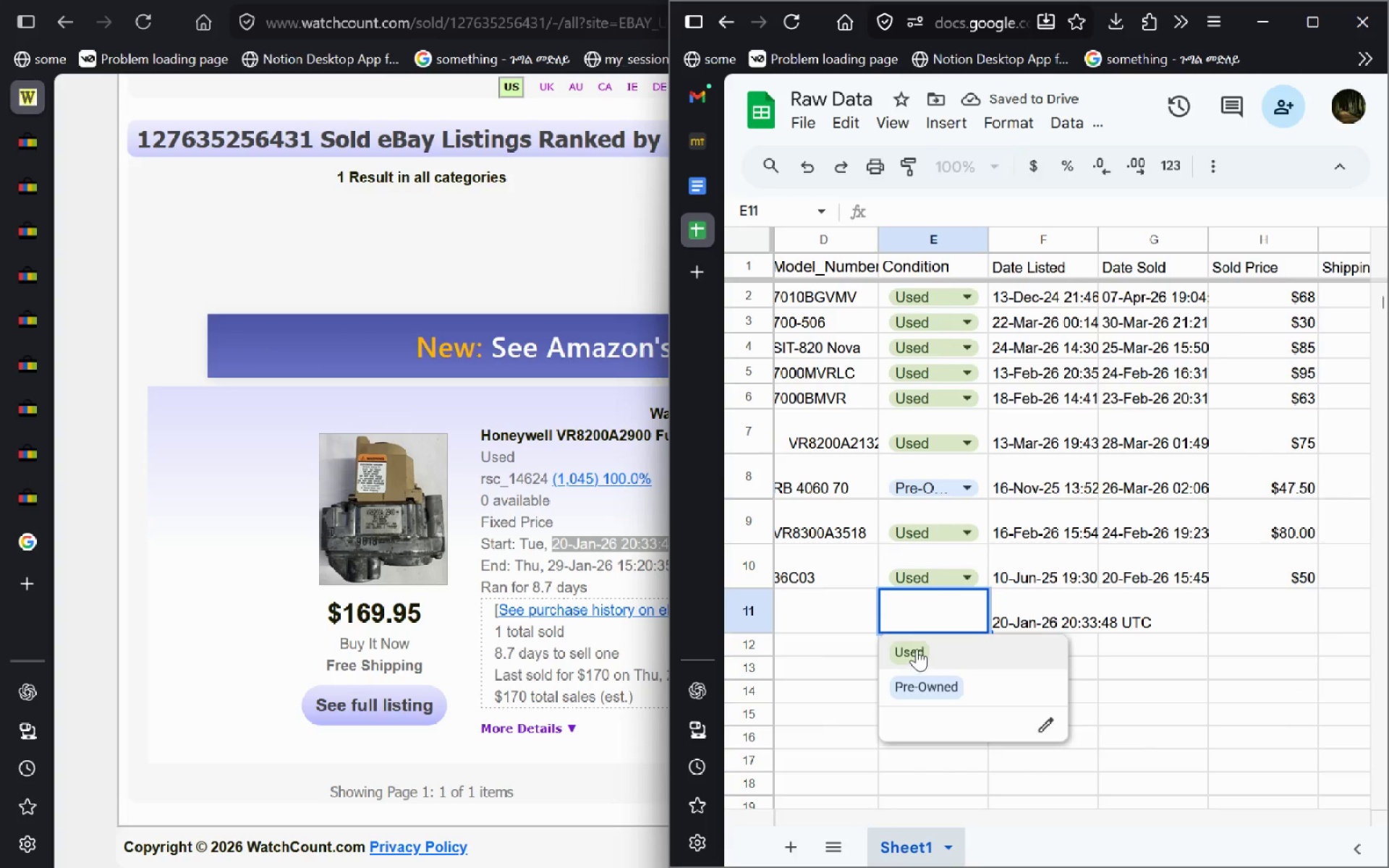 
left_click([917, 649])
 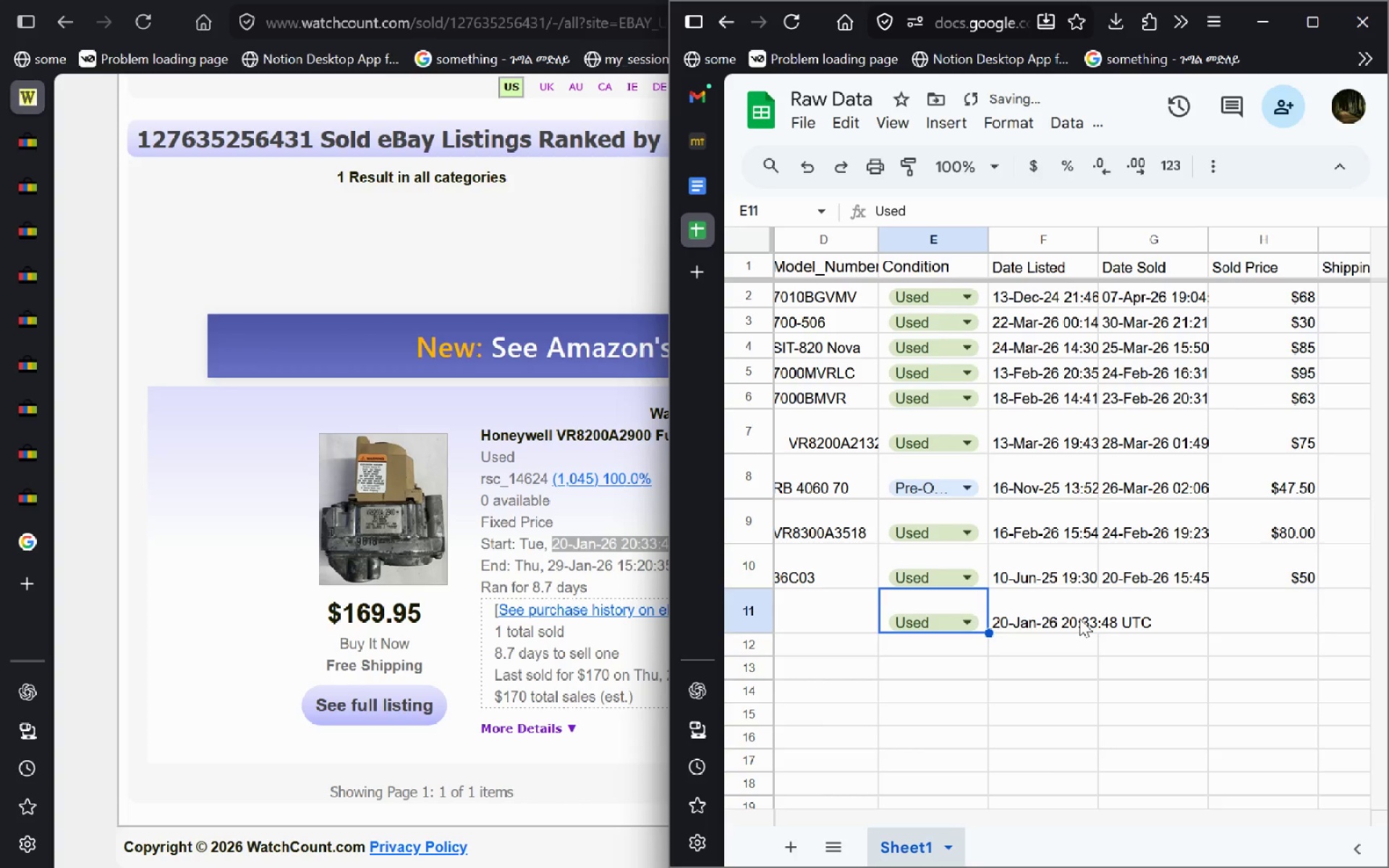 
left_click([1048, 621])
 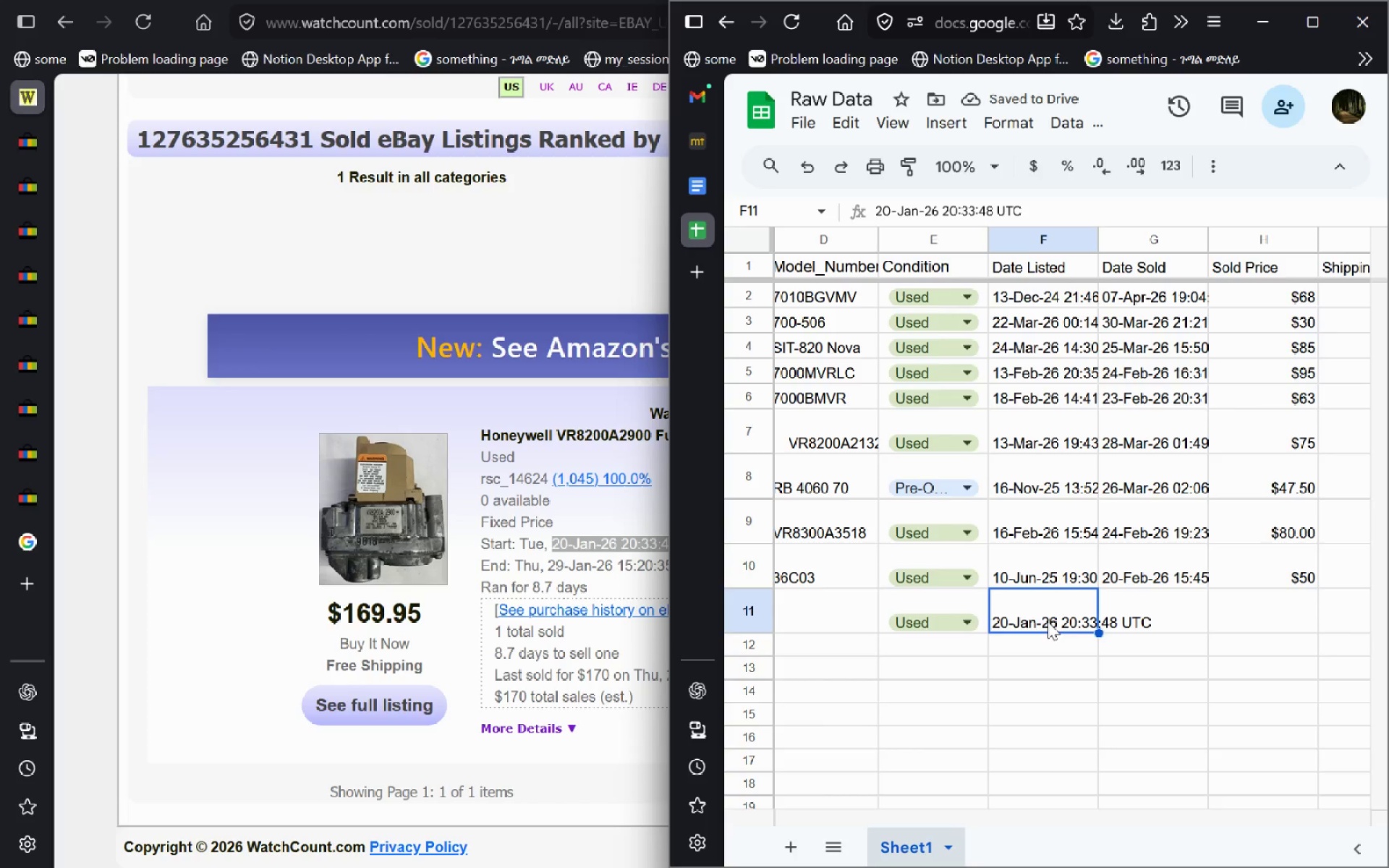 
key(Control+C)
 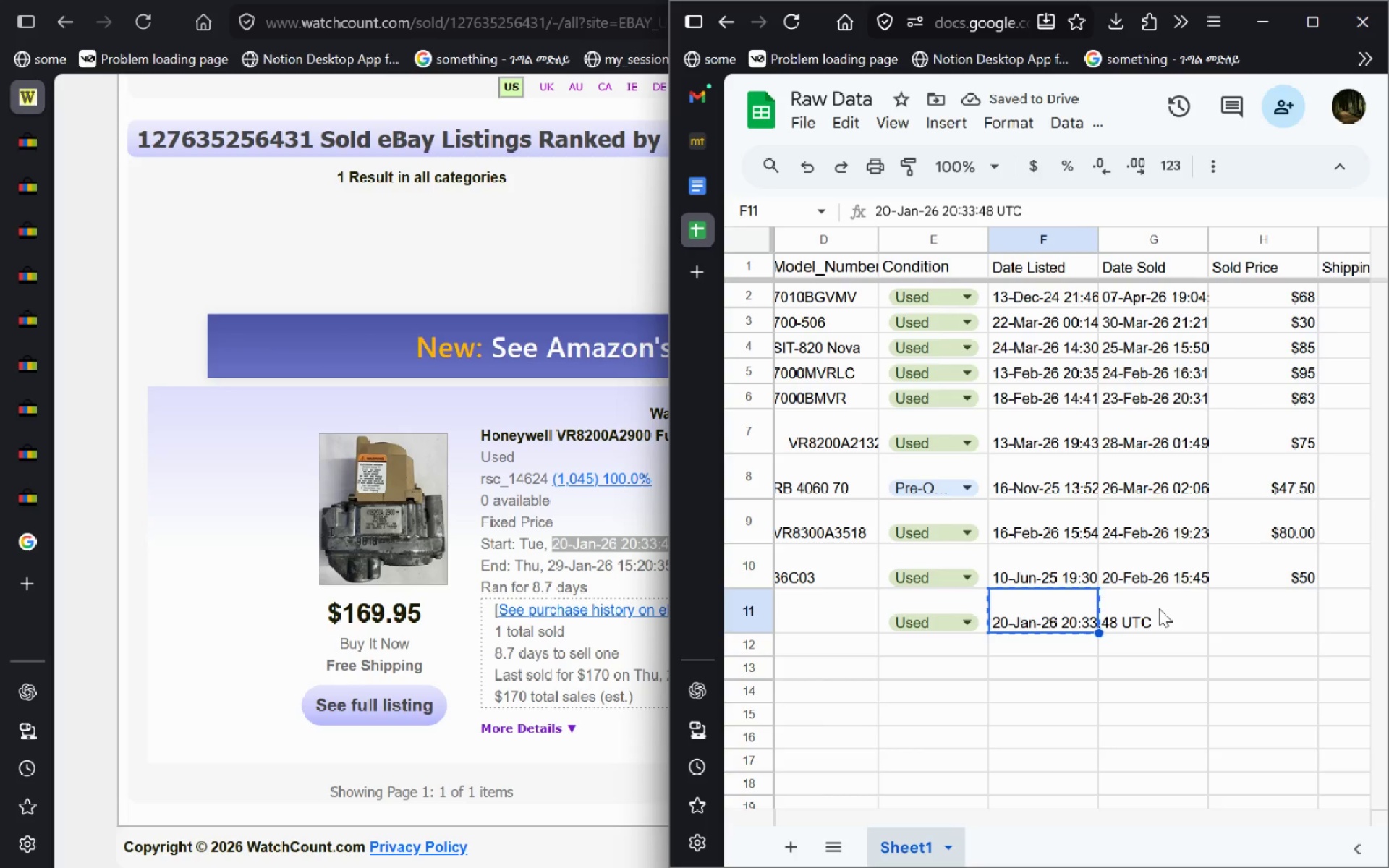 
left_click([1159, 608])
 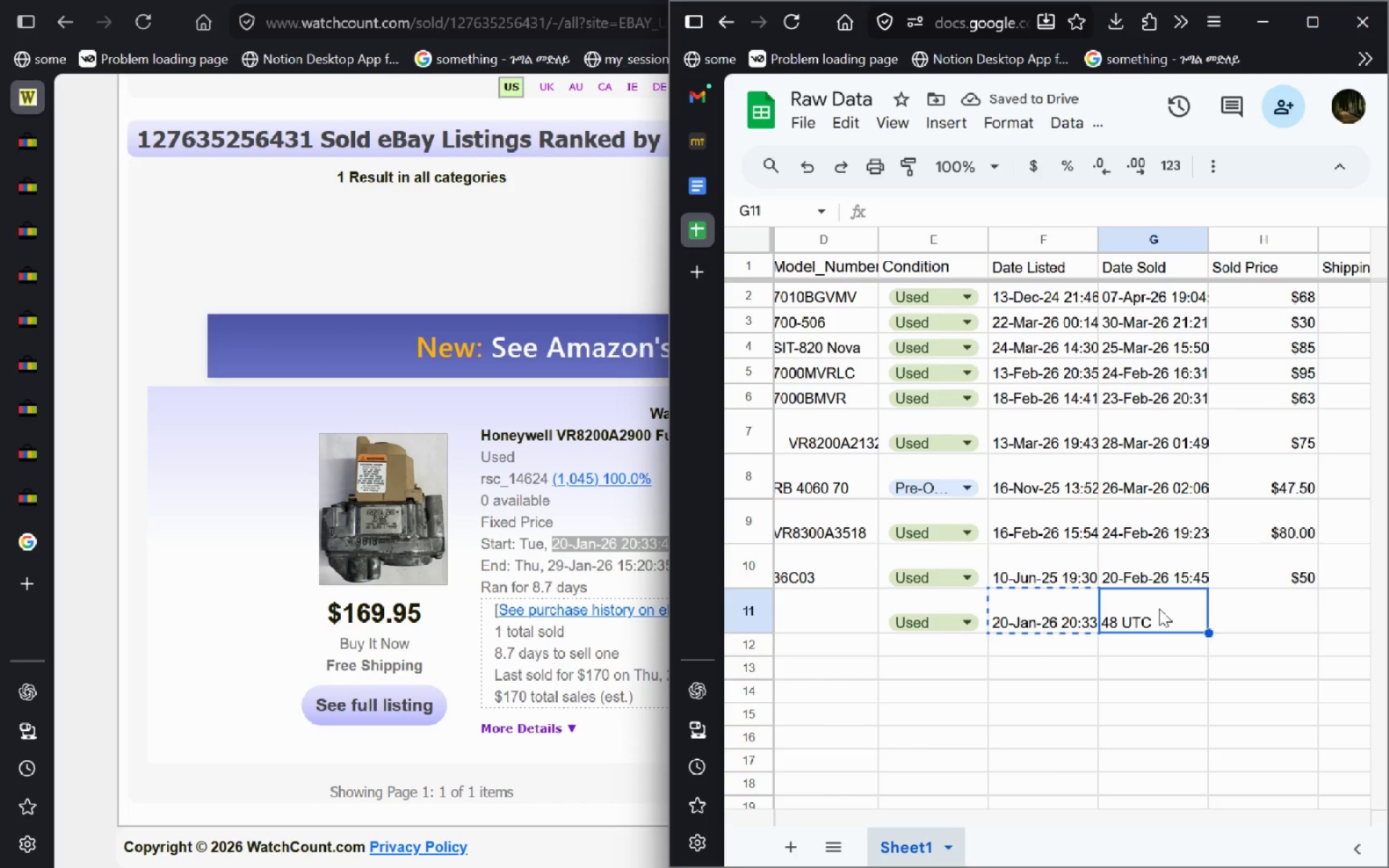 
key(Control+V)
 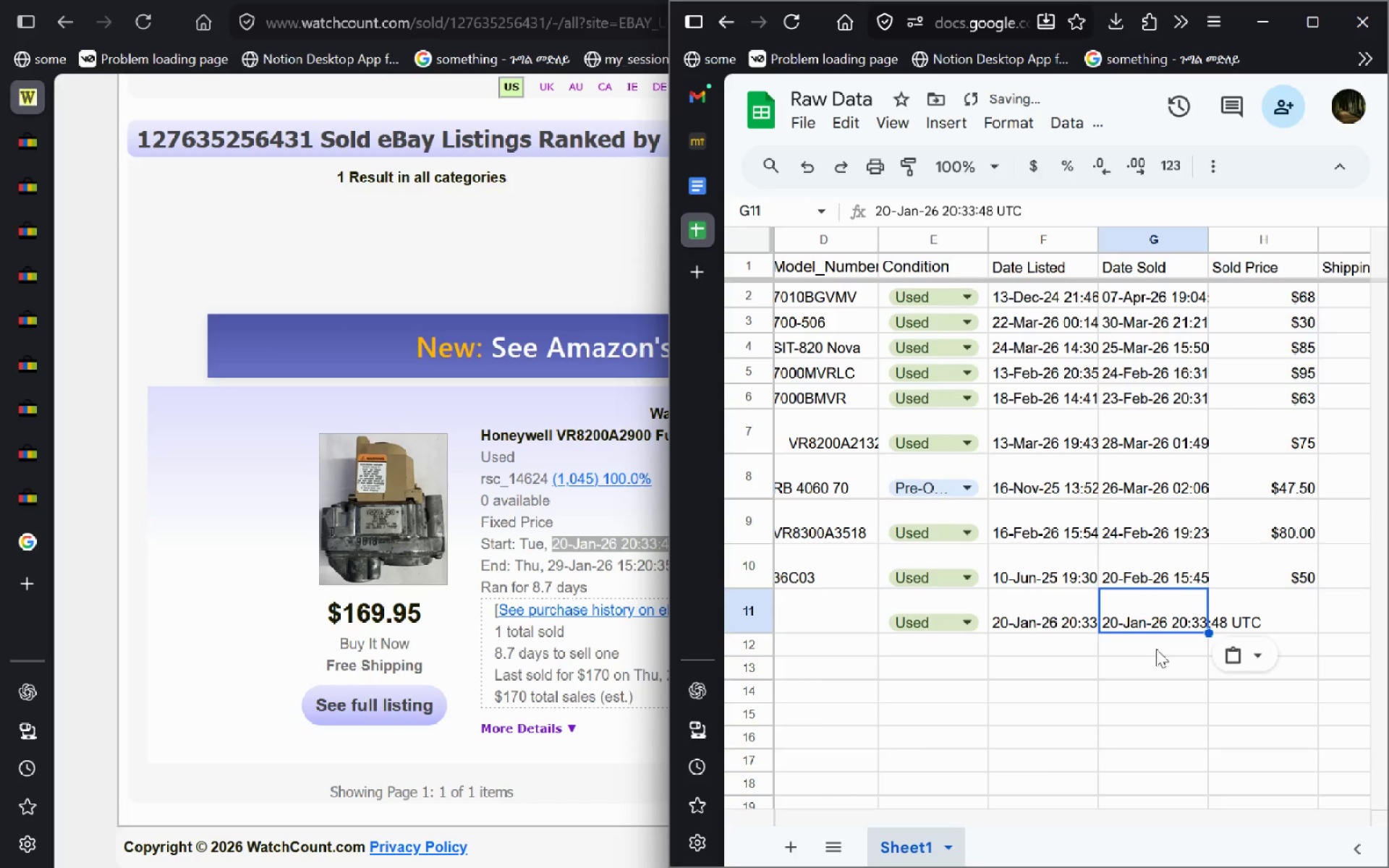 
key(Control+Z)
 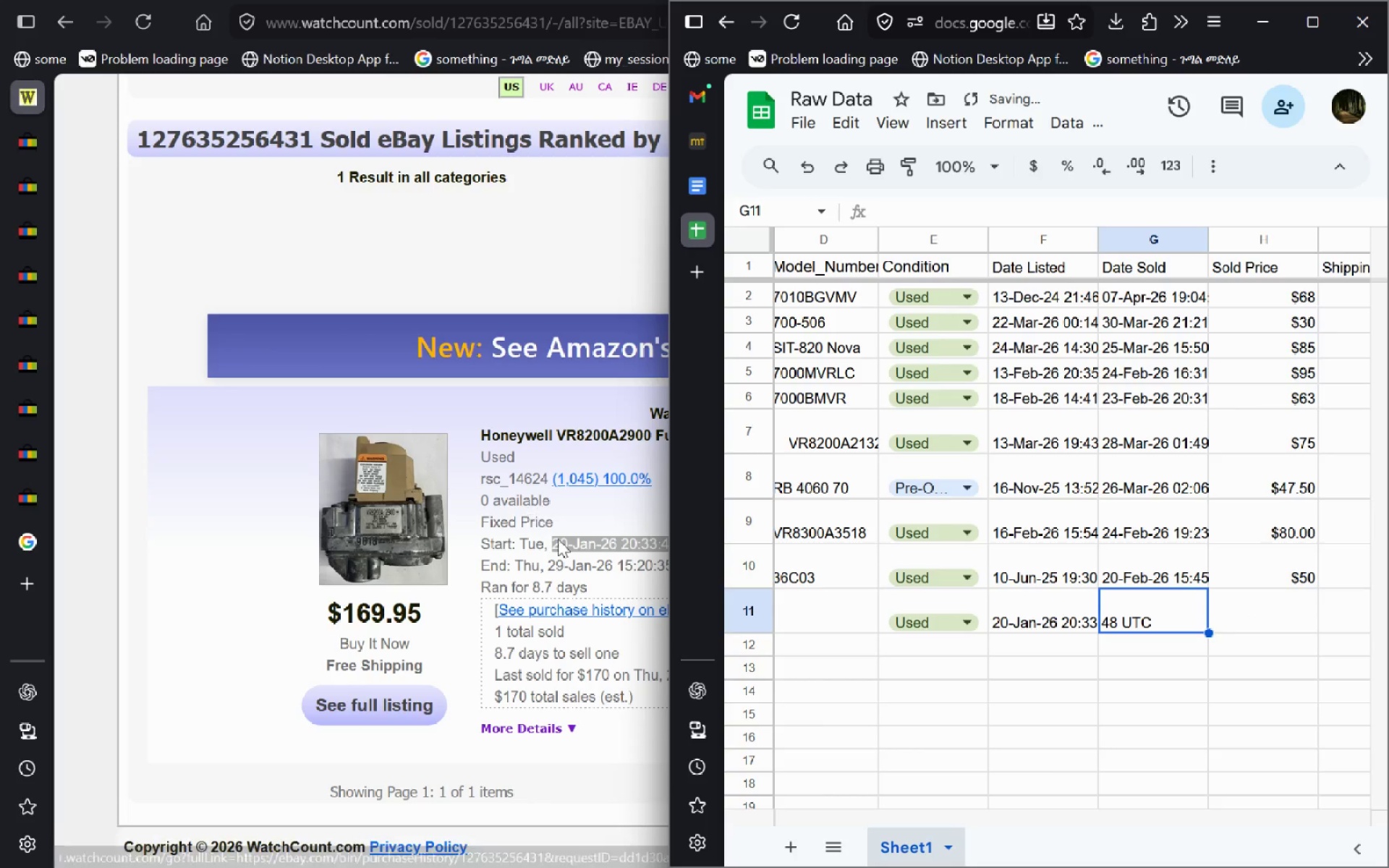 
left_click([551, 563])
 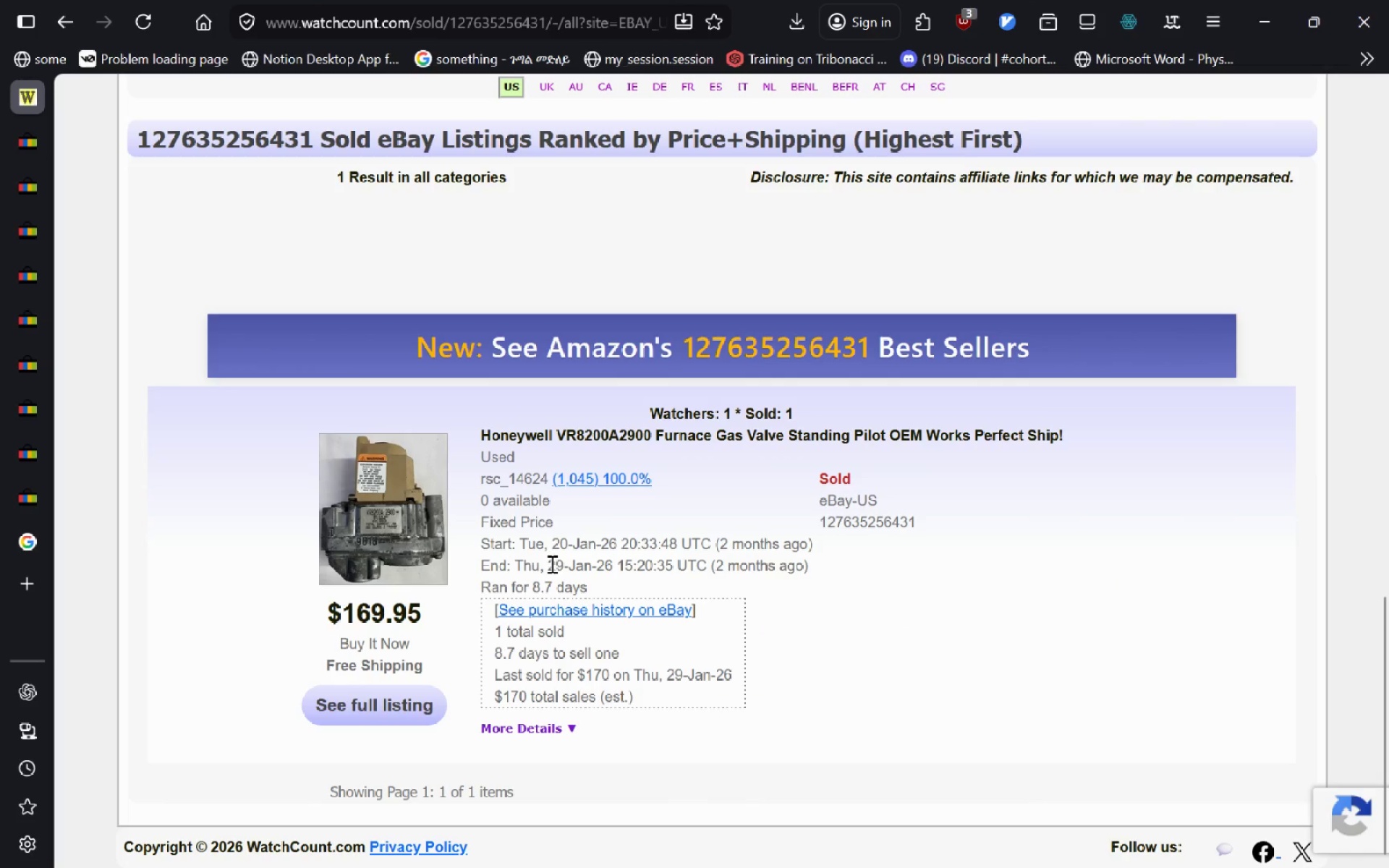 
left_click_drag(start_coordinate=[551, 563], to_coordinate=[672, 563])
 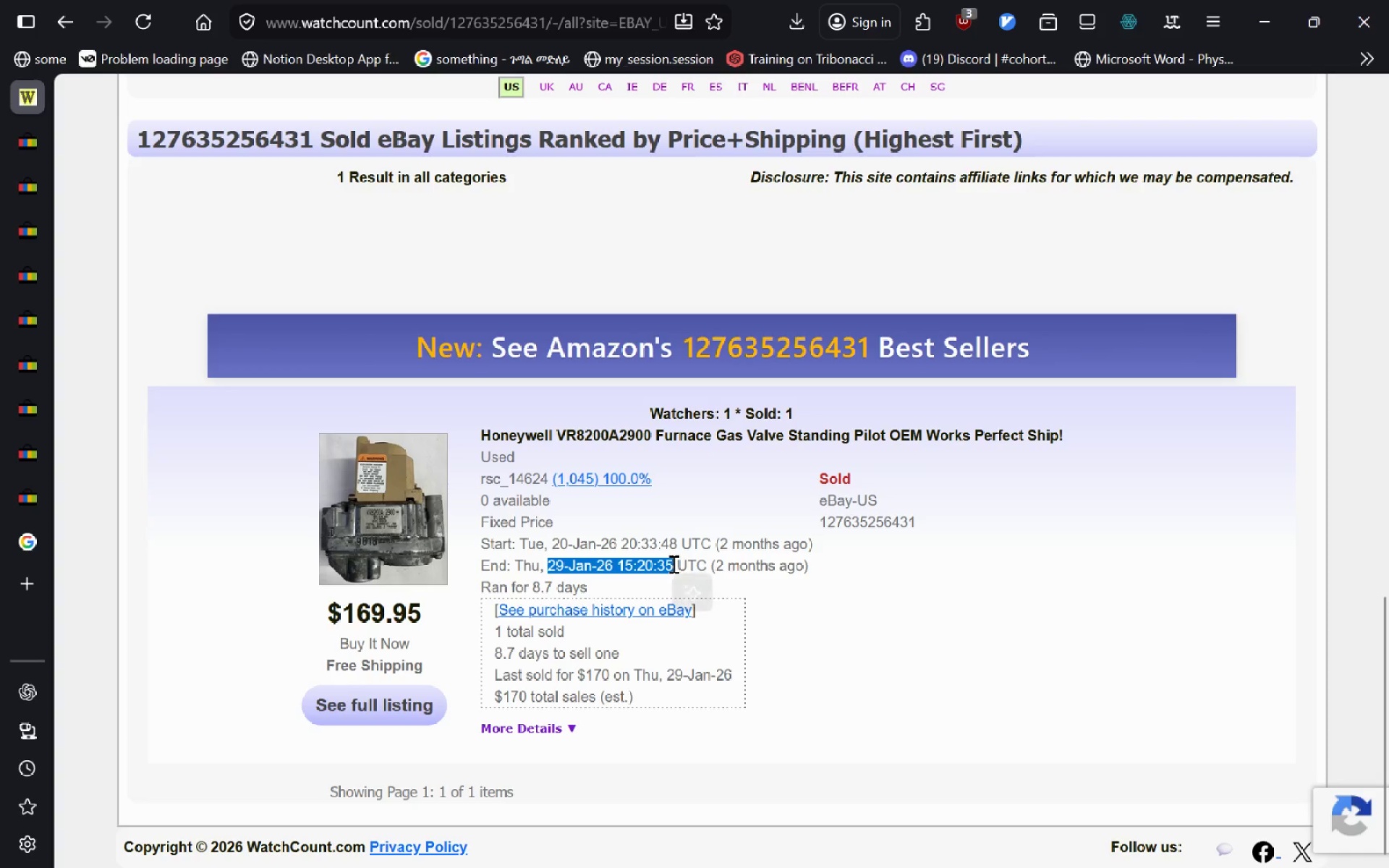 
key(Control+C)
 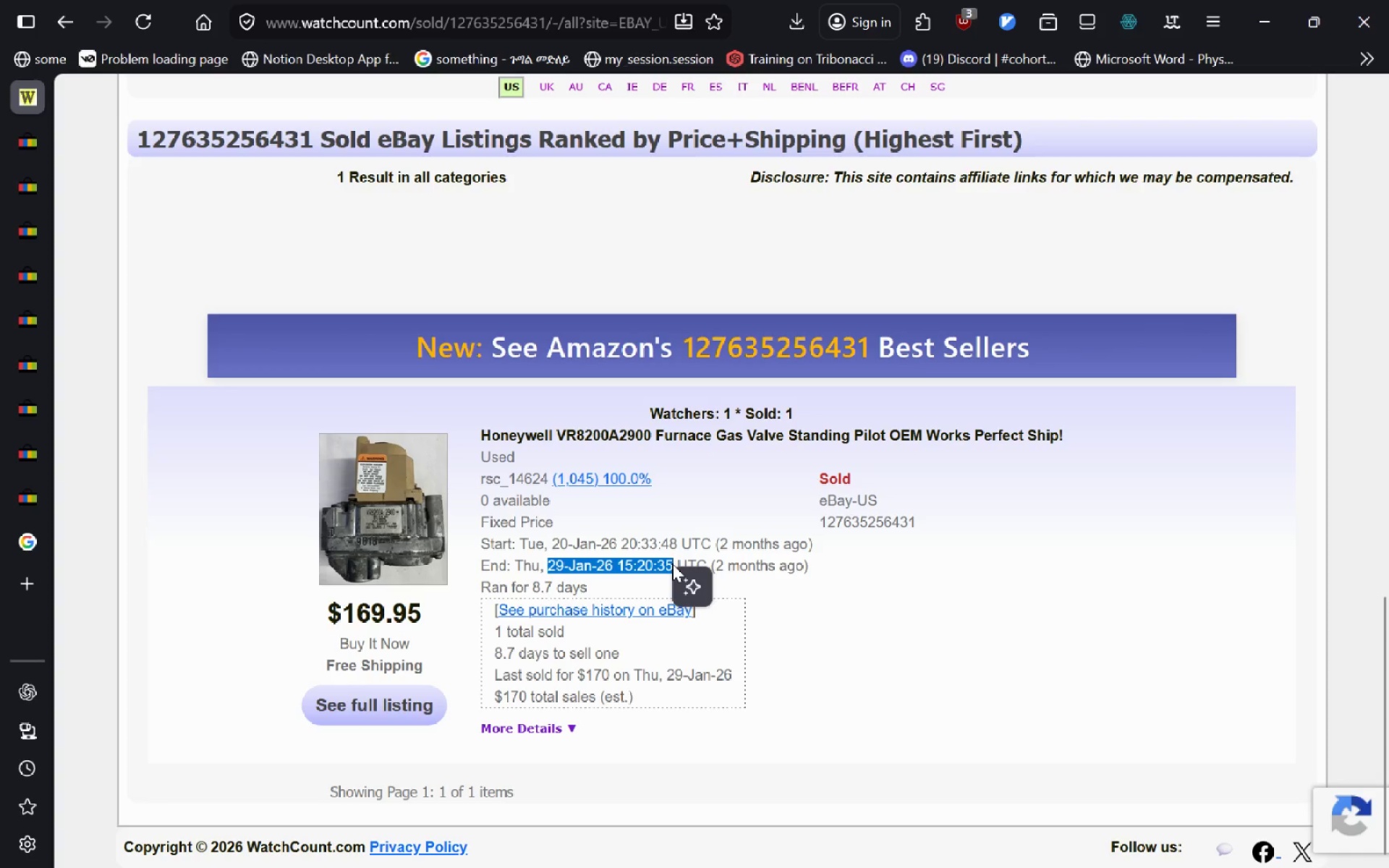 
key(Alt+AltLeft)
 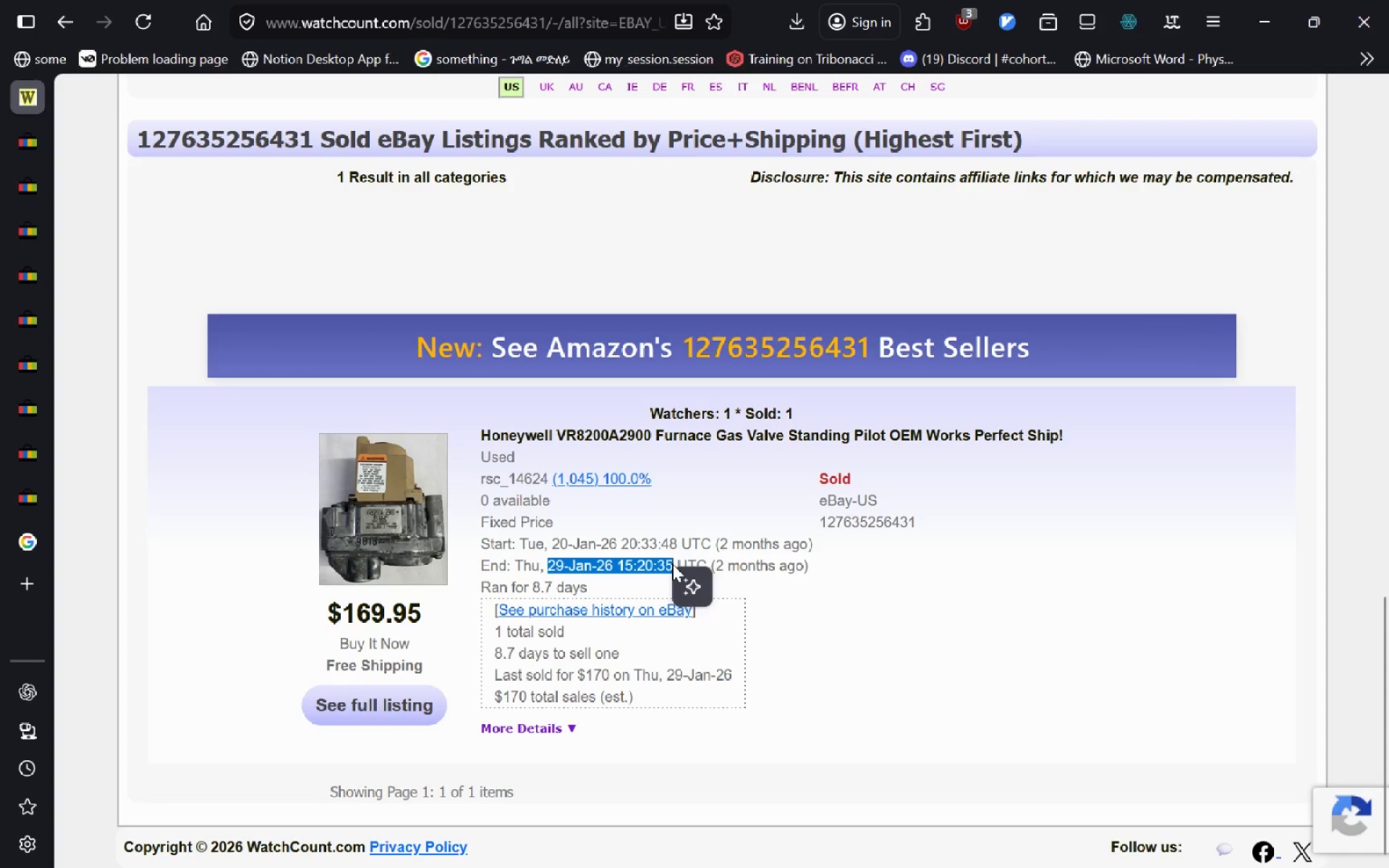 
key(Alt+Tab)
 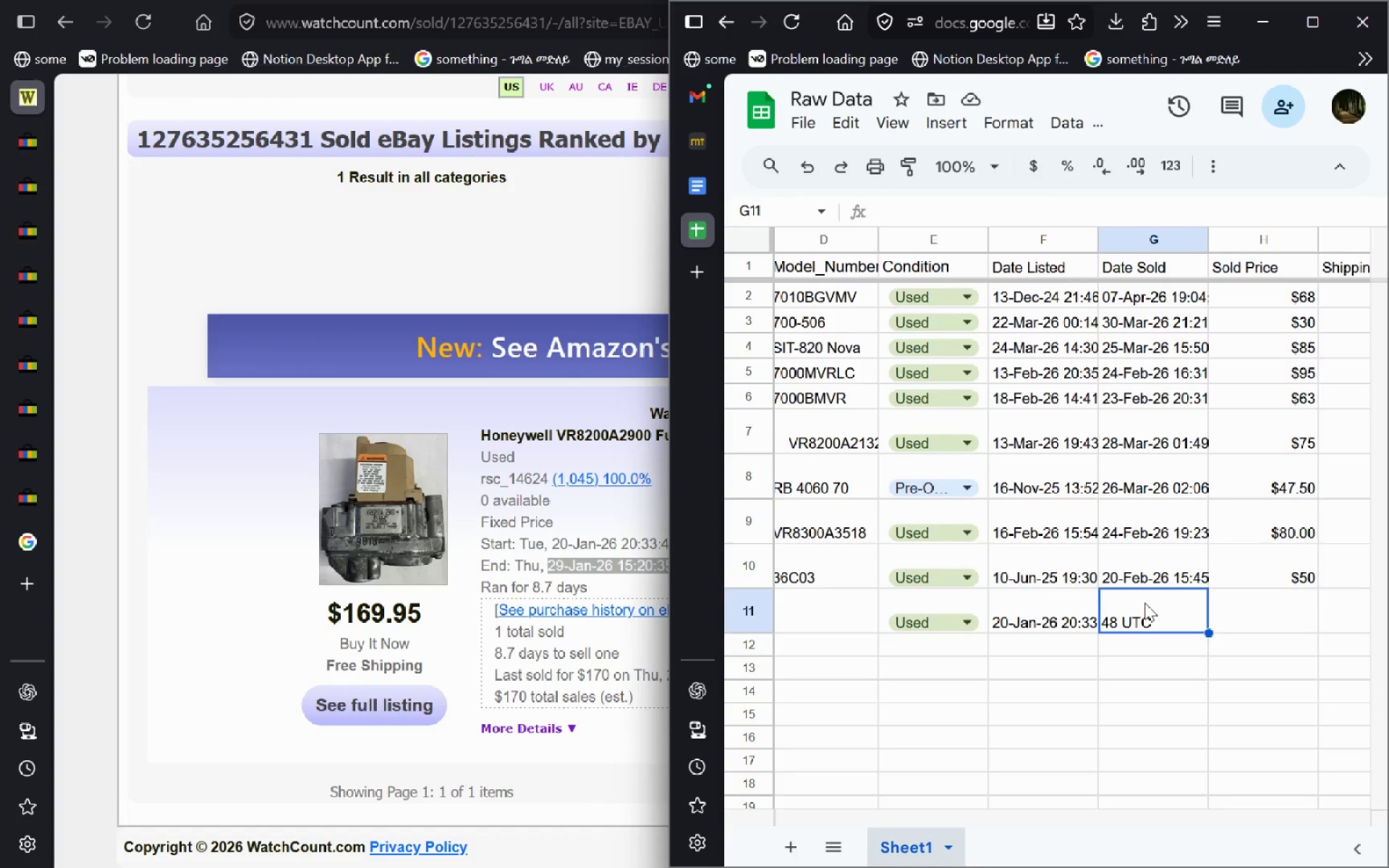 
double_click([1144, 603])
 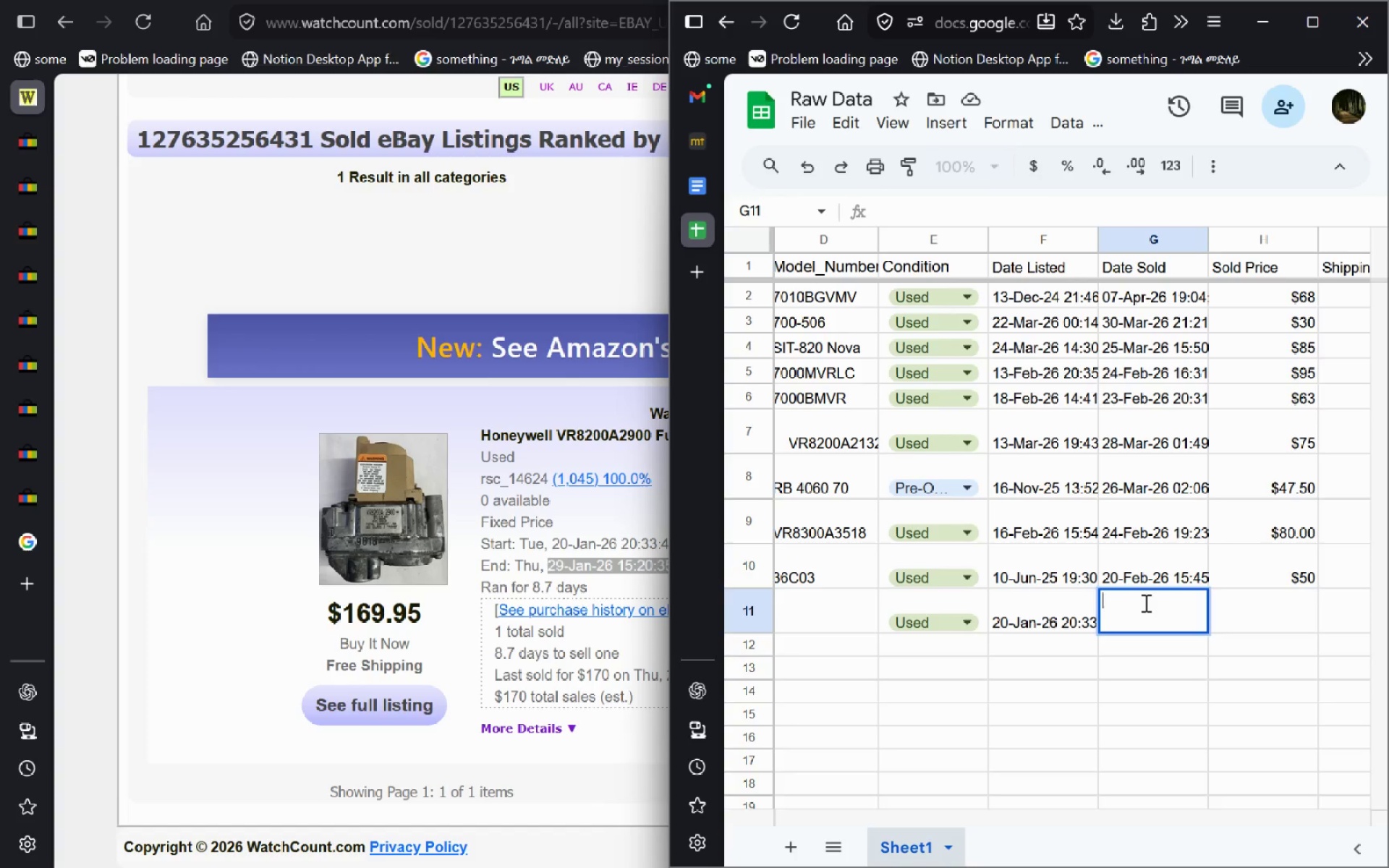 
key(Control+V)
 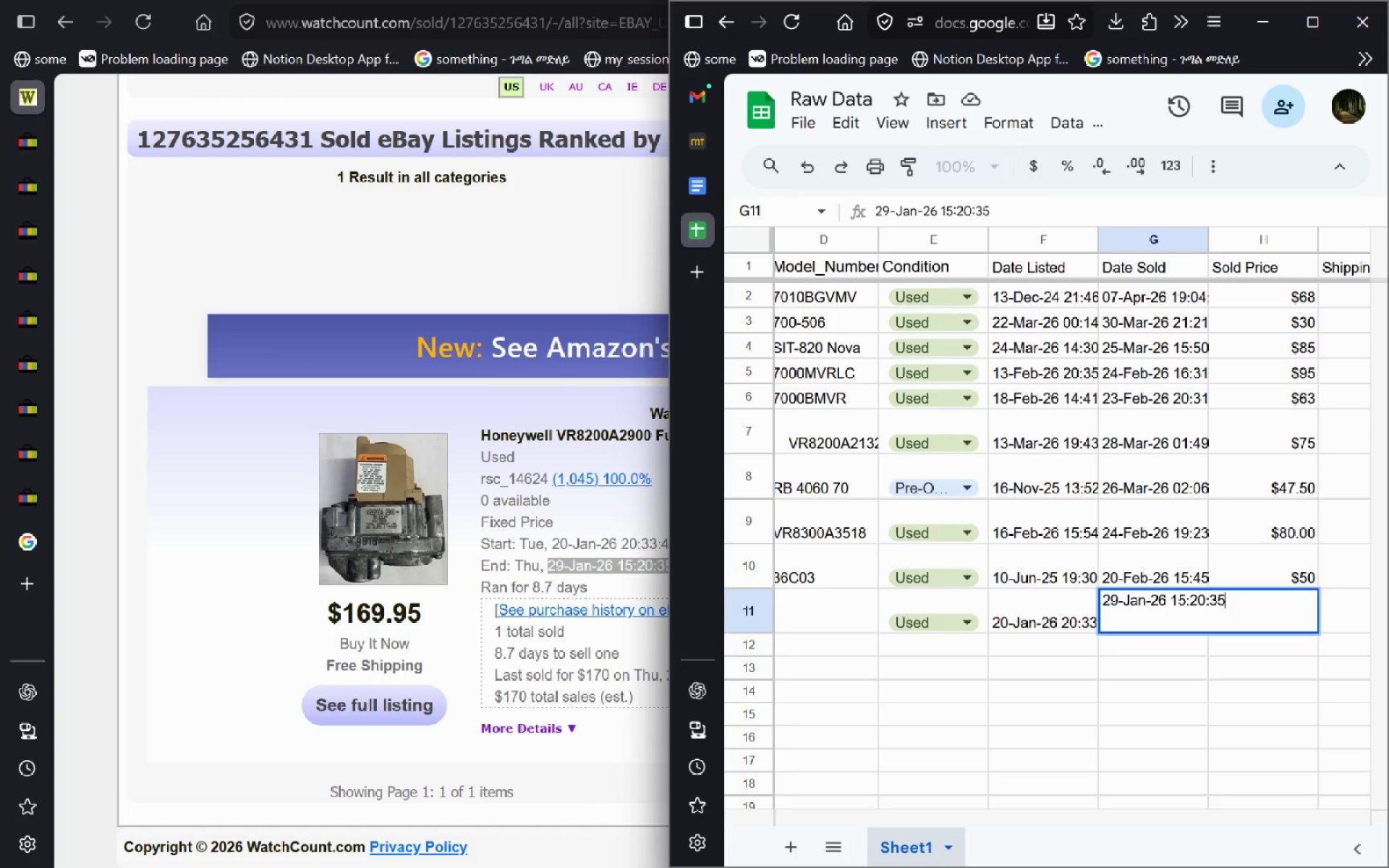 
key(Enter)
 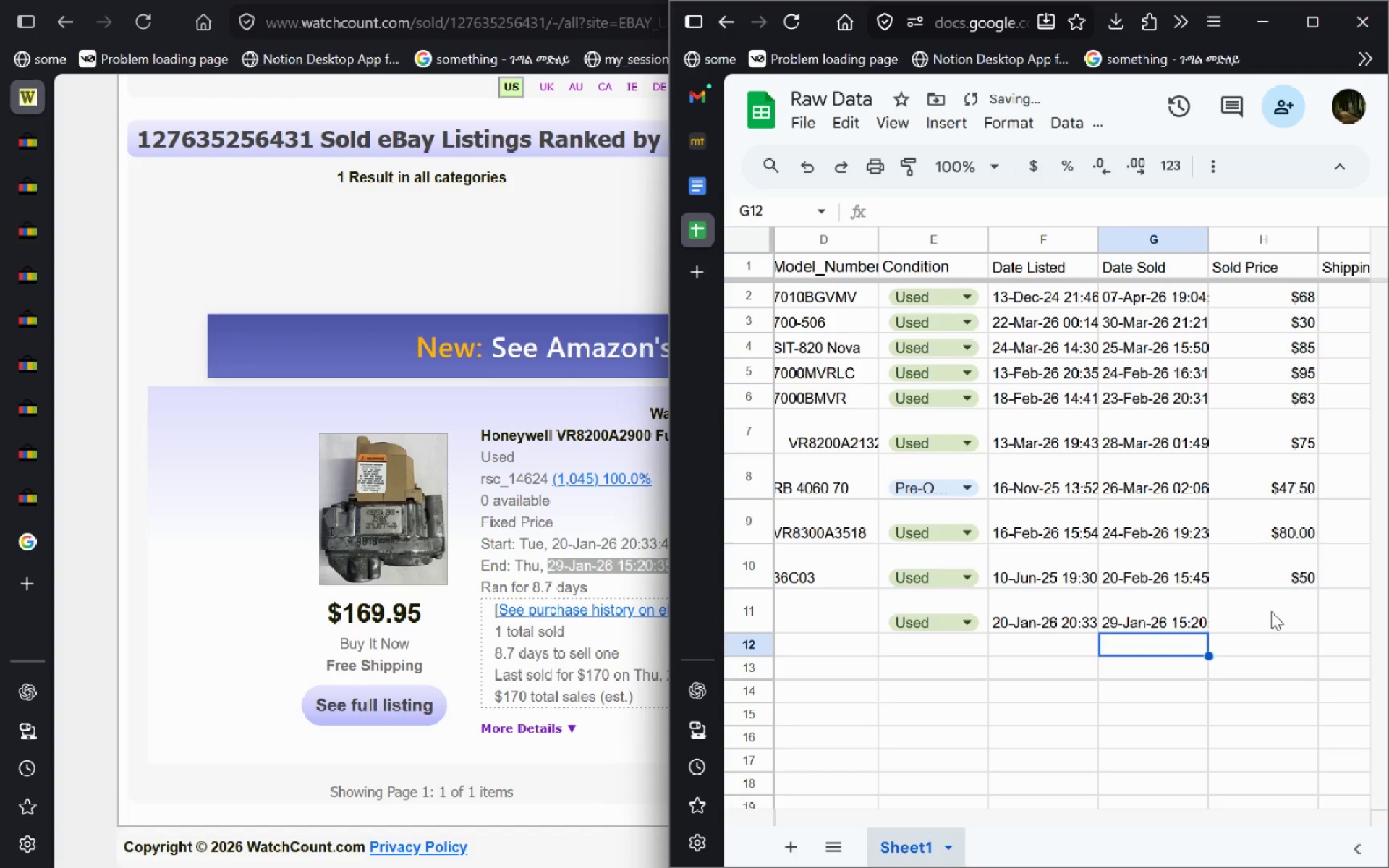 
left_click([1271, 611])
 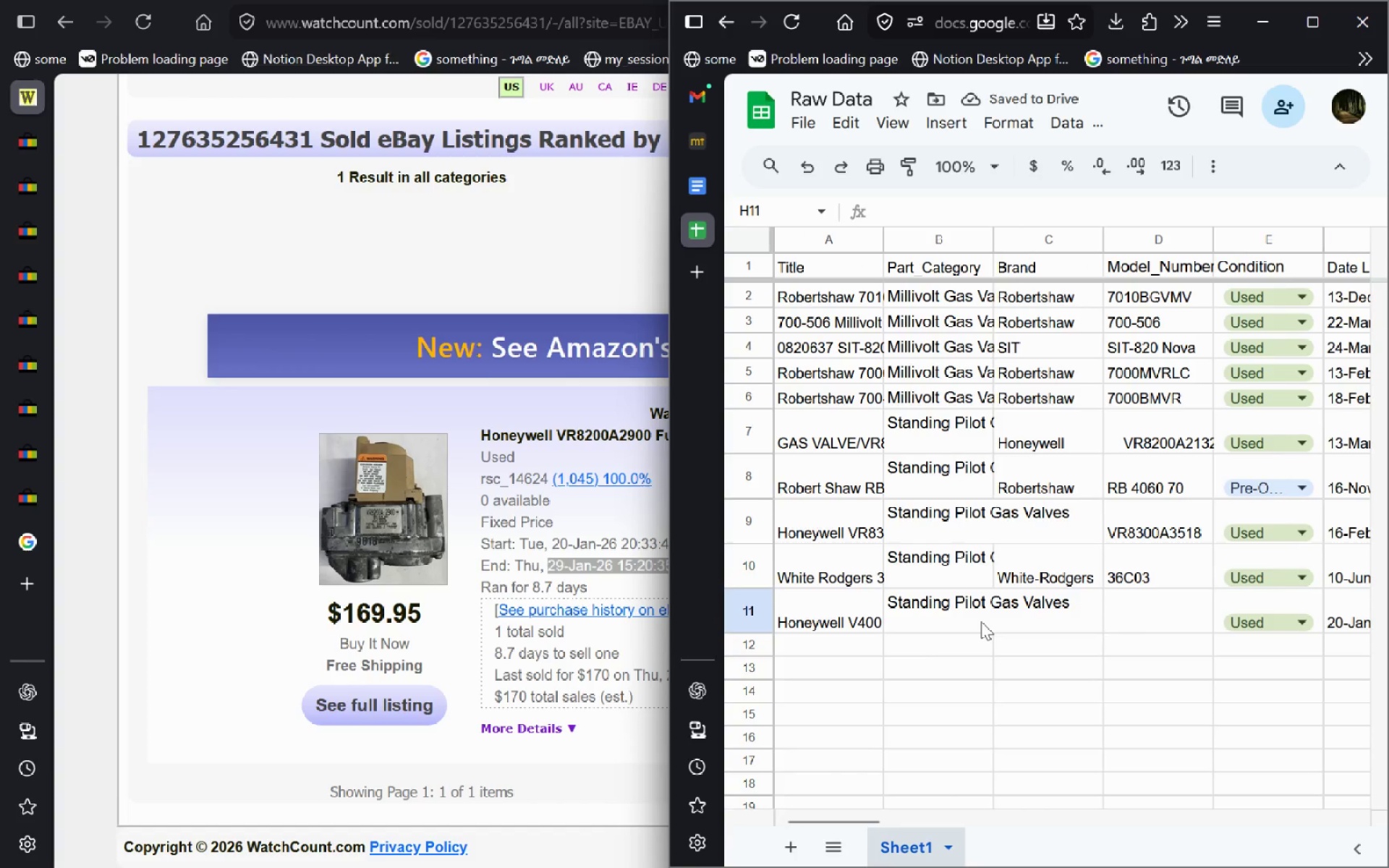 
double_click([981, 621])
 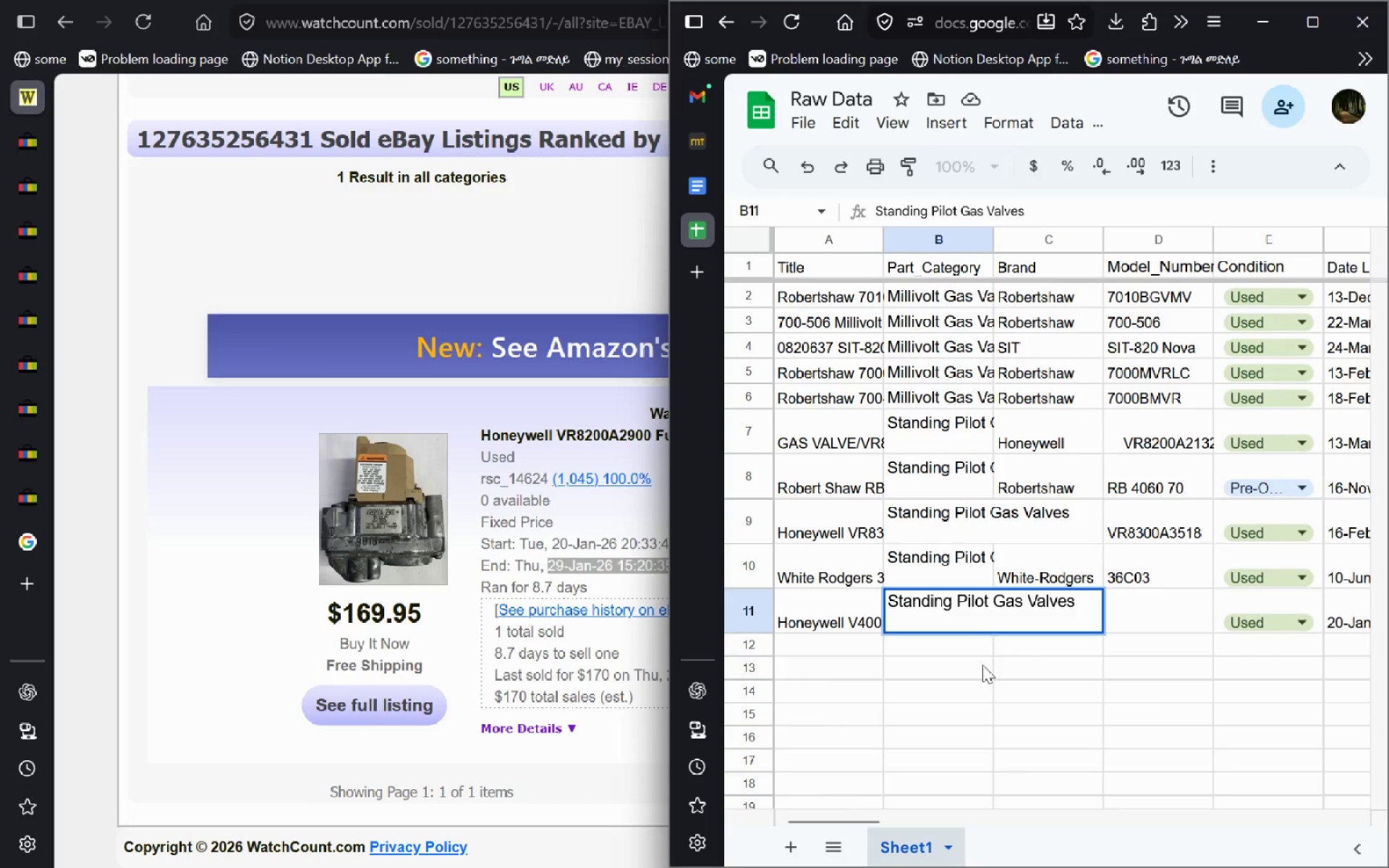 
left_click([982, 665])
 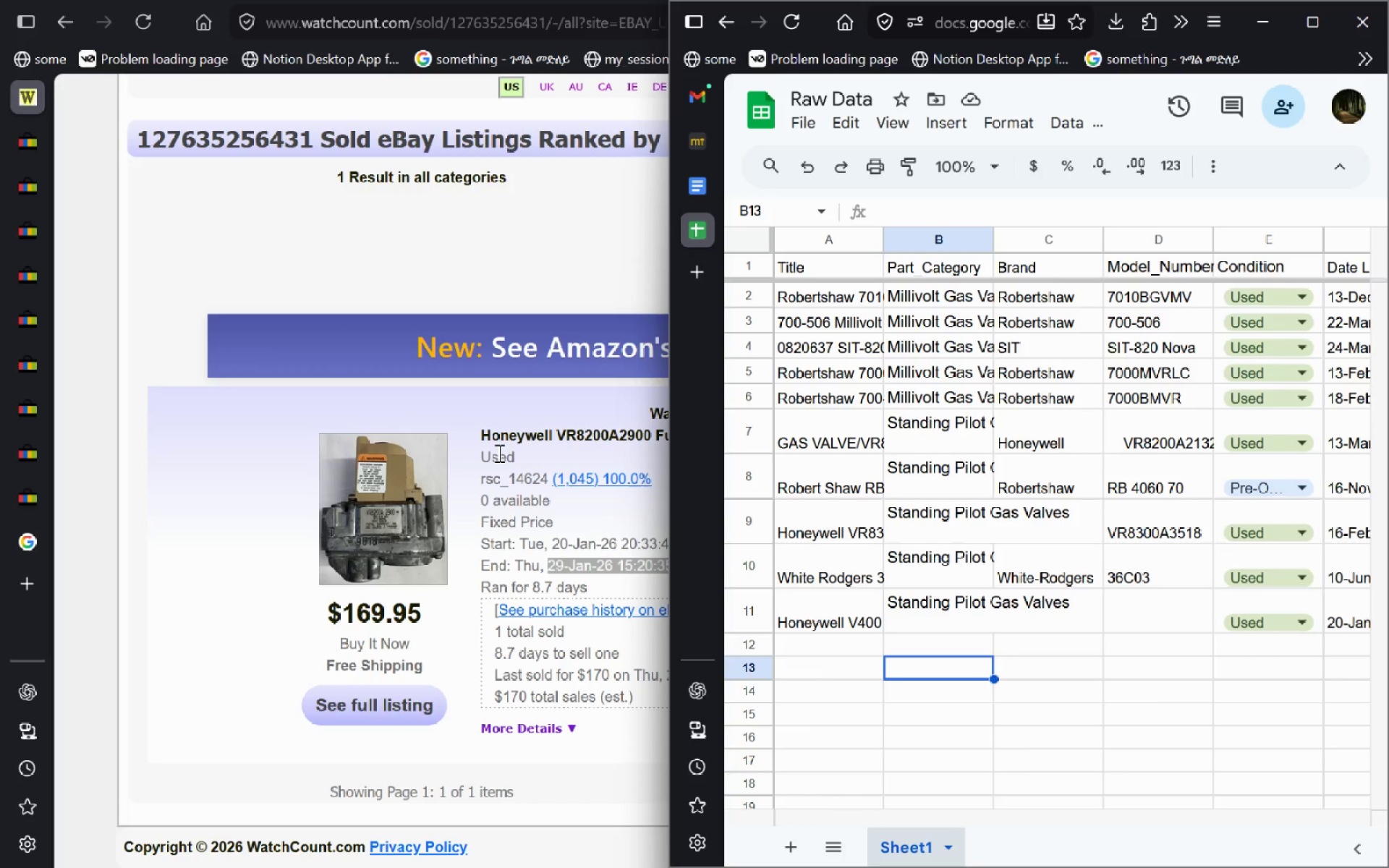 
left_click_drag(start_coordinate=[483, 433], to_coordinate=[1084, 437])
 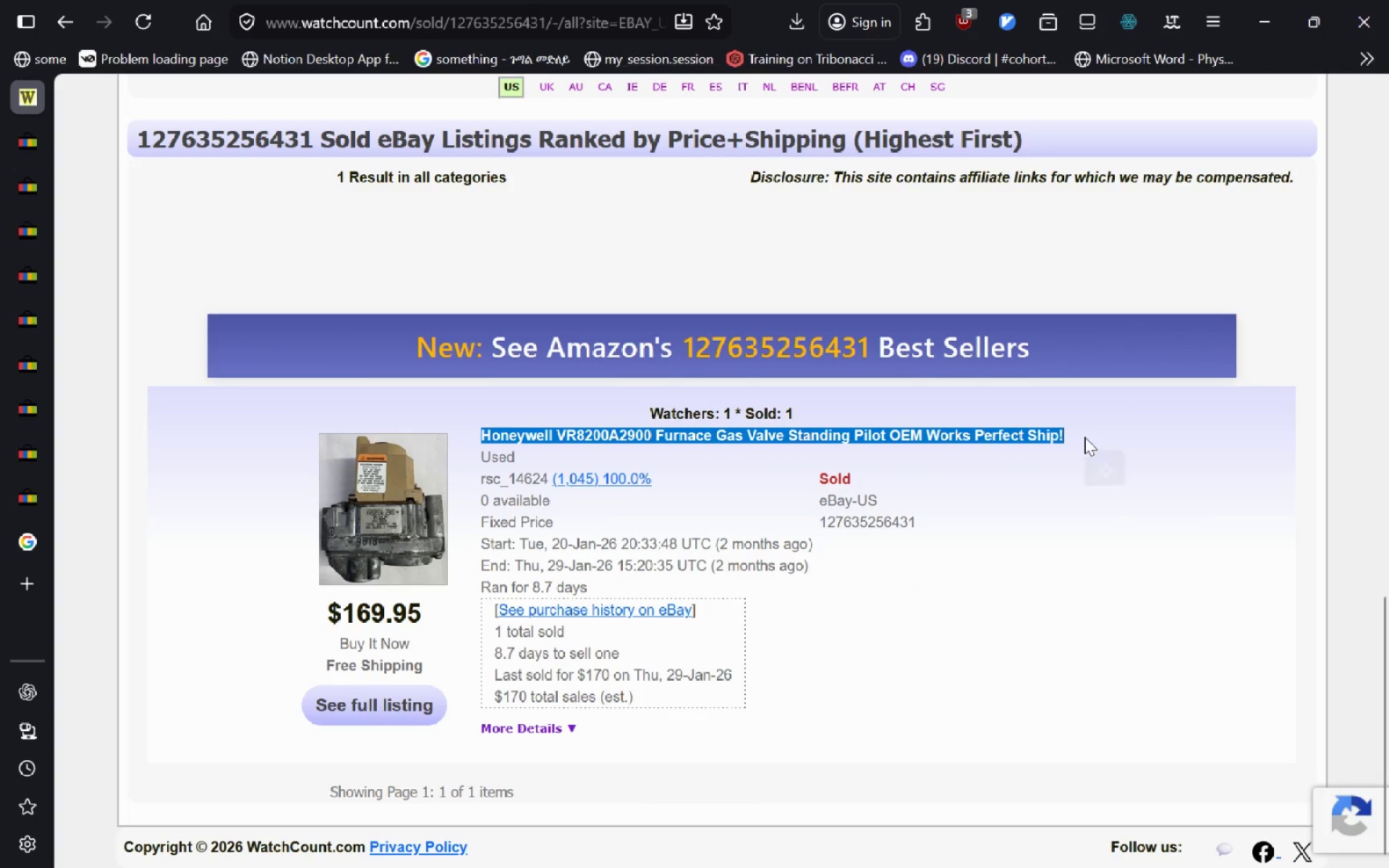 
key(Control+C)
 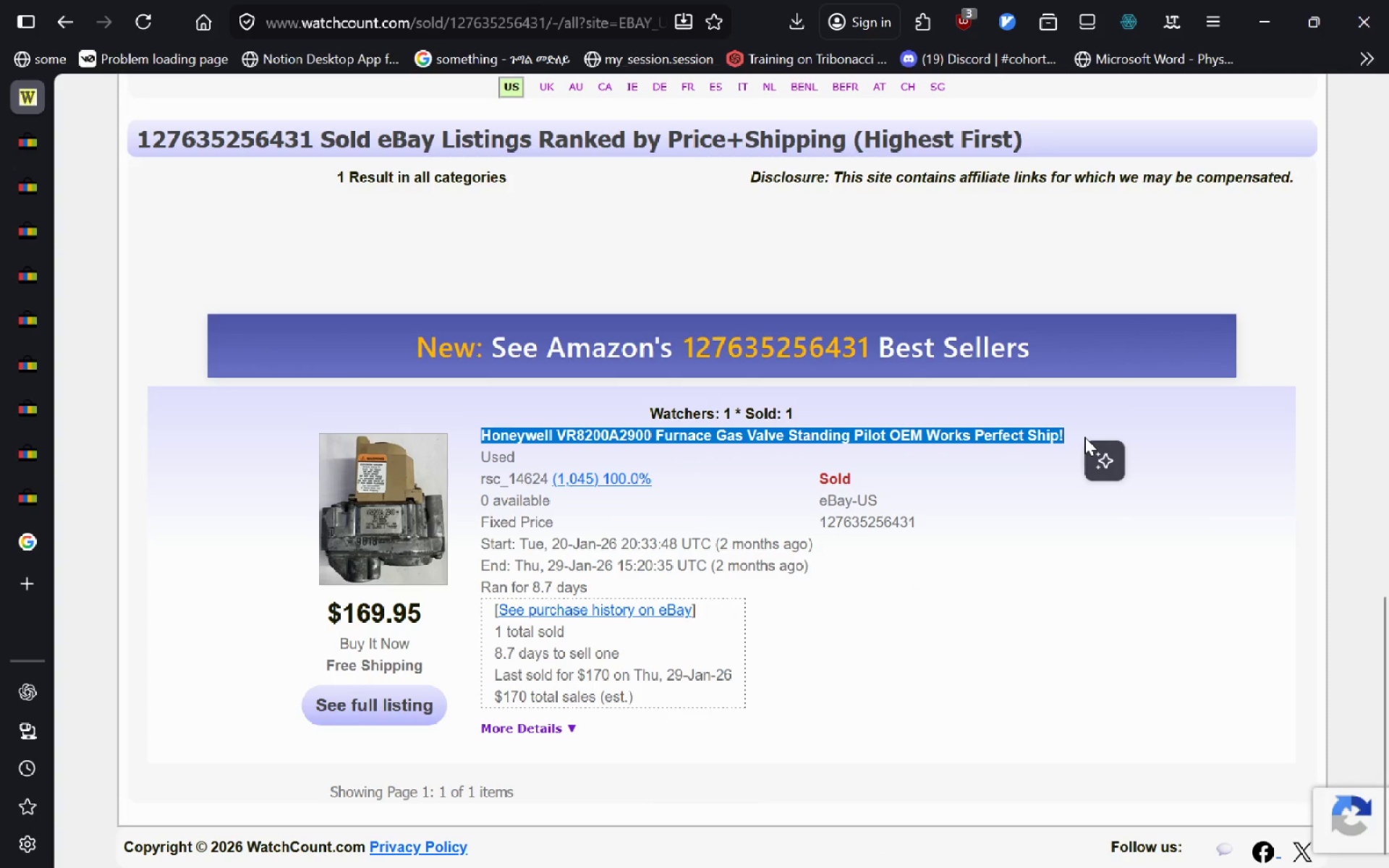 
key(Alt+AltLeft)
 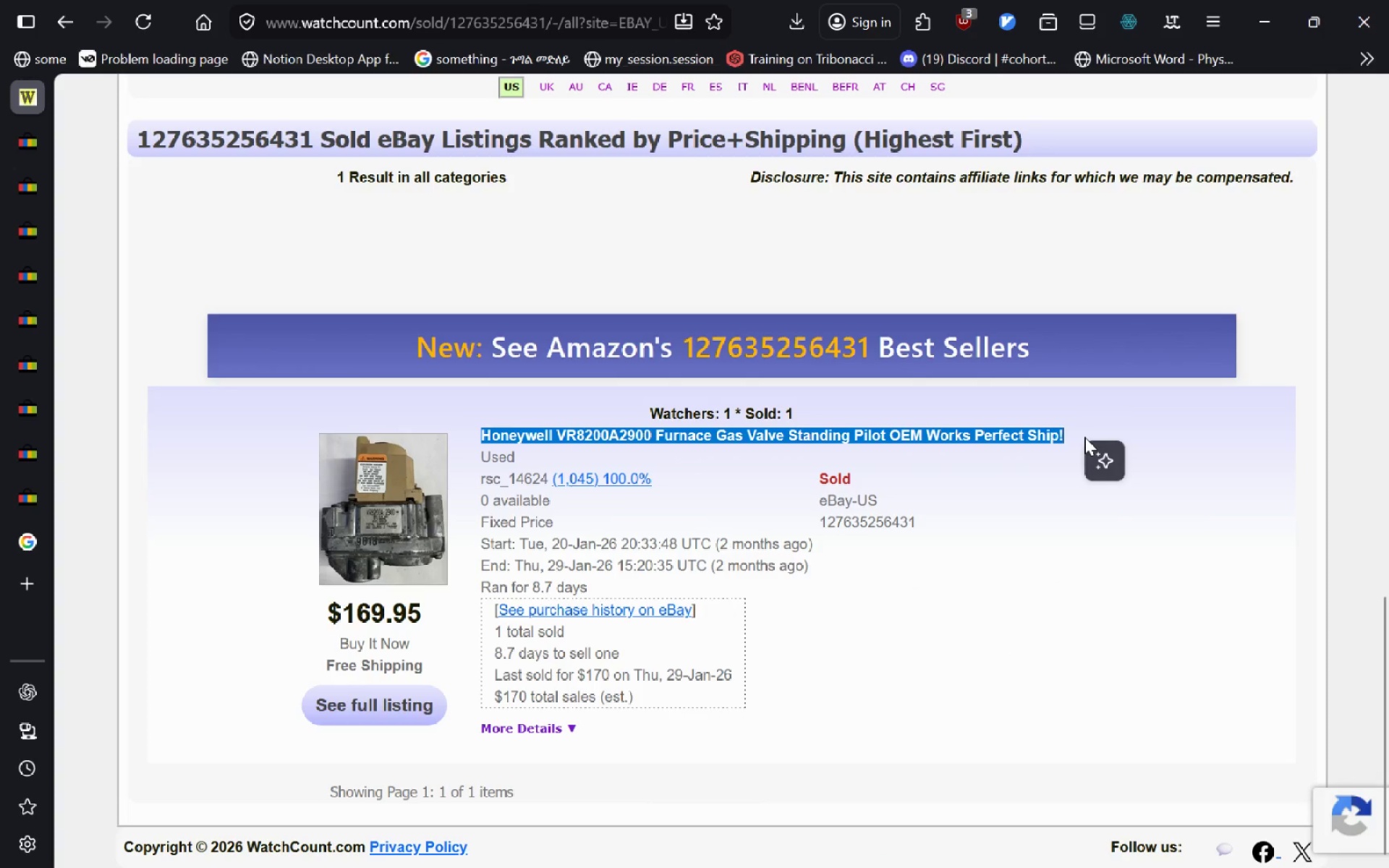 
key(Alt+Tab)
 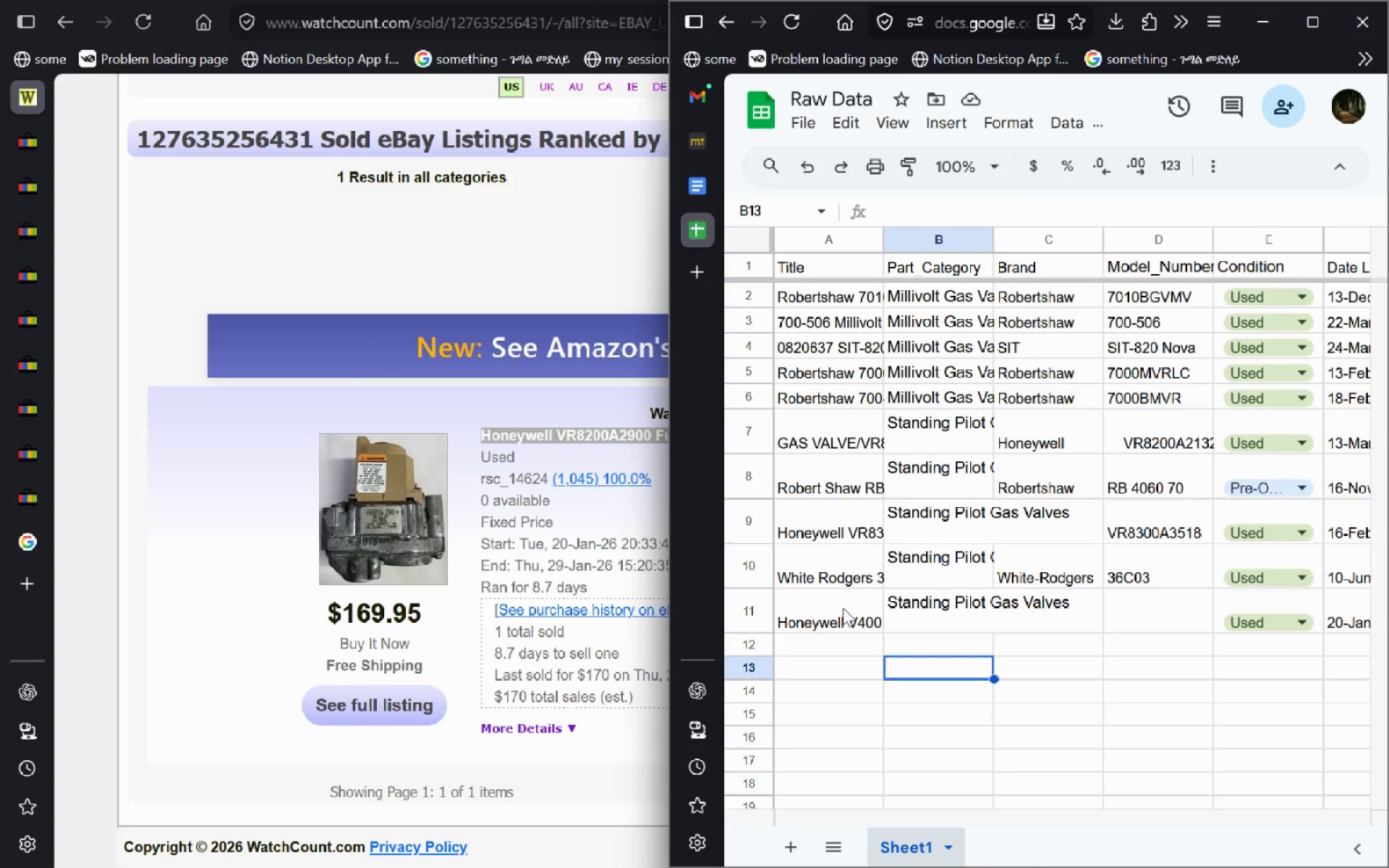 
double_click([843, 608])
 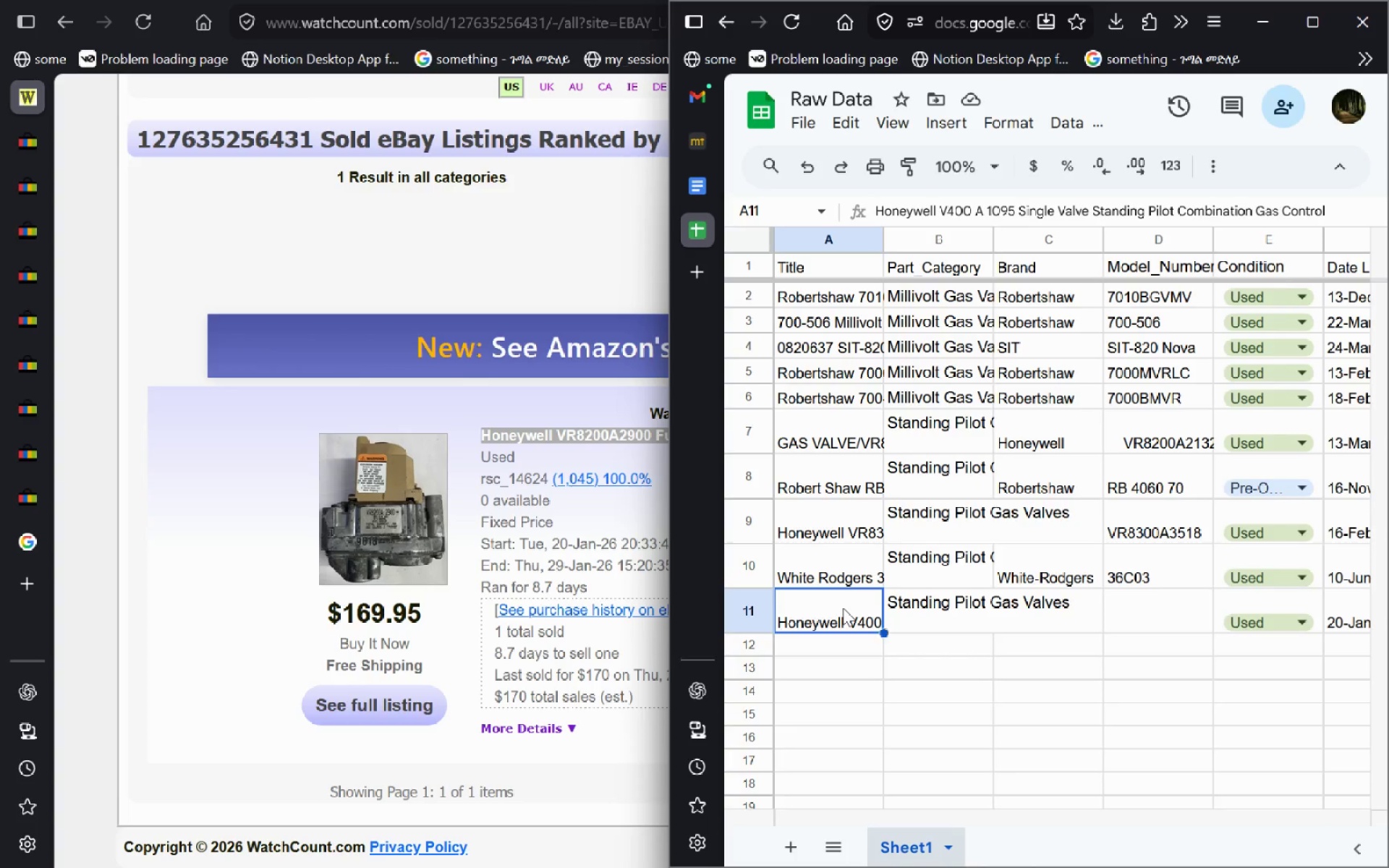 
key(Control+A)
 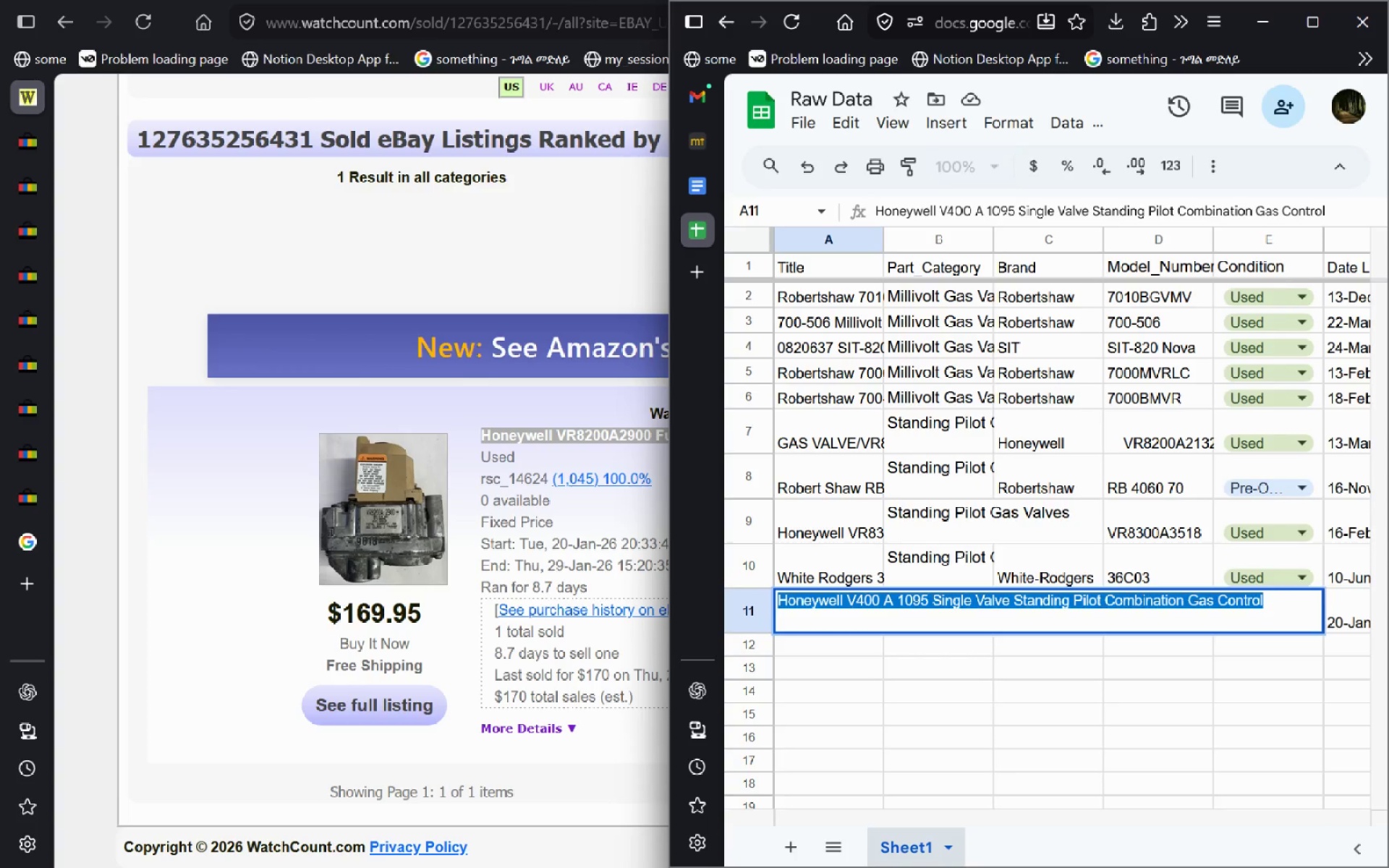 
key(Control+V)
 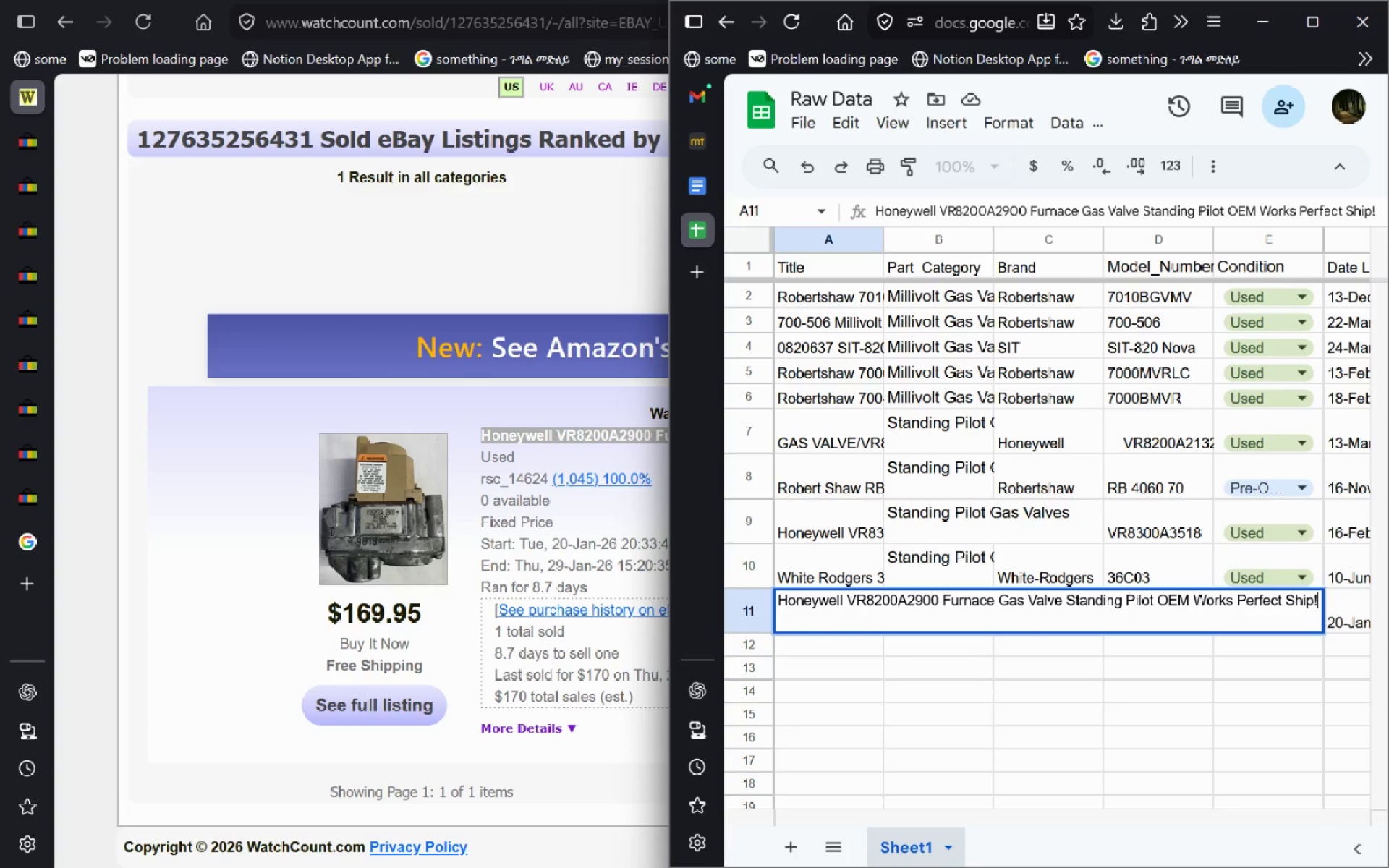 
key(Enter)
 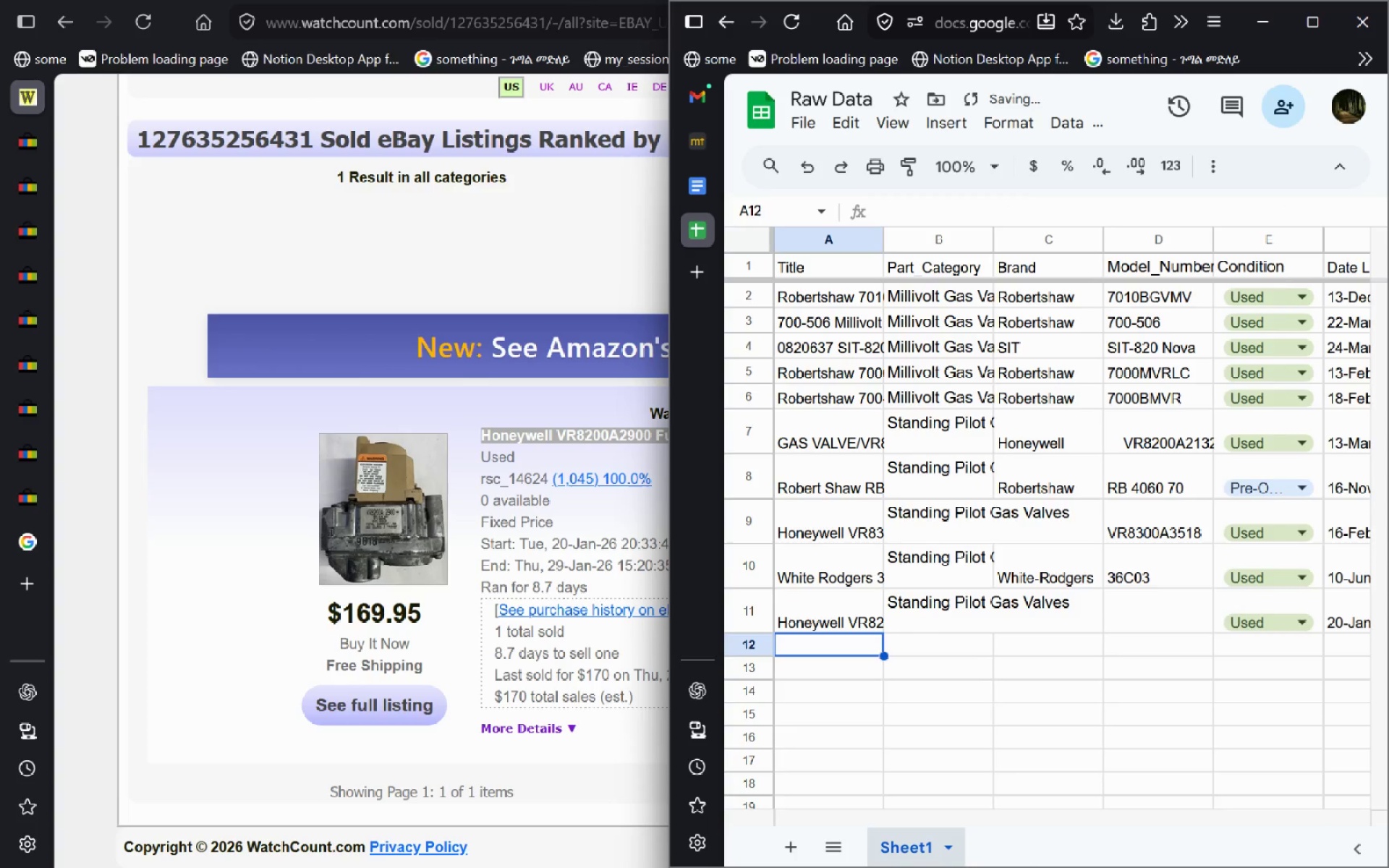 
key(Control+ControlLeft)
 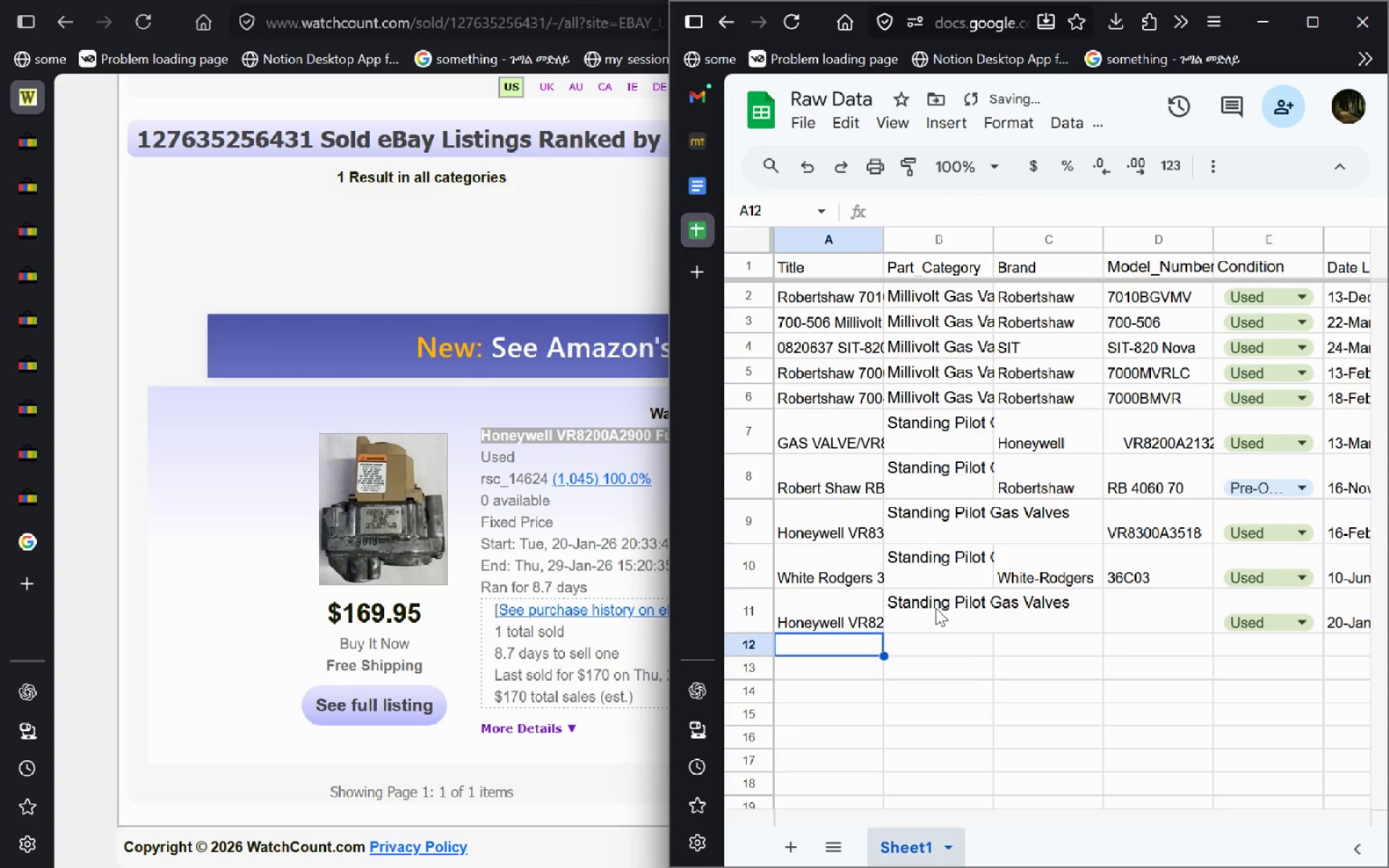 
left_click([935, 608])
 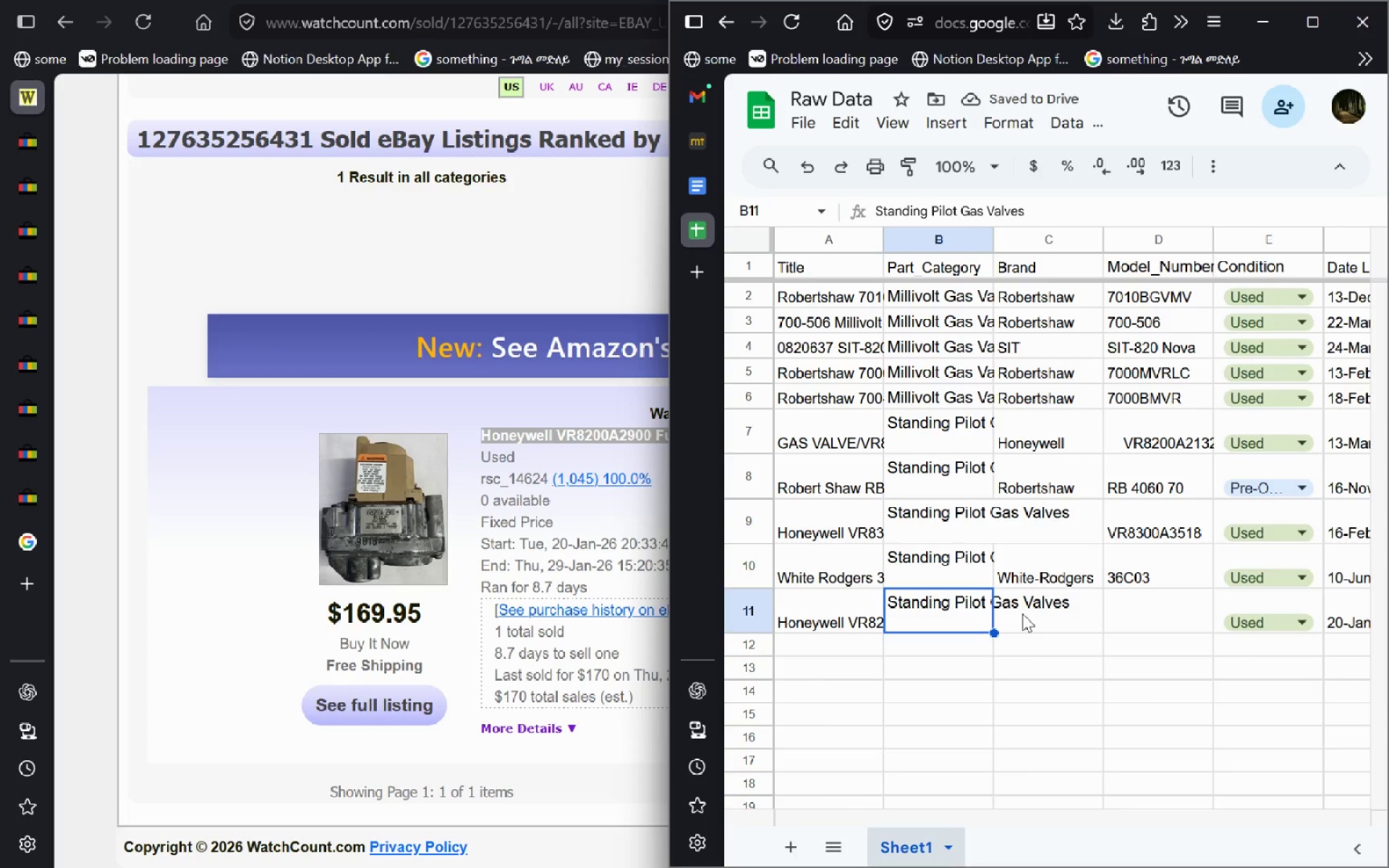 
left_click([1022, 613])
 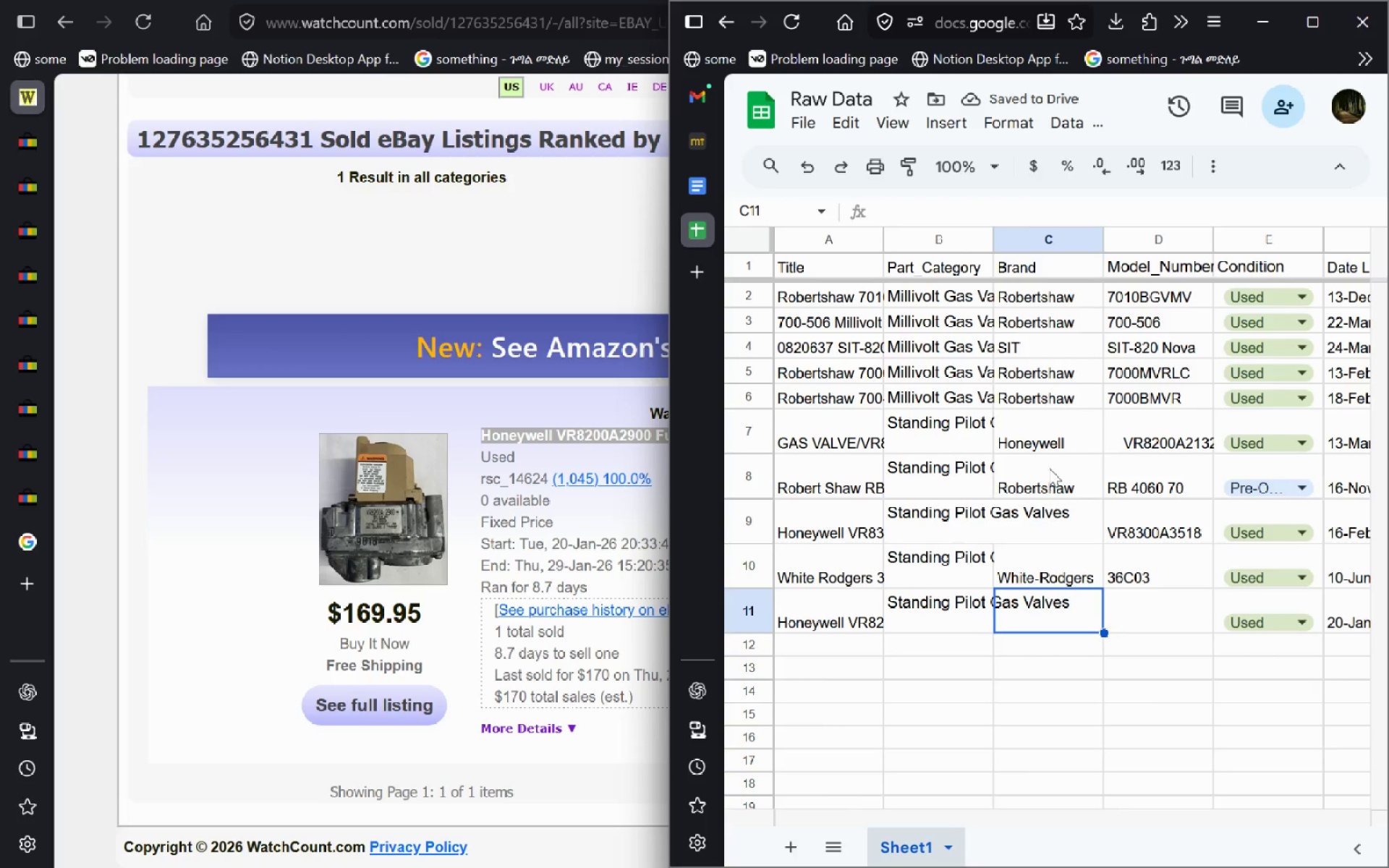 
left_click([1051, 466])
 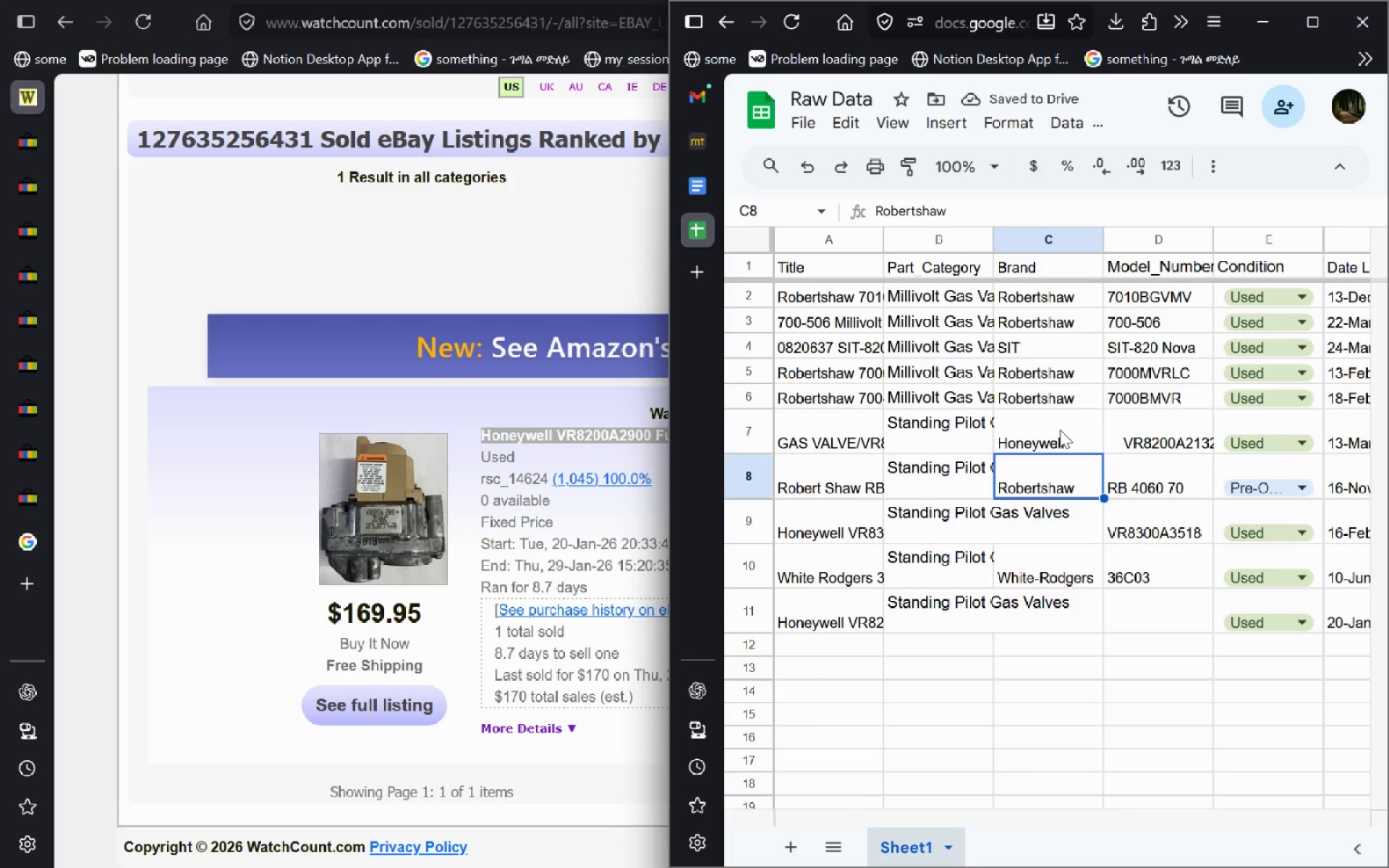 
left_click([1060, 430])
 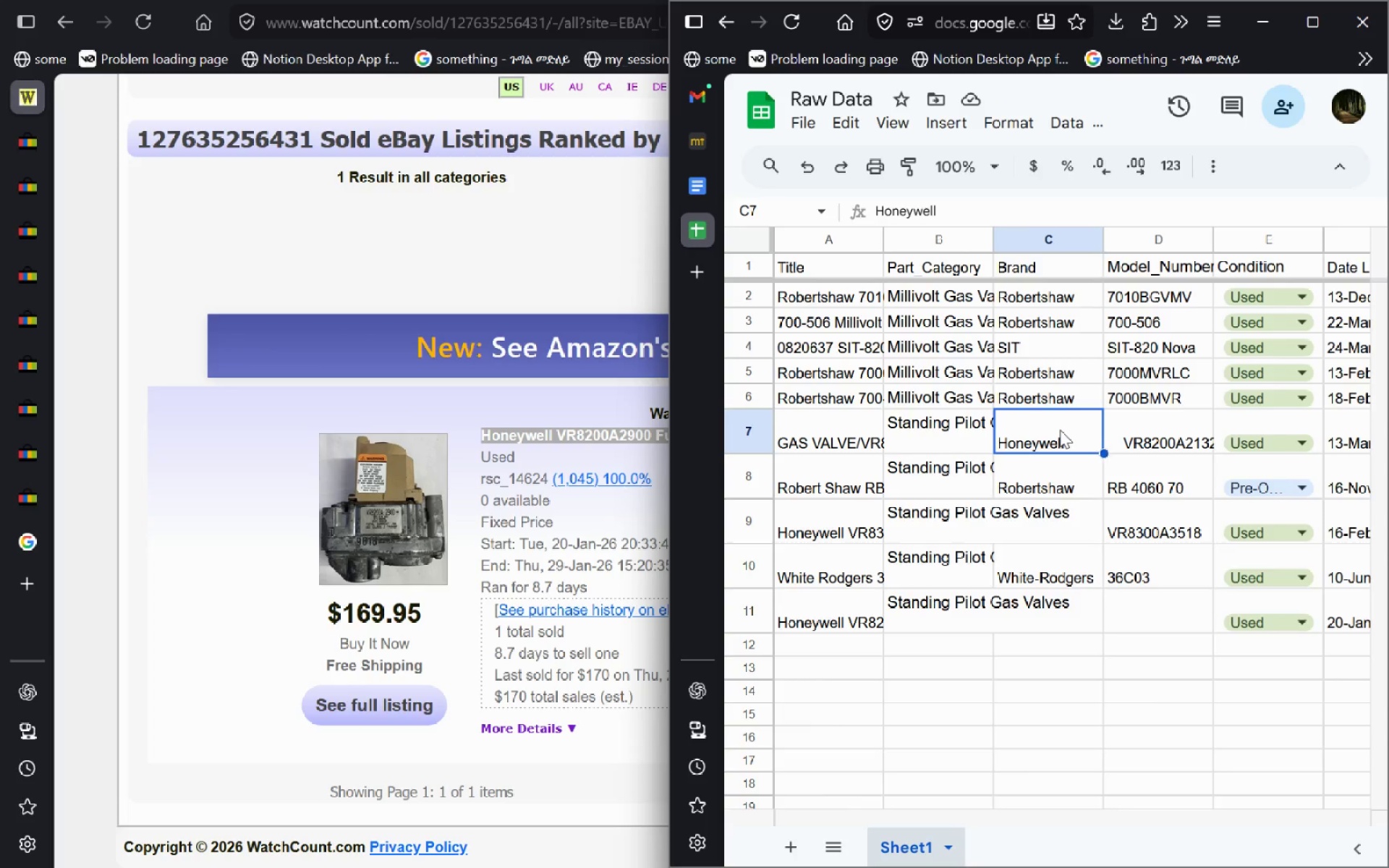 
key(Control+C)
 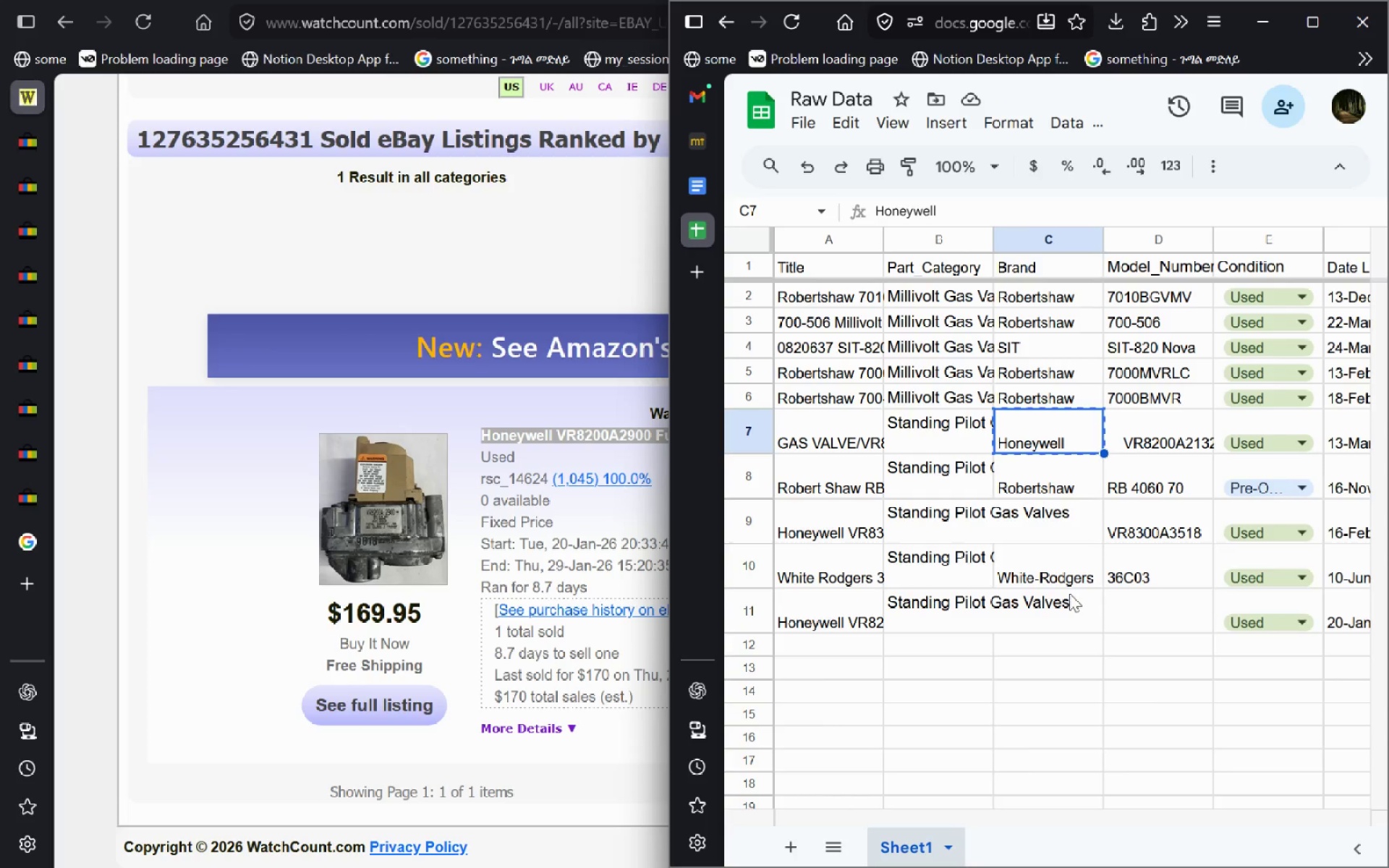 
left_click([1069, 593])
 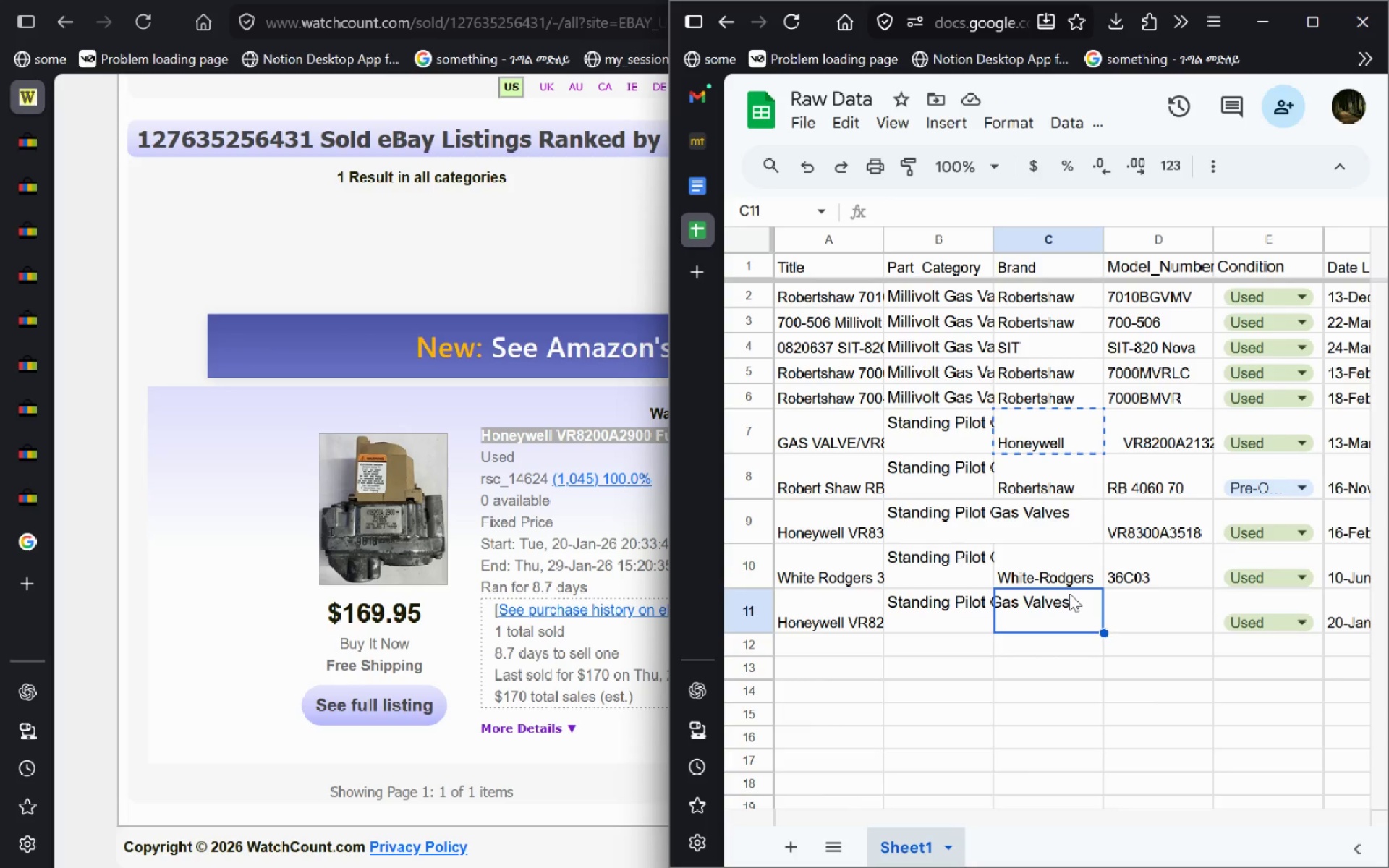 
key(Control+V)
 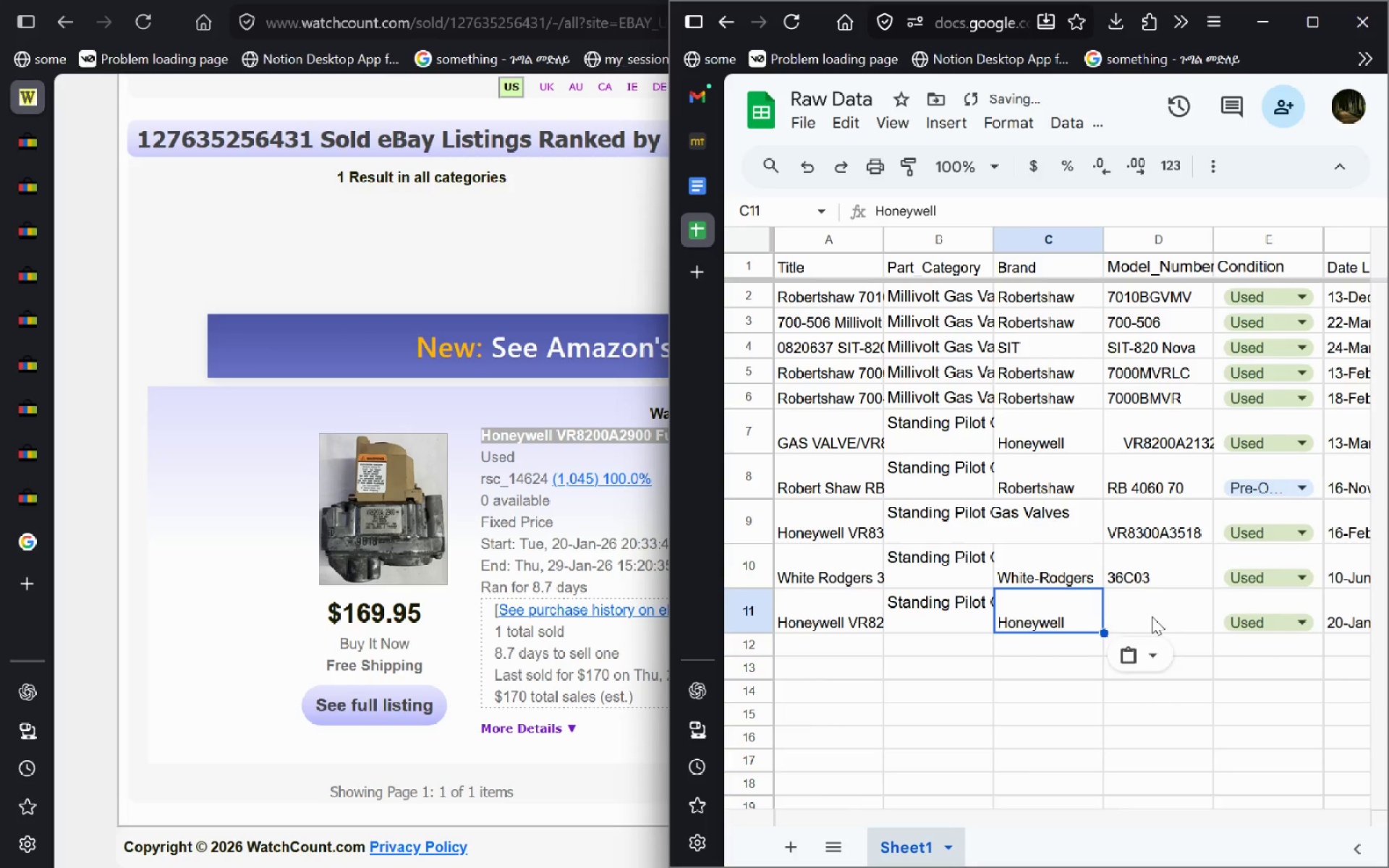 
left_click([1152, 616])
 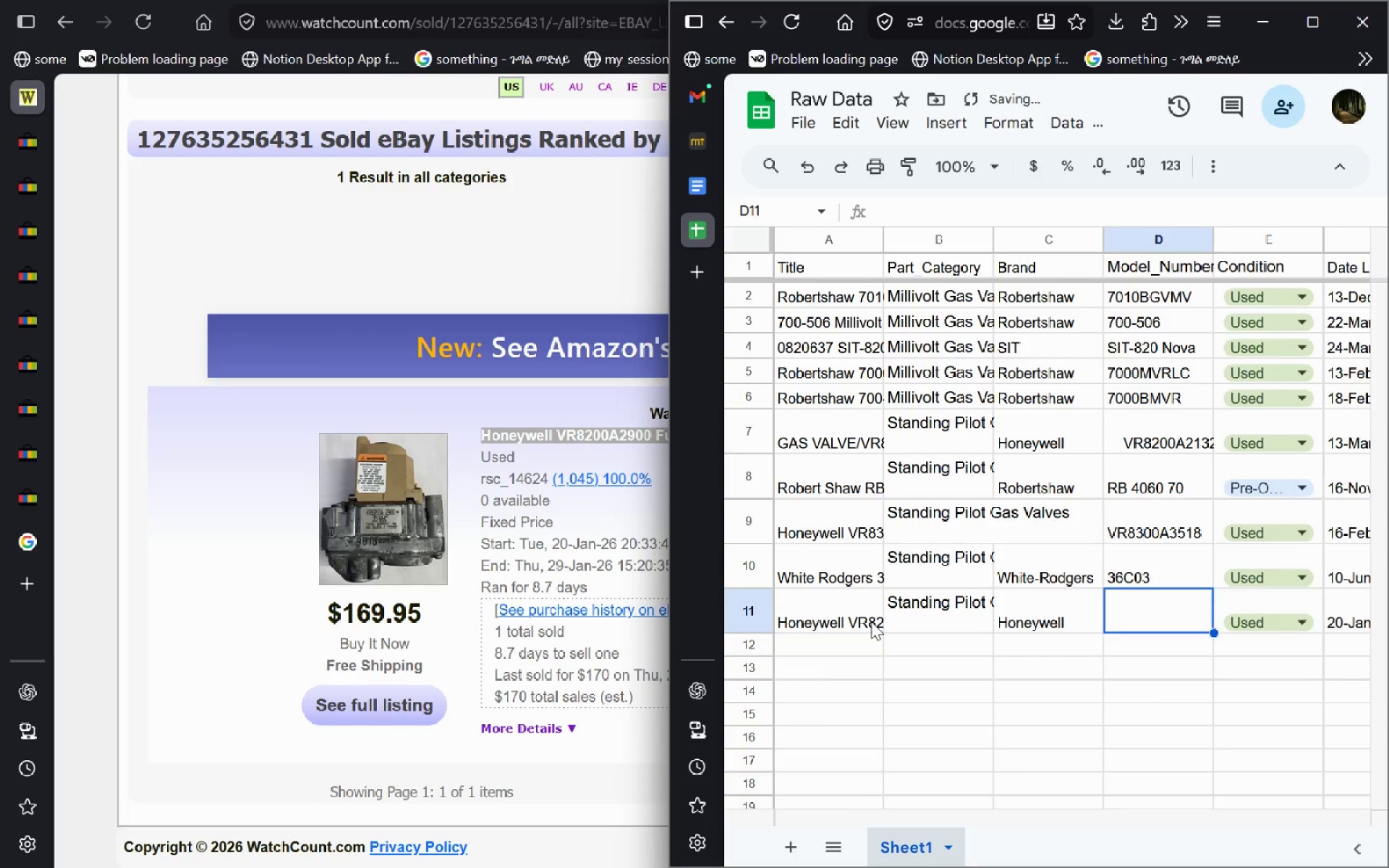 
double_click([871, 621])
 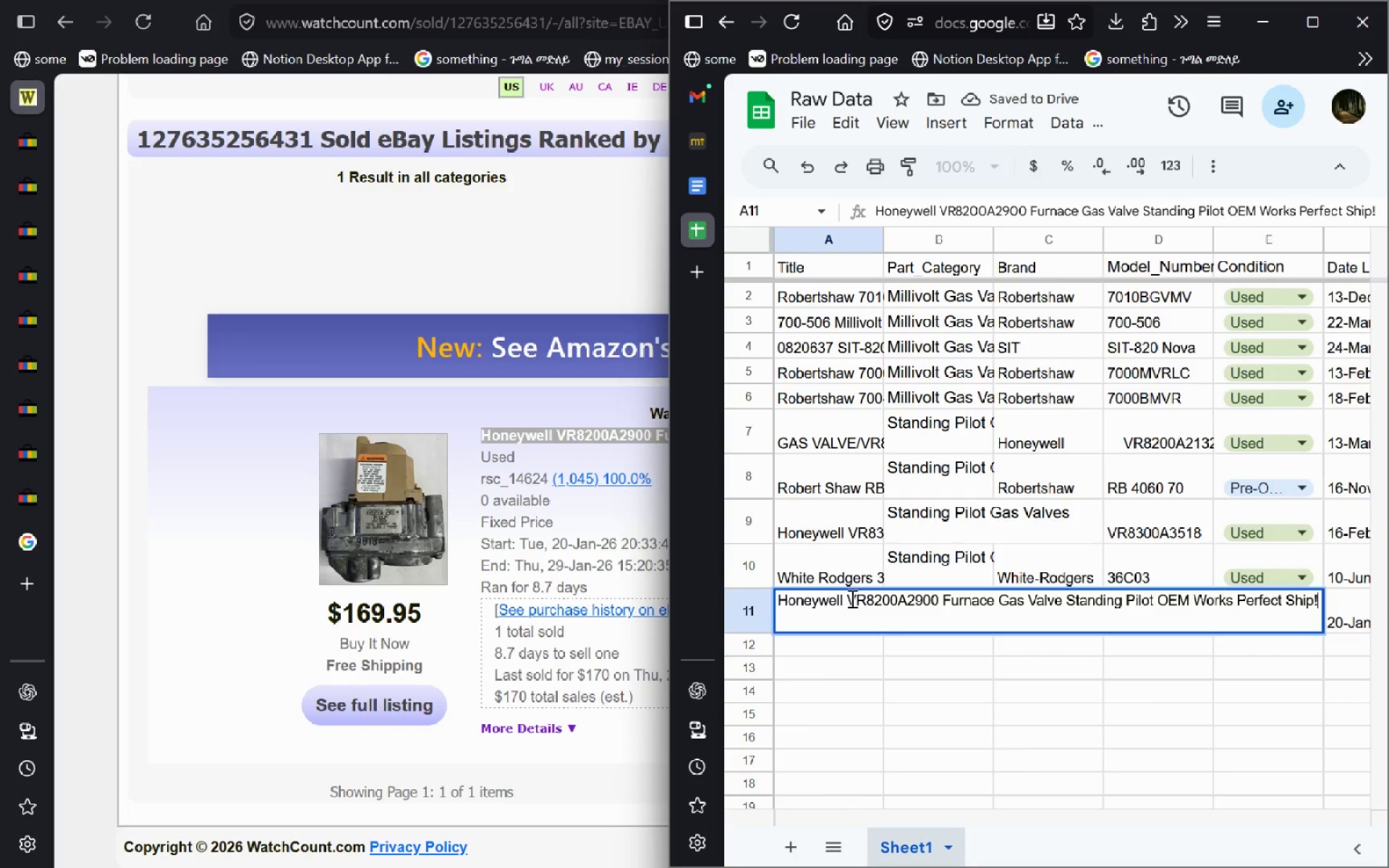 
left_click_drag(start_coordinate=[850, 598], to_coordinate=[940, 595])
 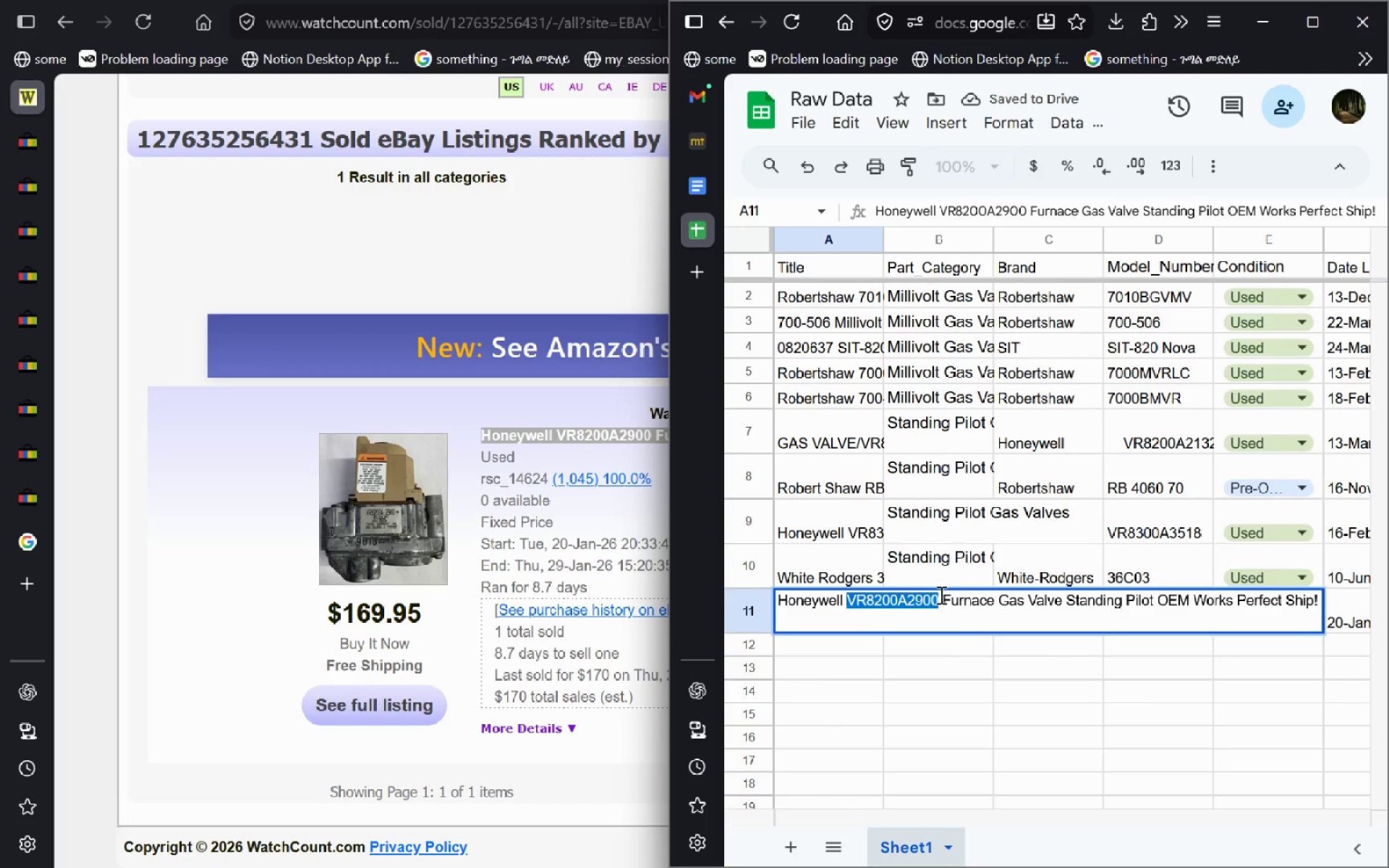 
key(Control+C)
 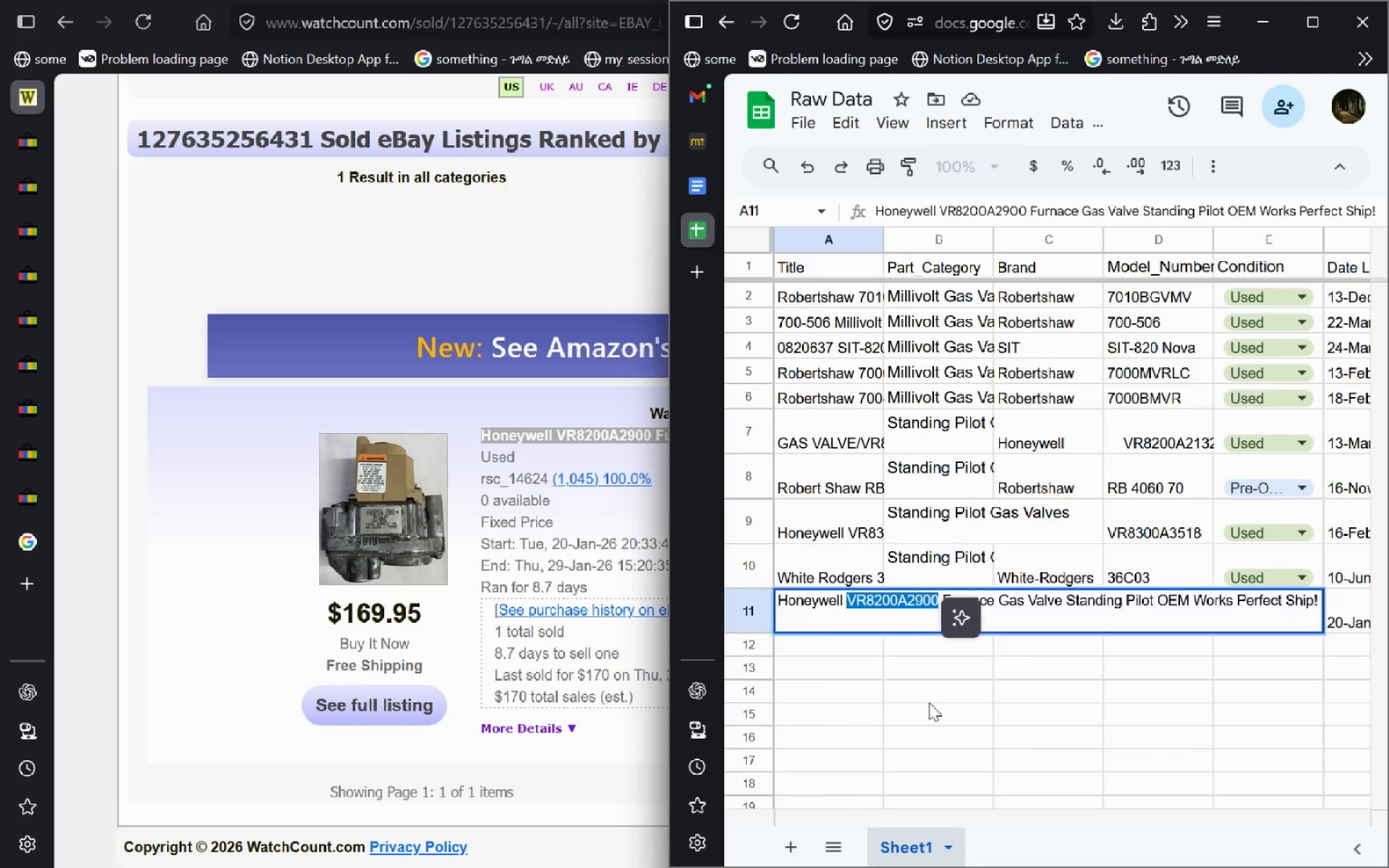 
left_click([929, 702])
 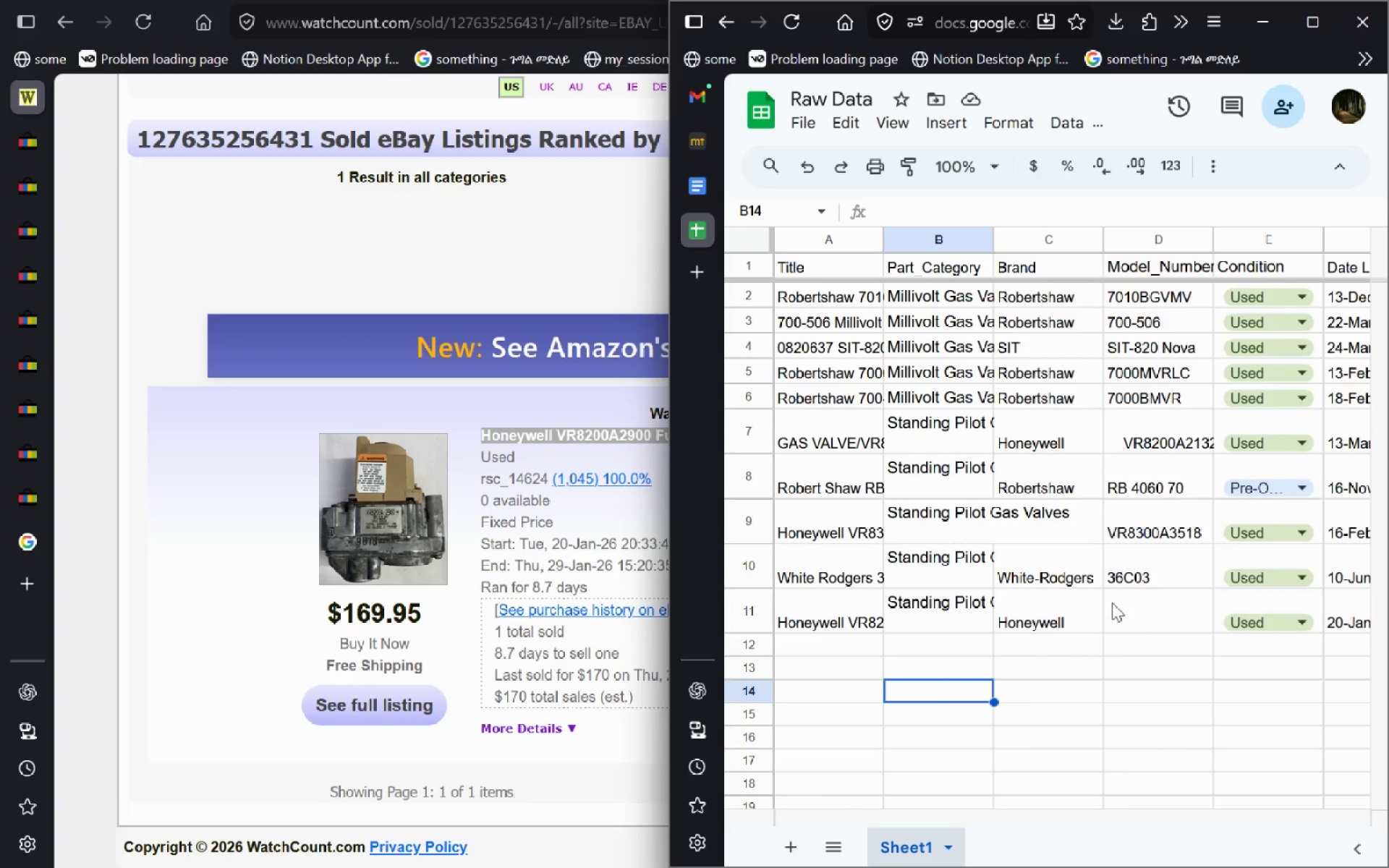 
left_click([1112, 603])
 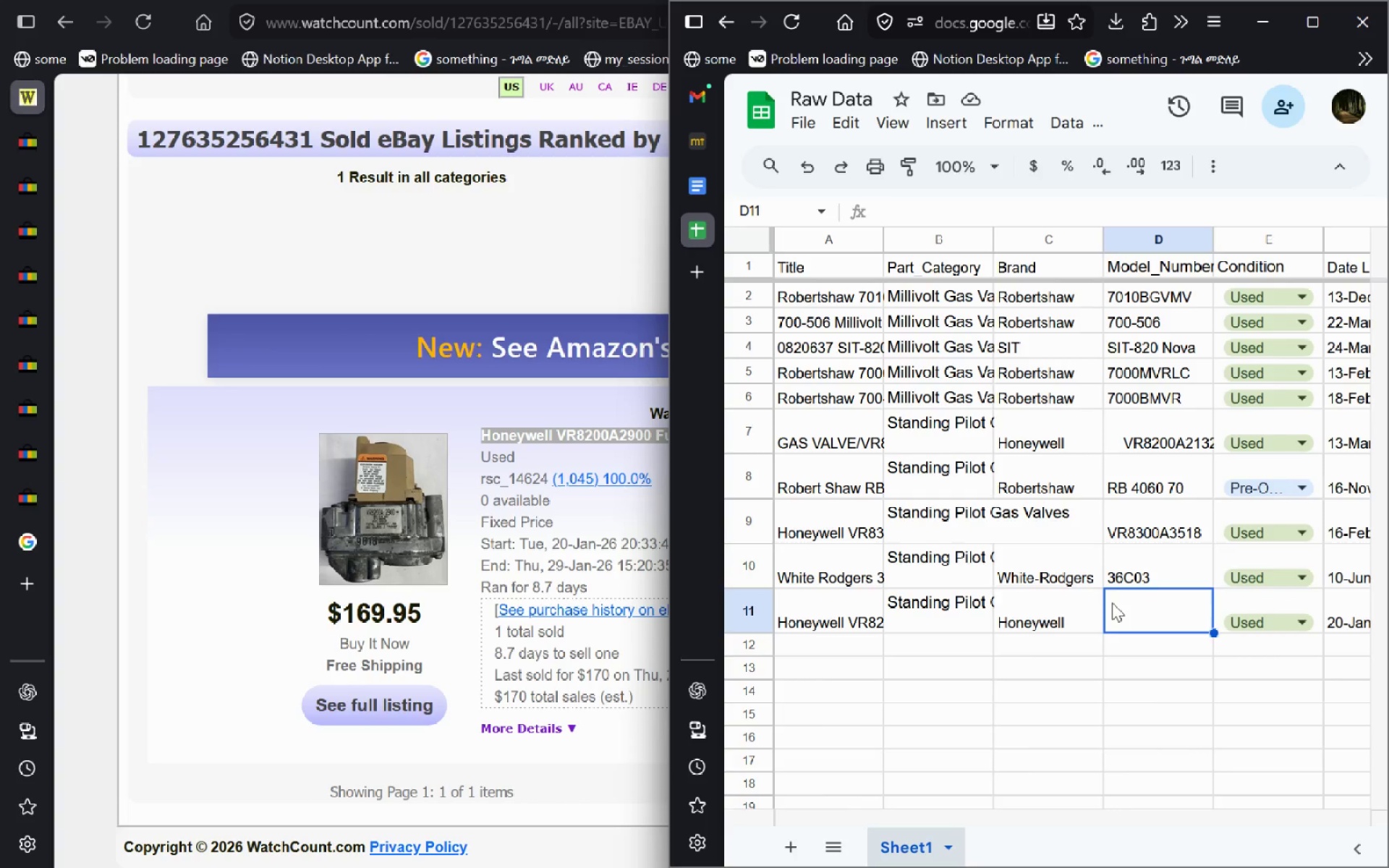 
key(Control+V)
 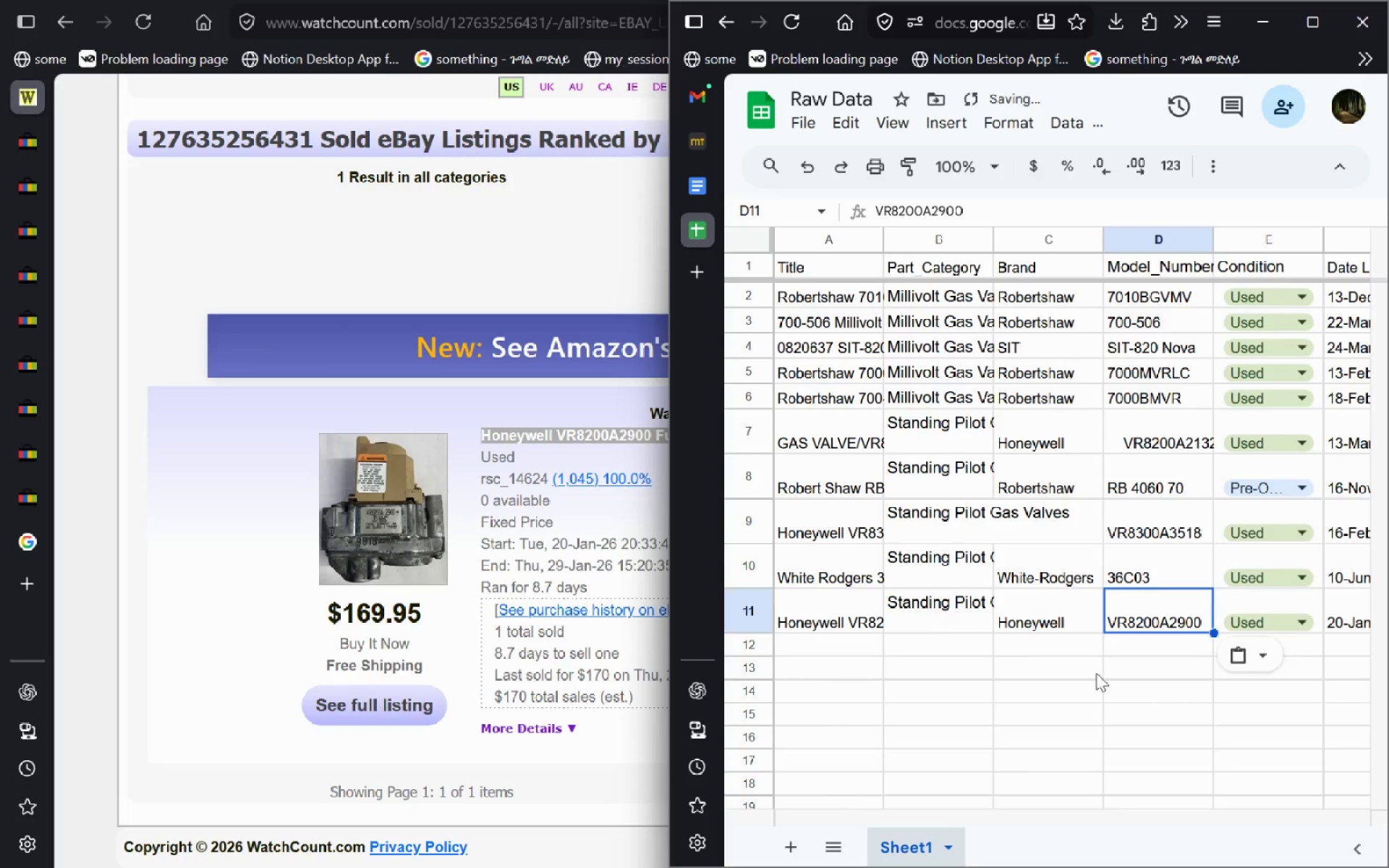 
left_click([1096, 673])
 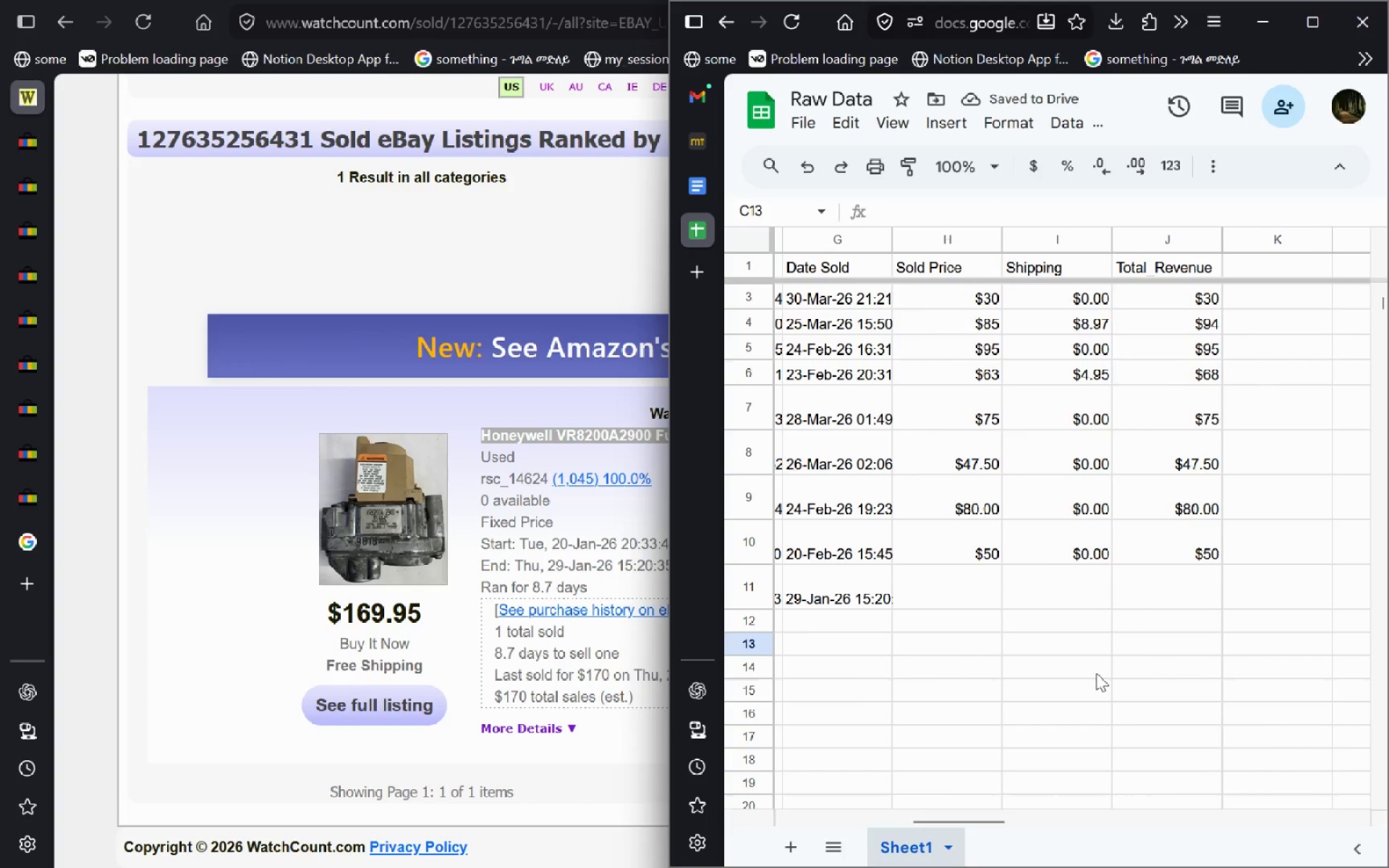 
wait(9.16)
 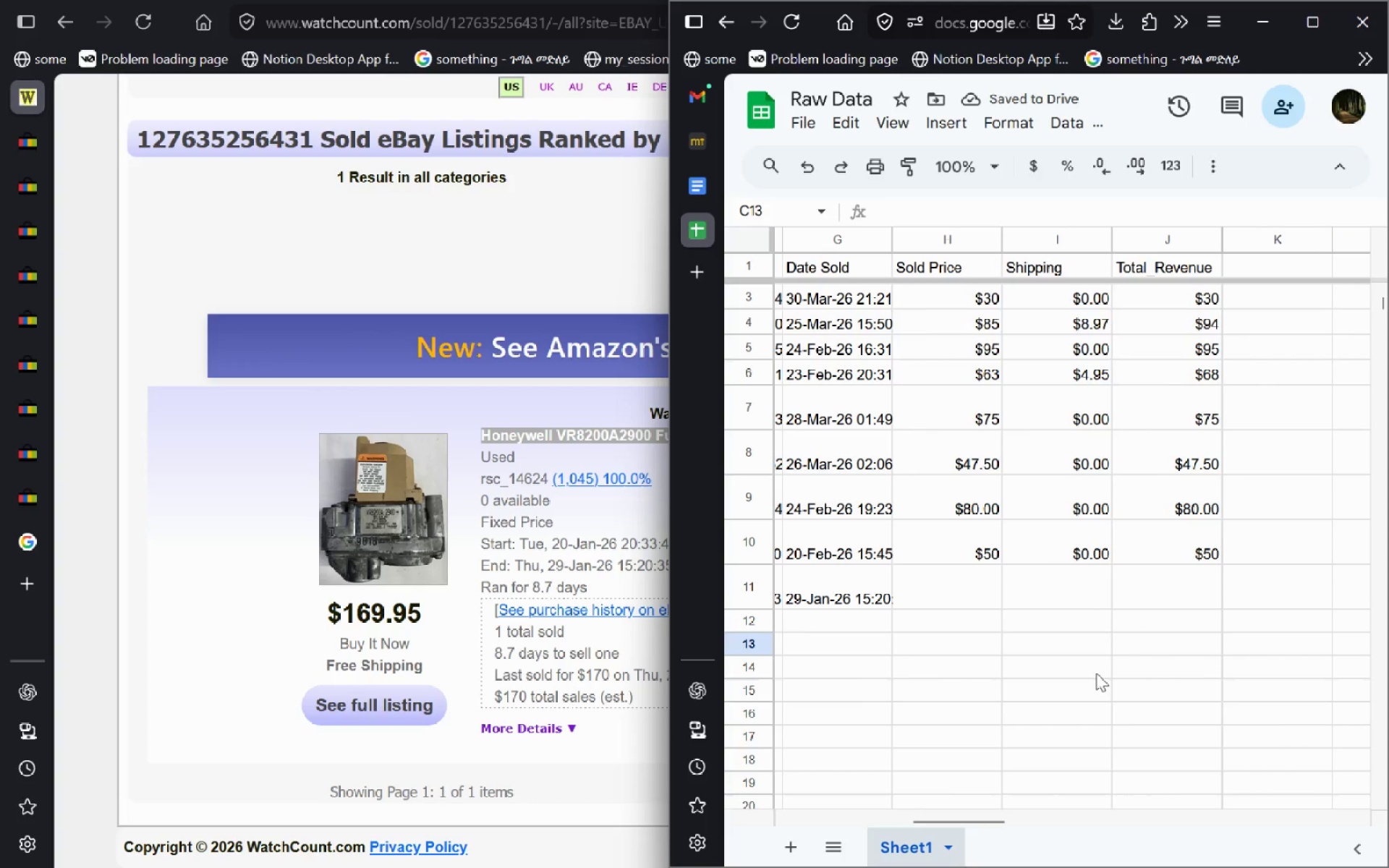 
left_click([17, 138])
 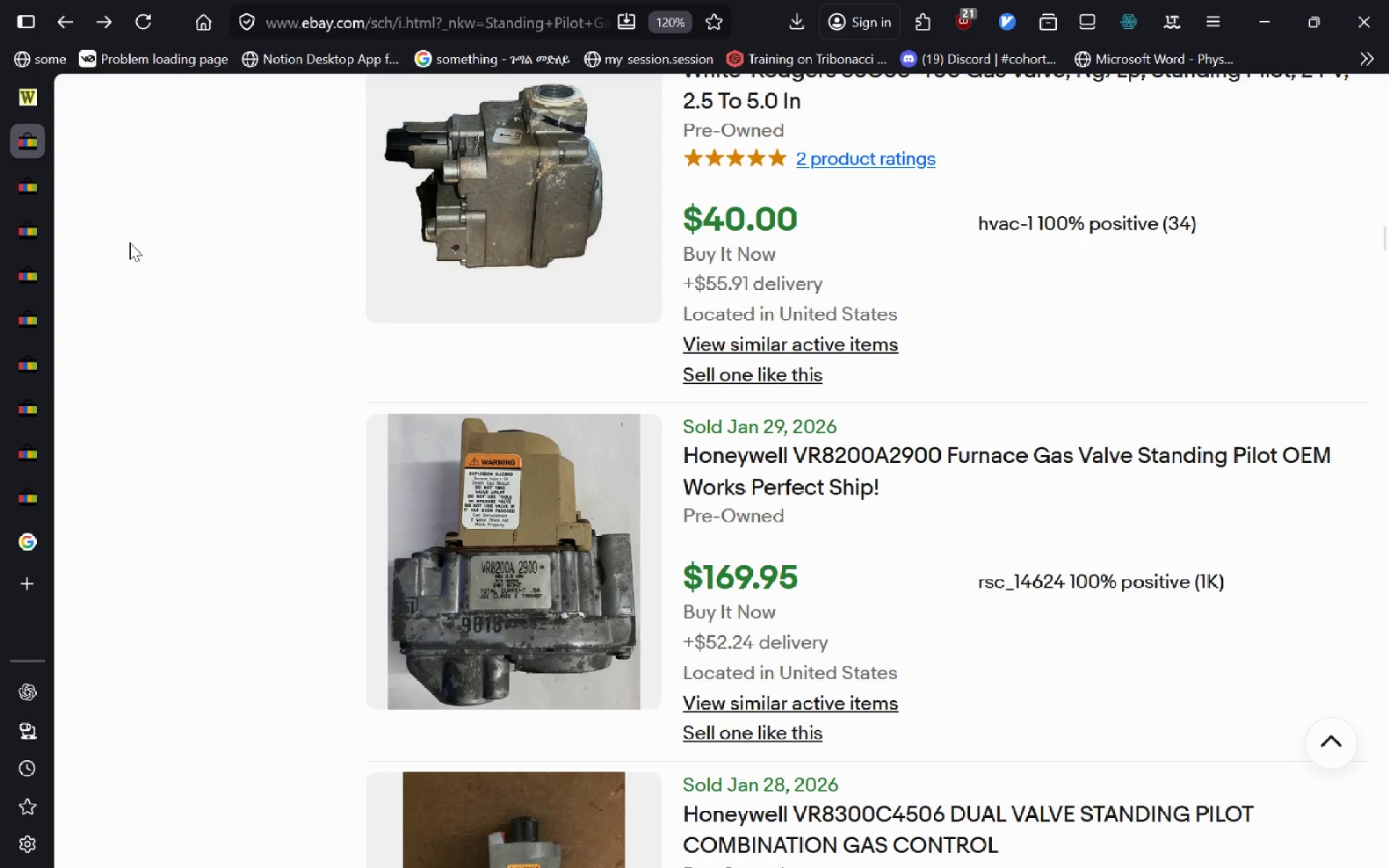 
left_click([26, 184])
 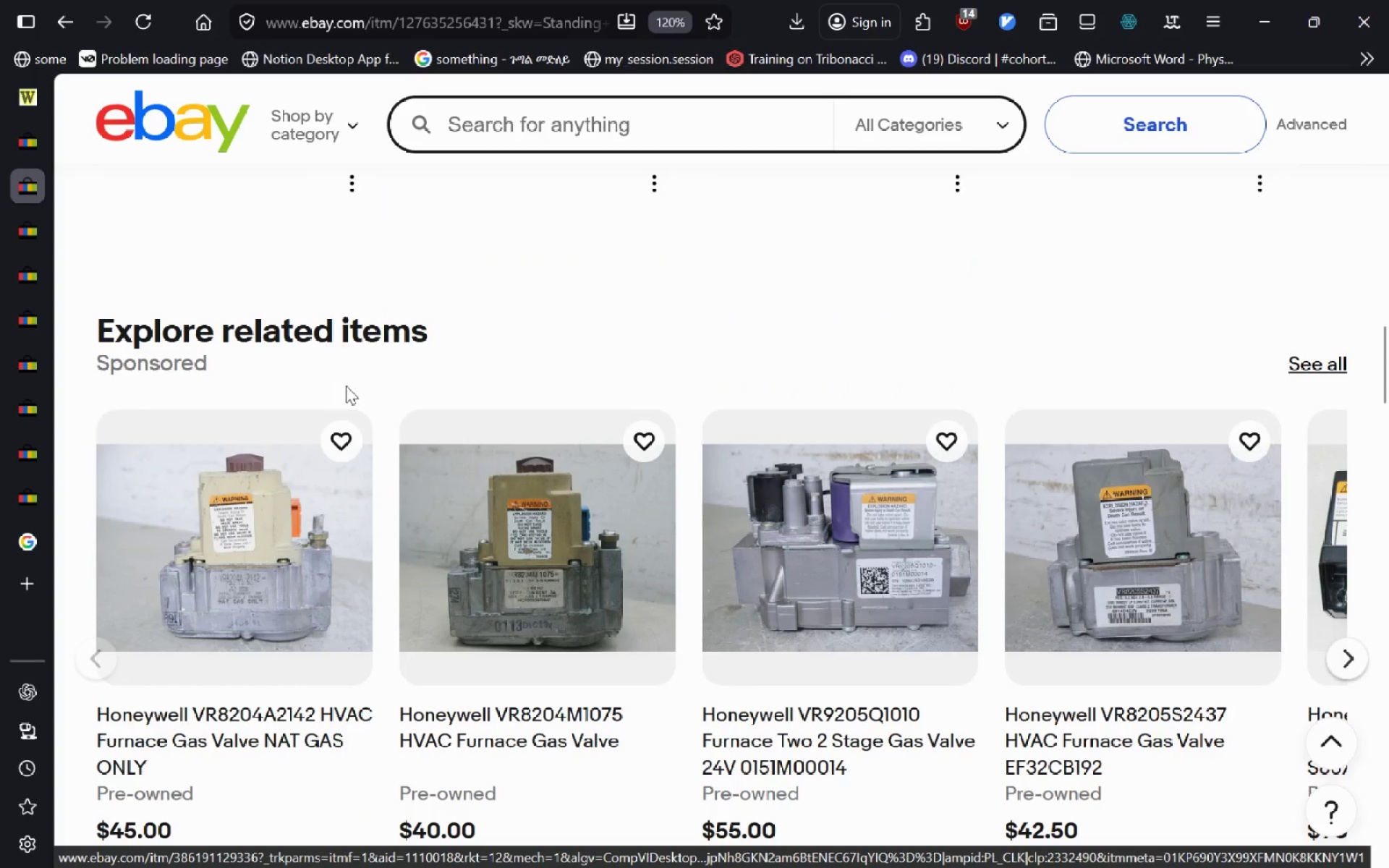 
left_click([42, 228])
 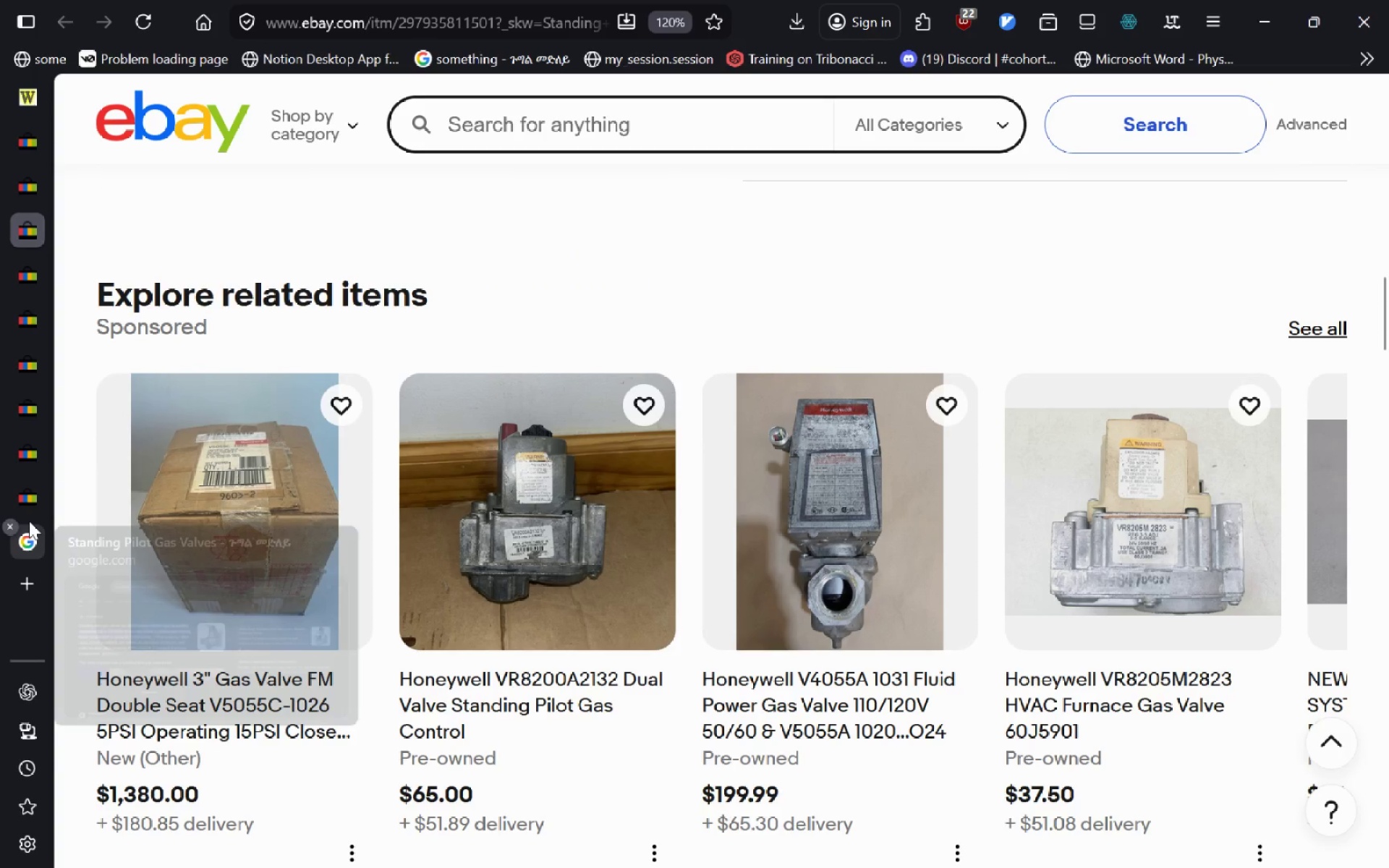 
left_click([32, 507])
 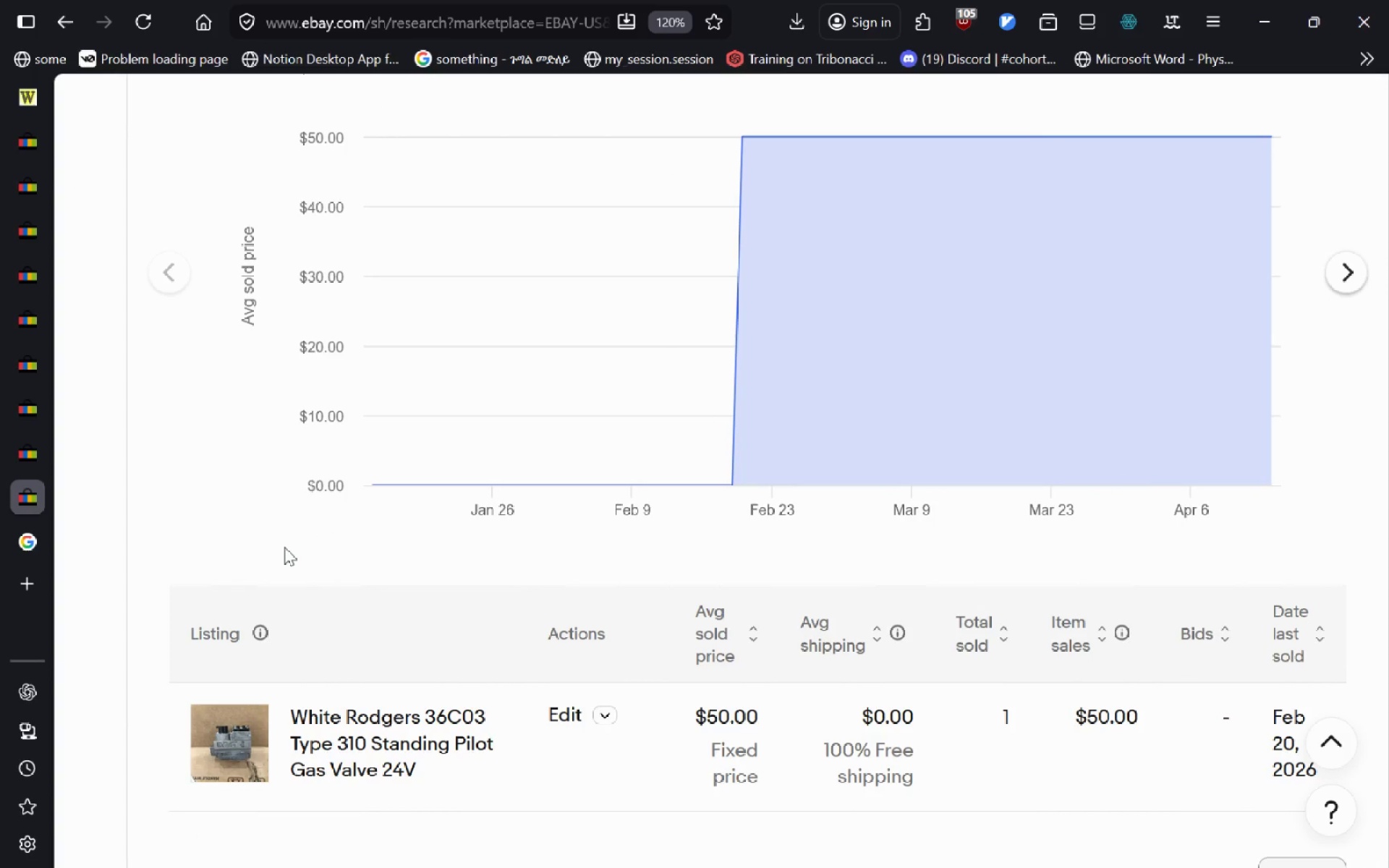 
wait(14.02)
 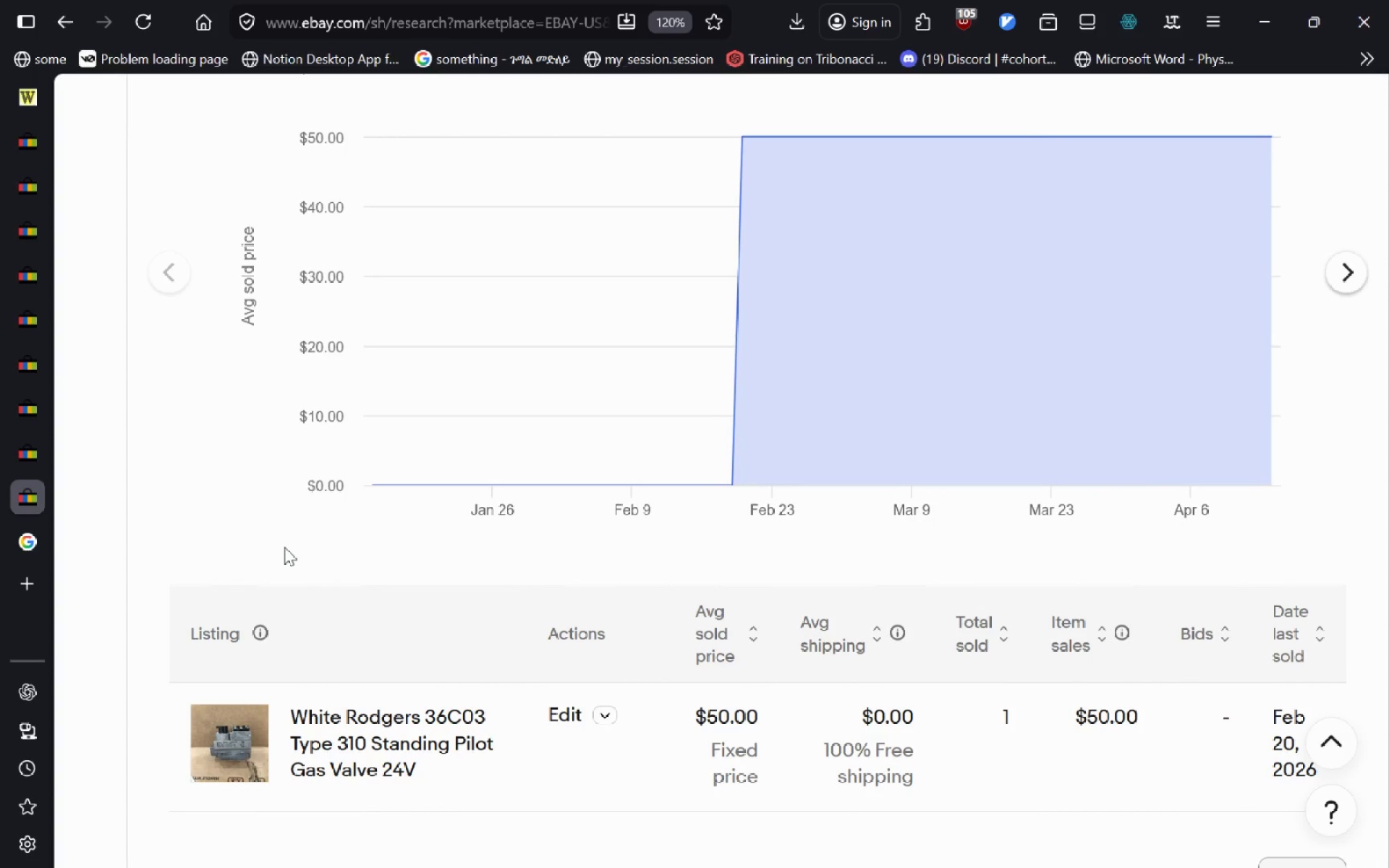 
key(Alt+AltLeft)
 